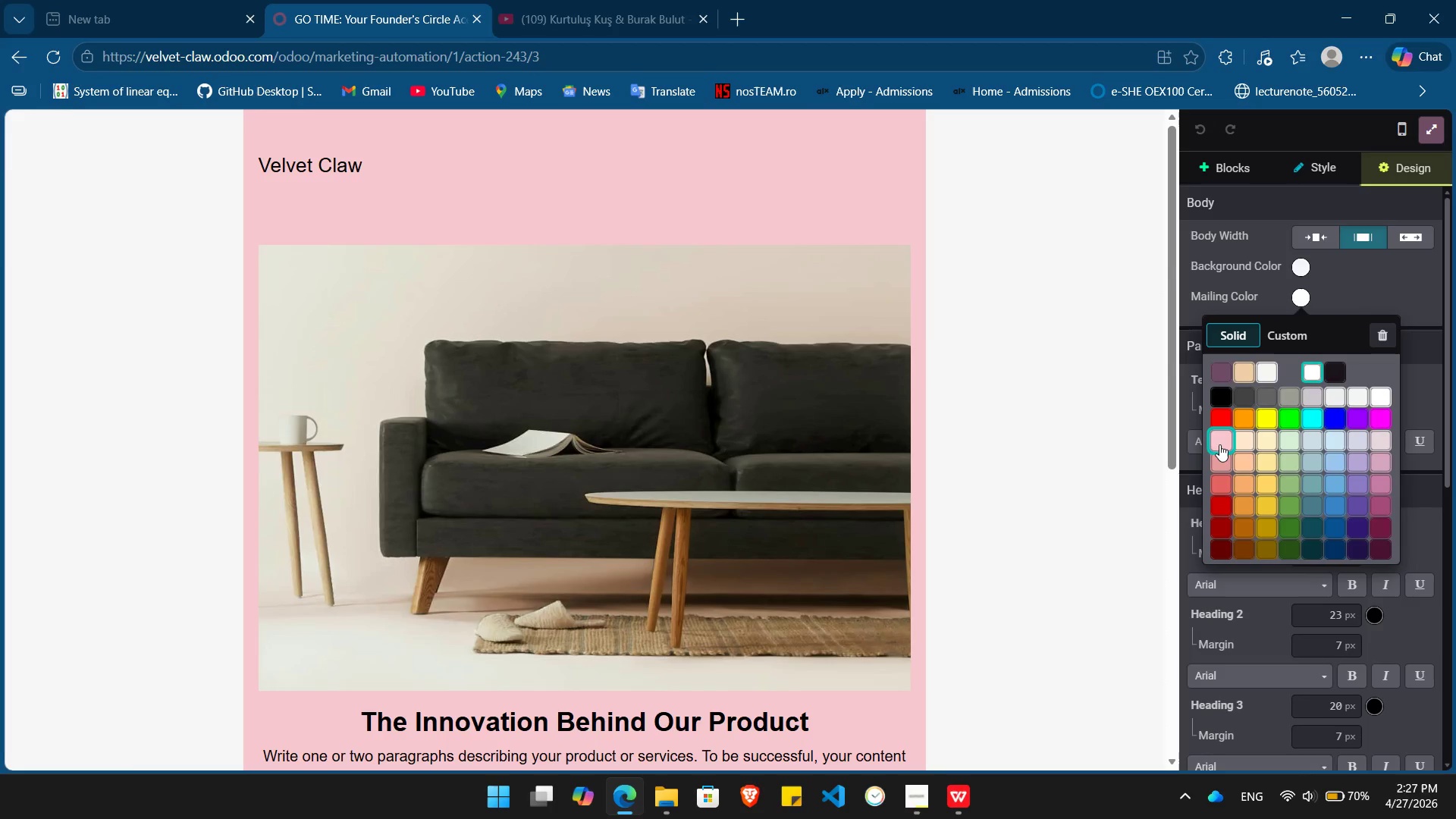 
left_click([1219, 444])
 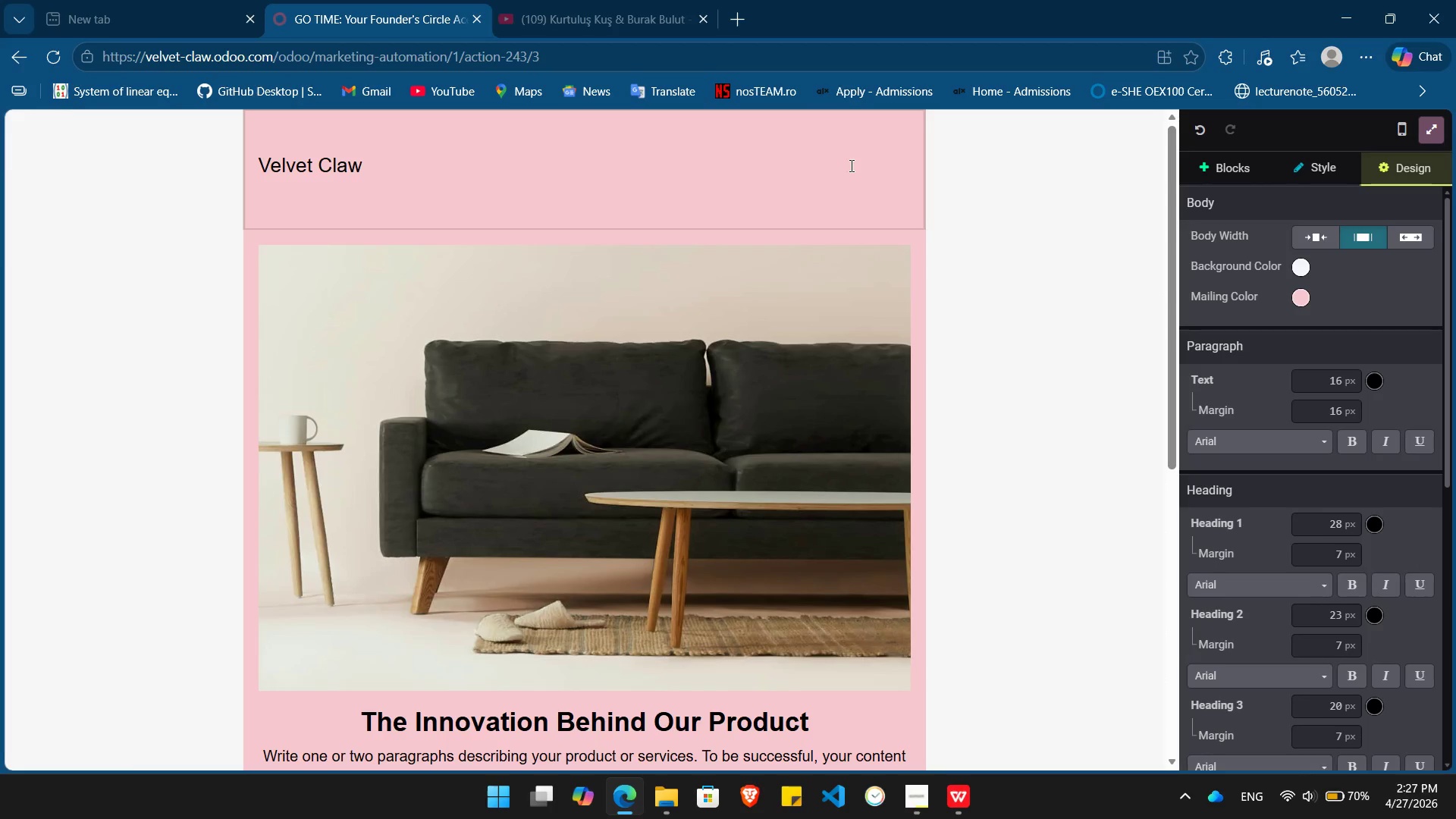 
left_click([852, 167])
 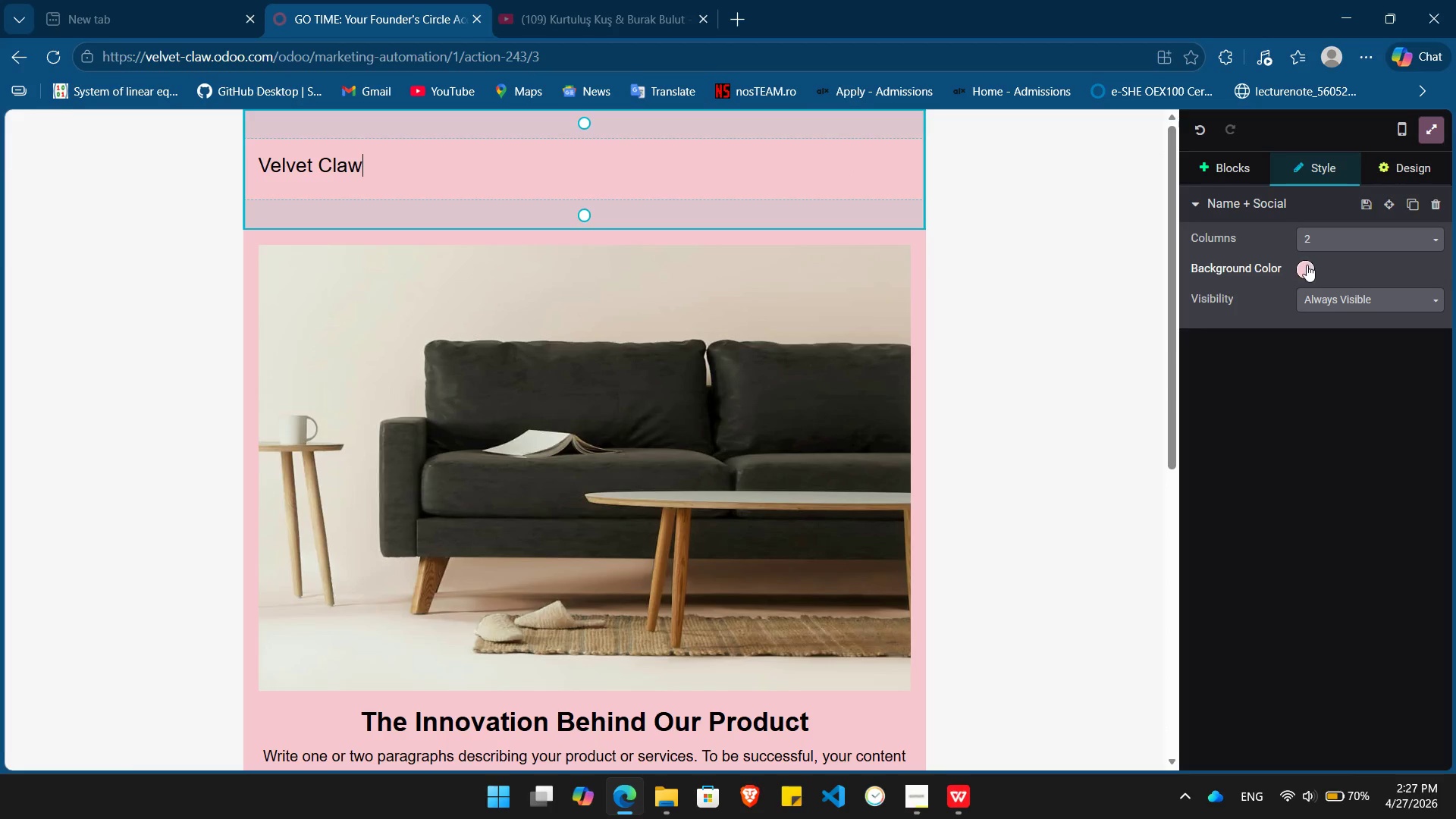 
left_click([1304, 268])
 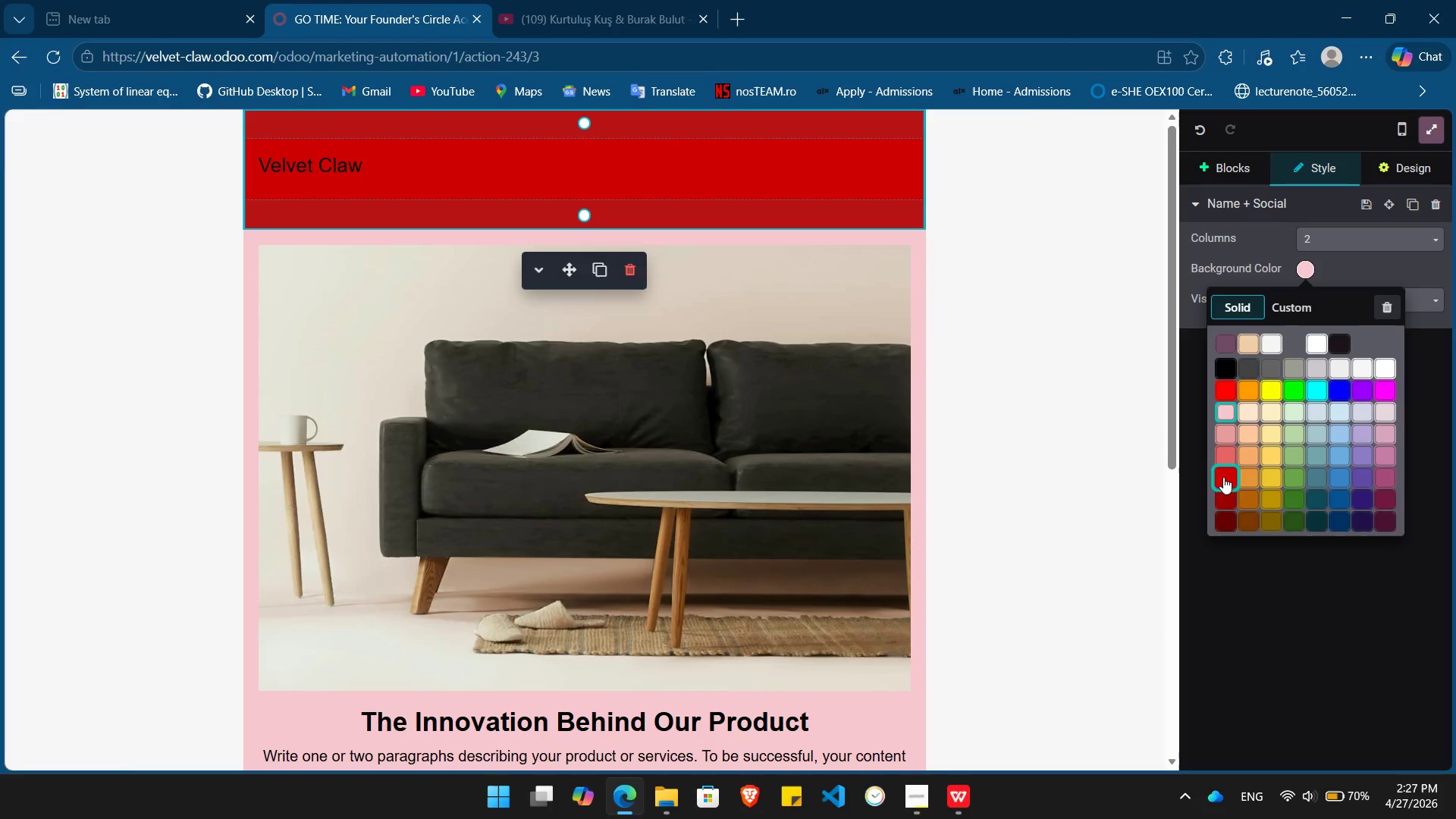 
left_click([1223, 495])
 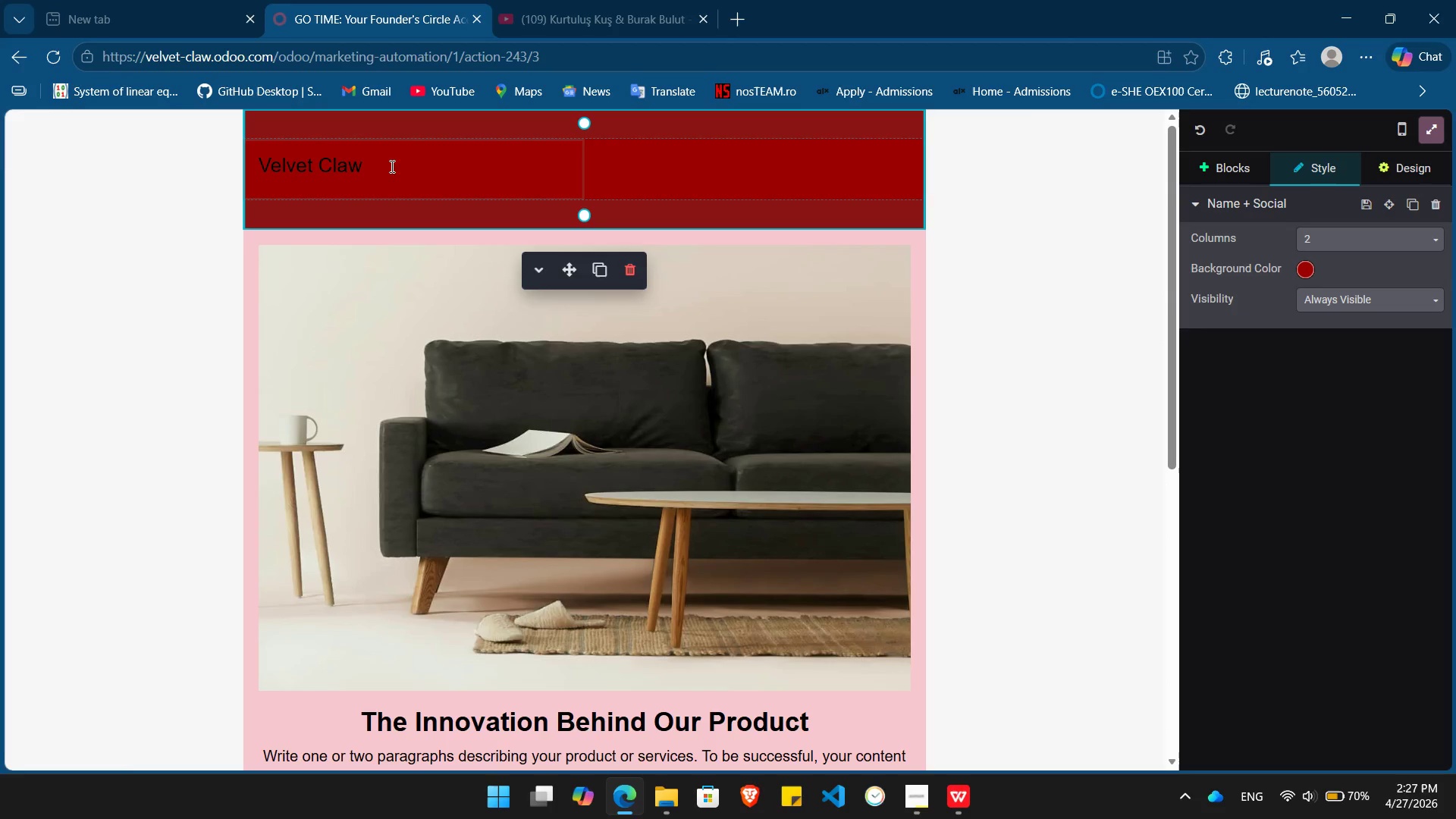 
double_click([389, 166])
 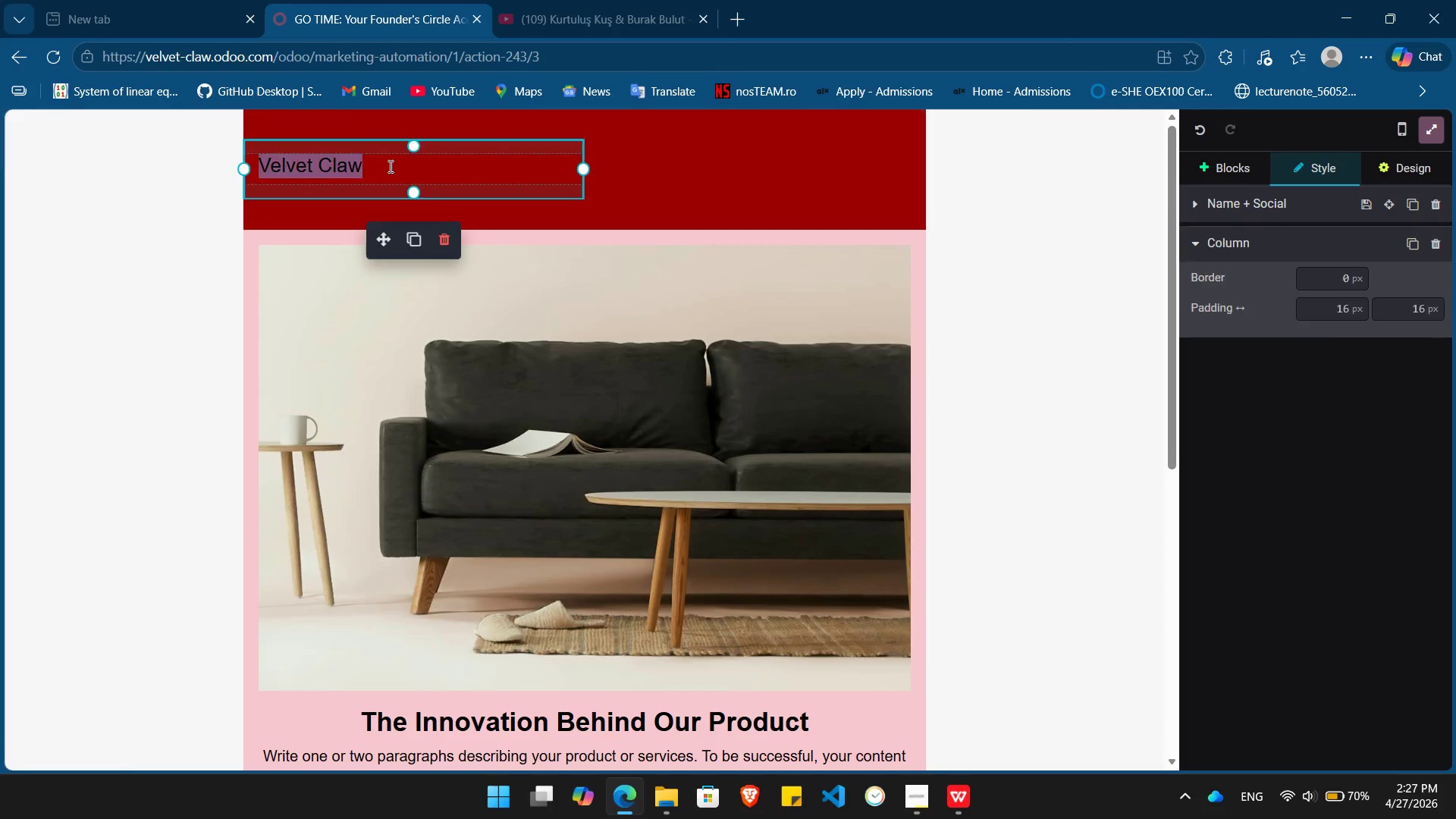 
triple_click([389, 166])
 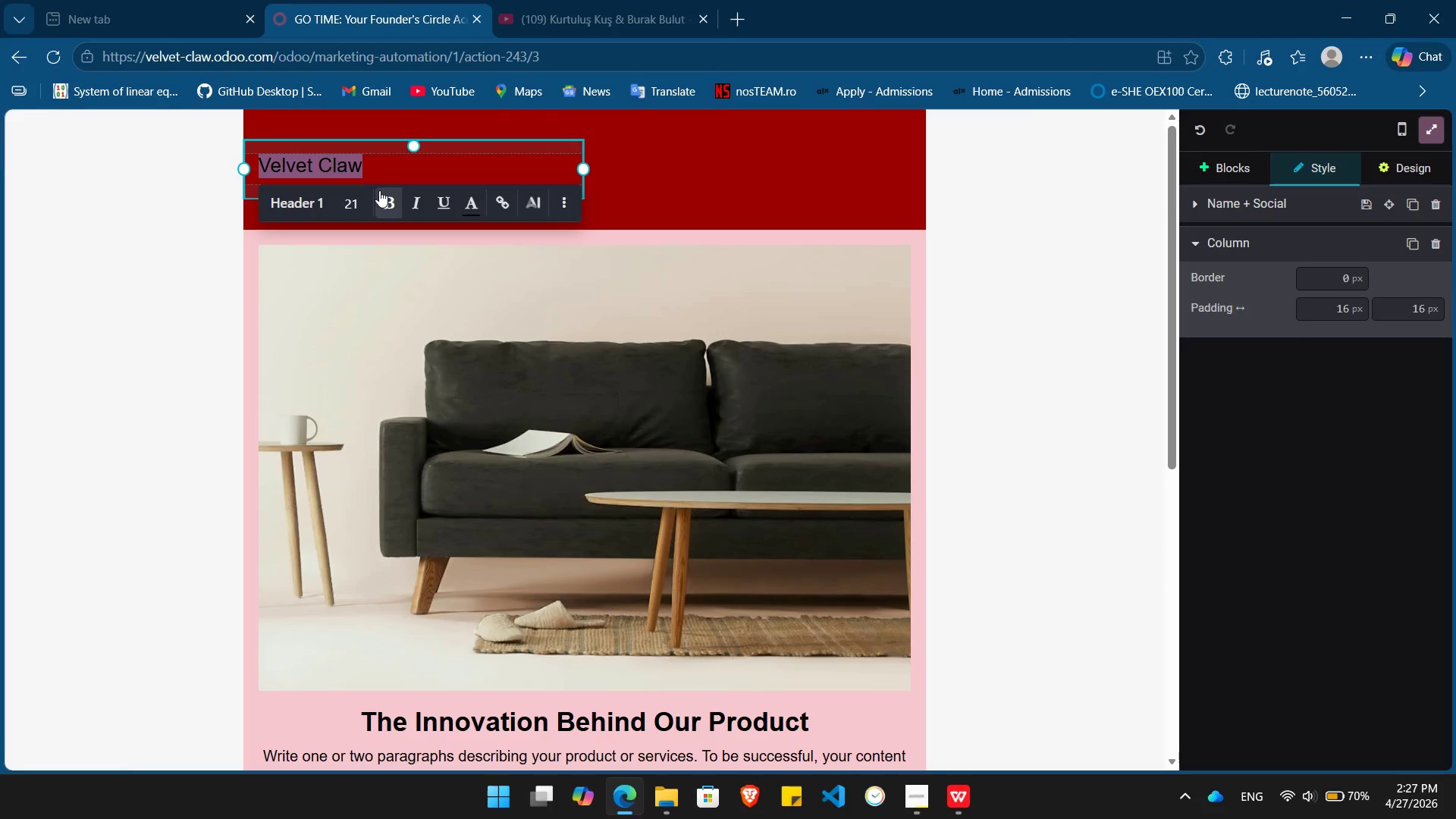 
left_click([386, 198])
 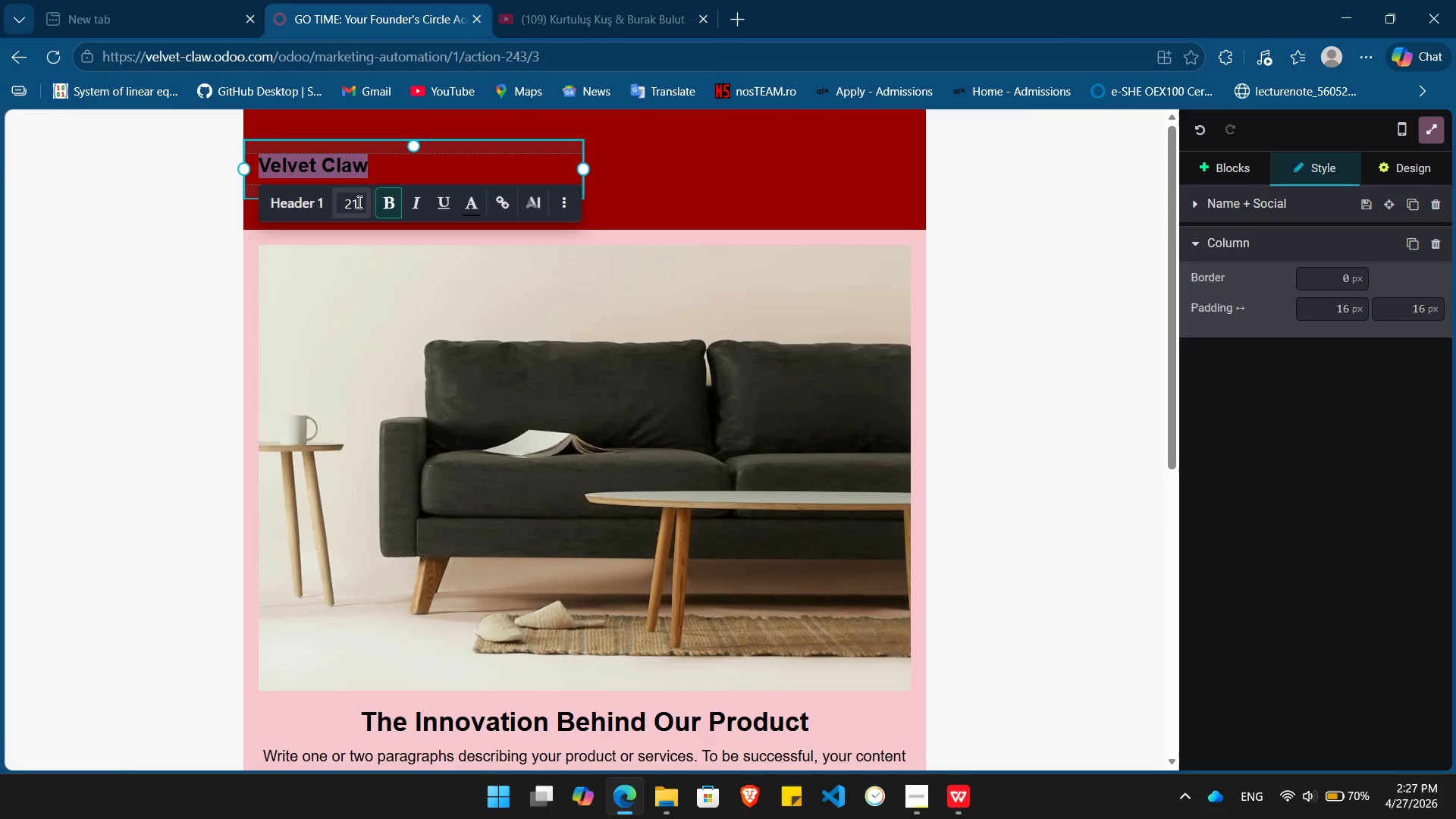 
left_click([357, 201])
 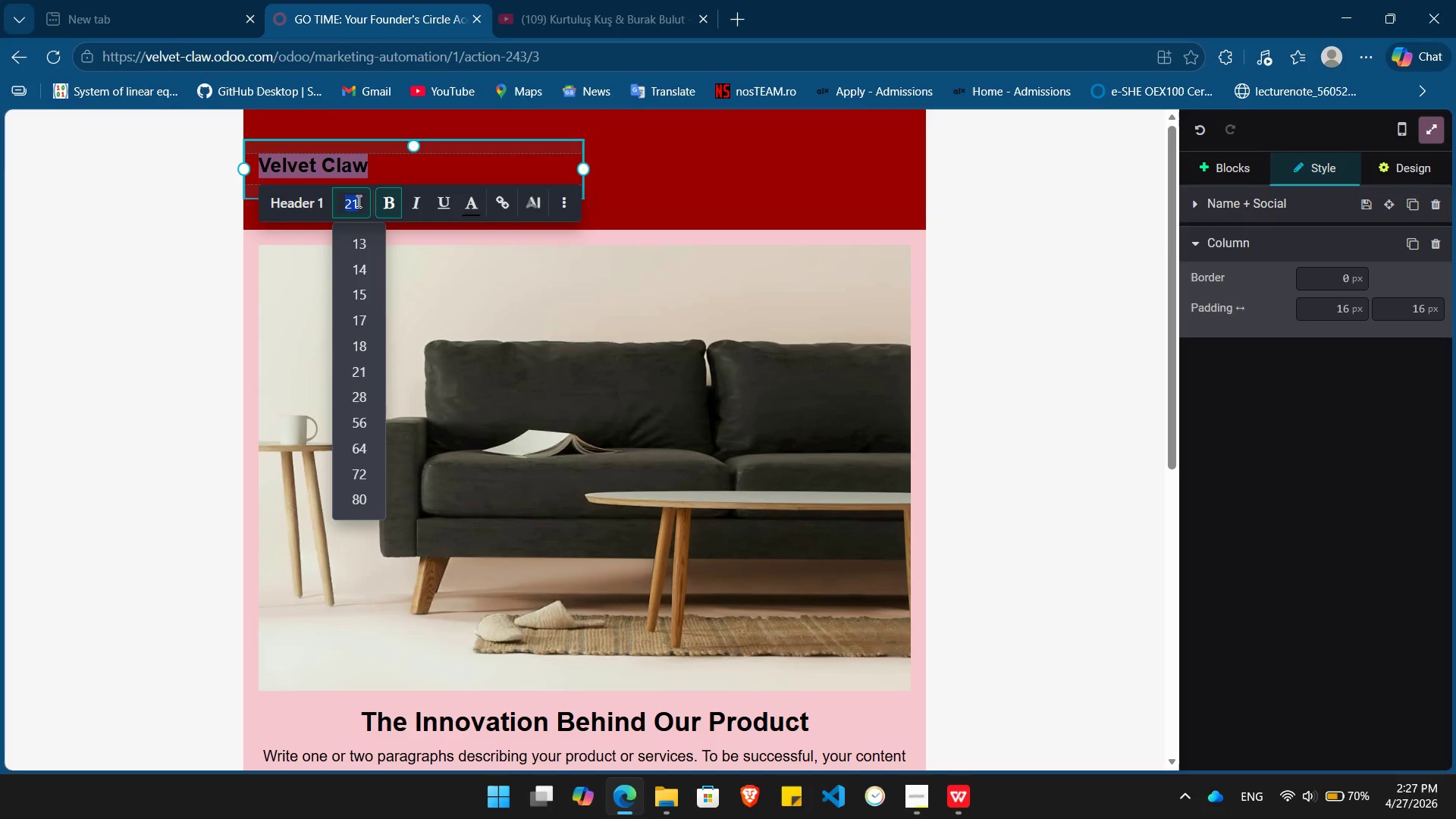 
key(Numpad3)
 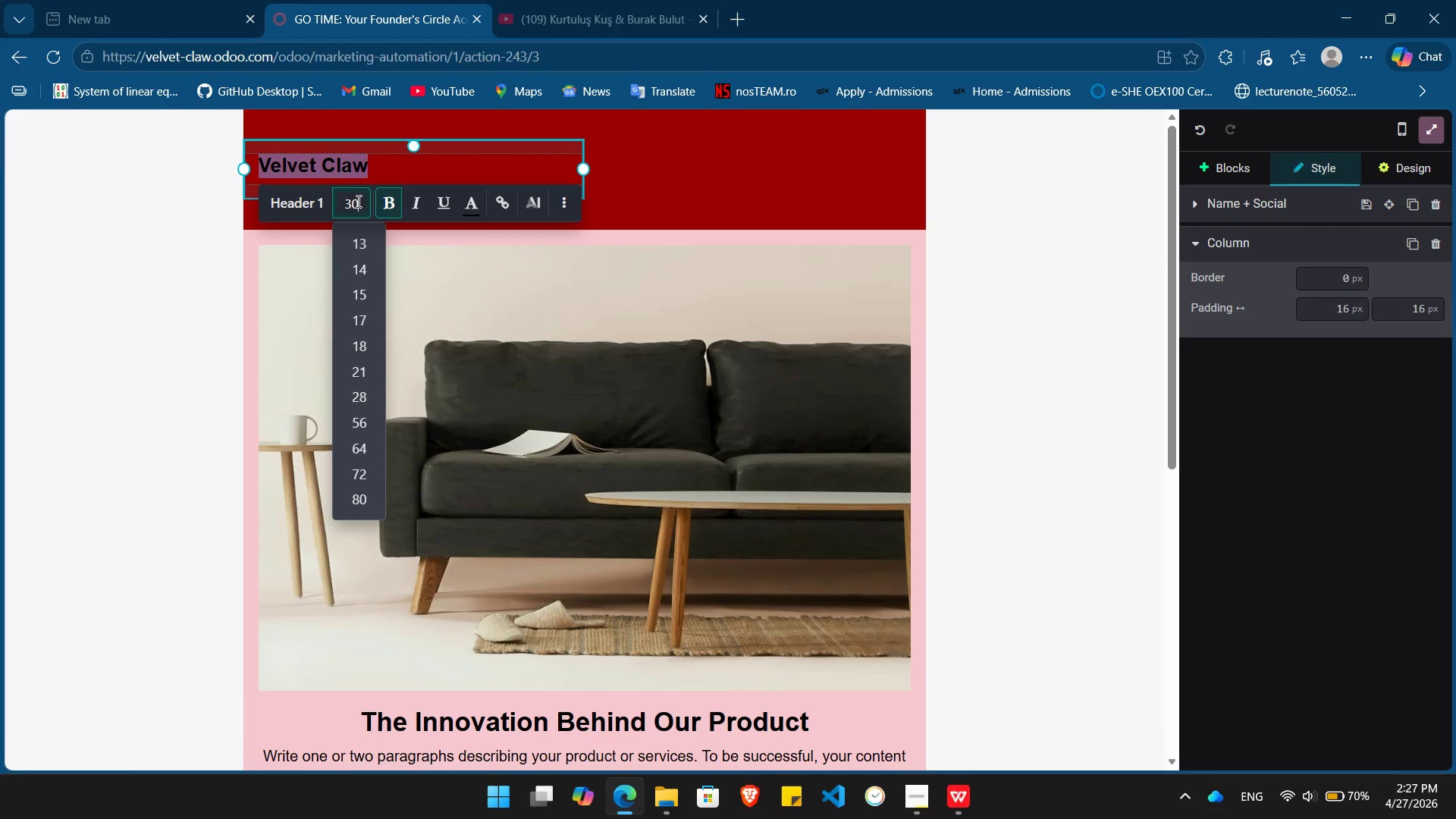 
key(Numpad0)
 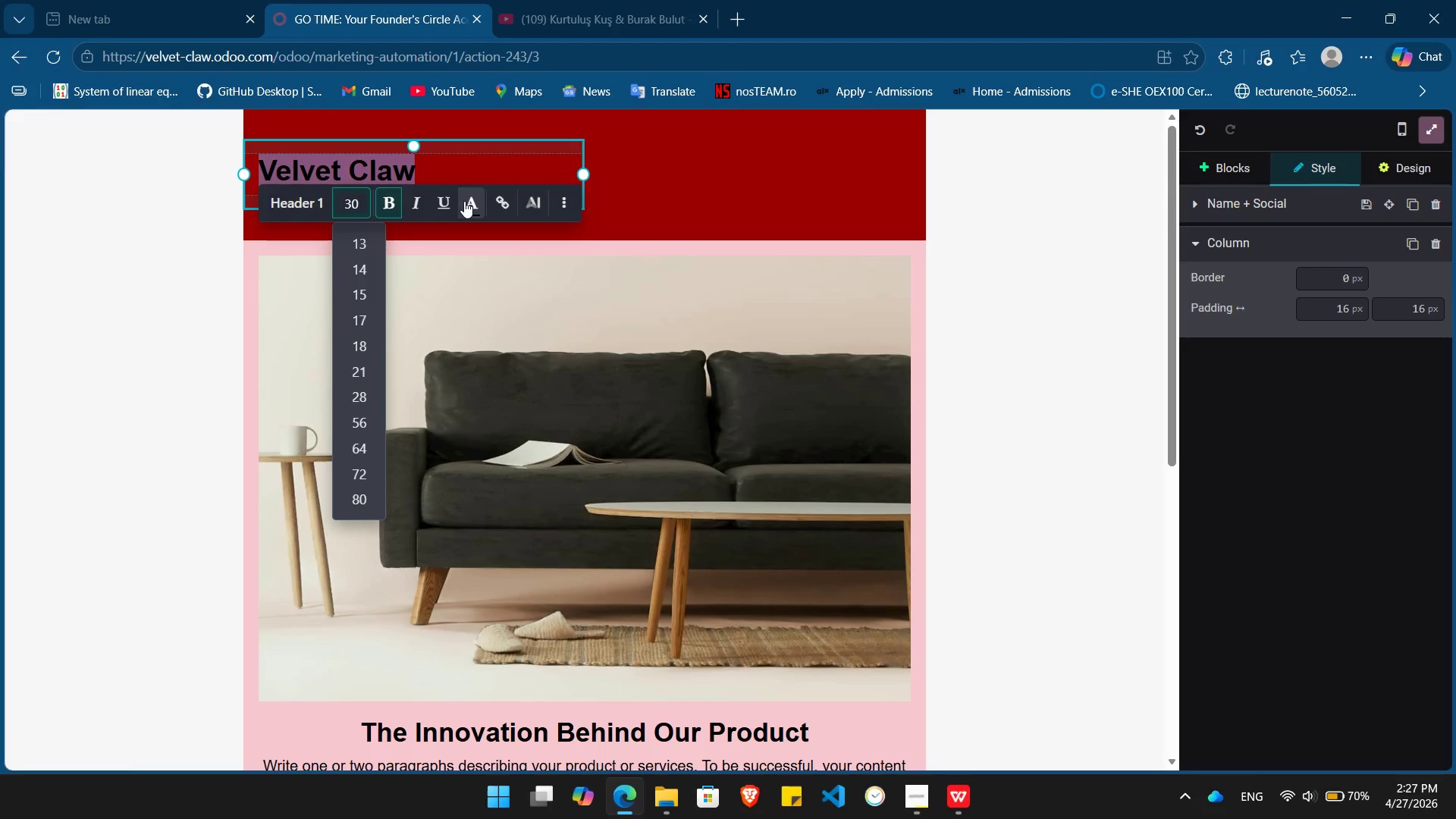 
left_click([465, 202])
 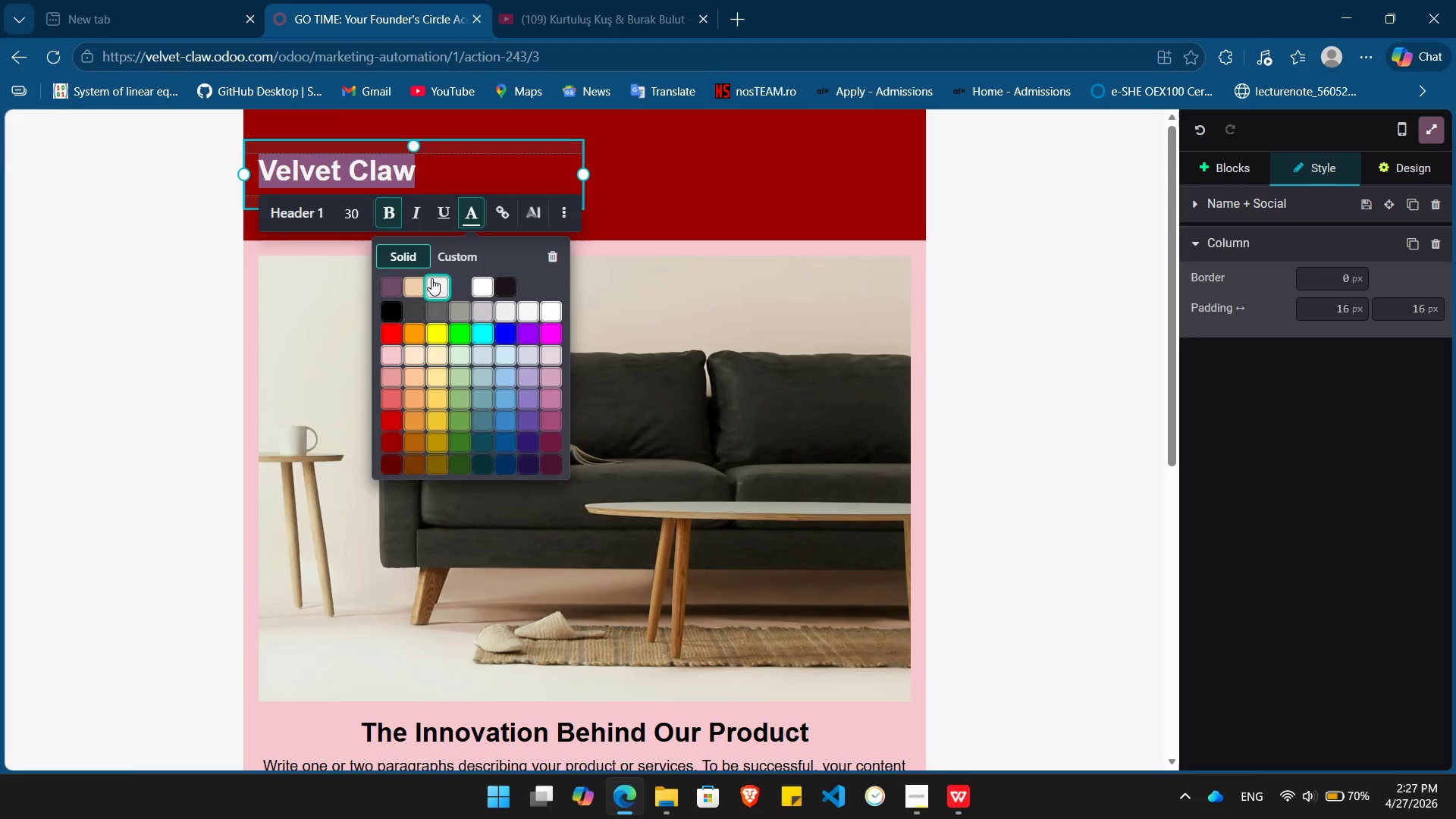 
left_click([435, 280])
 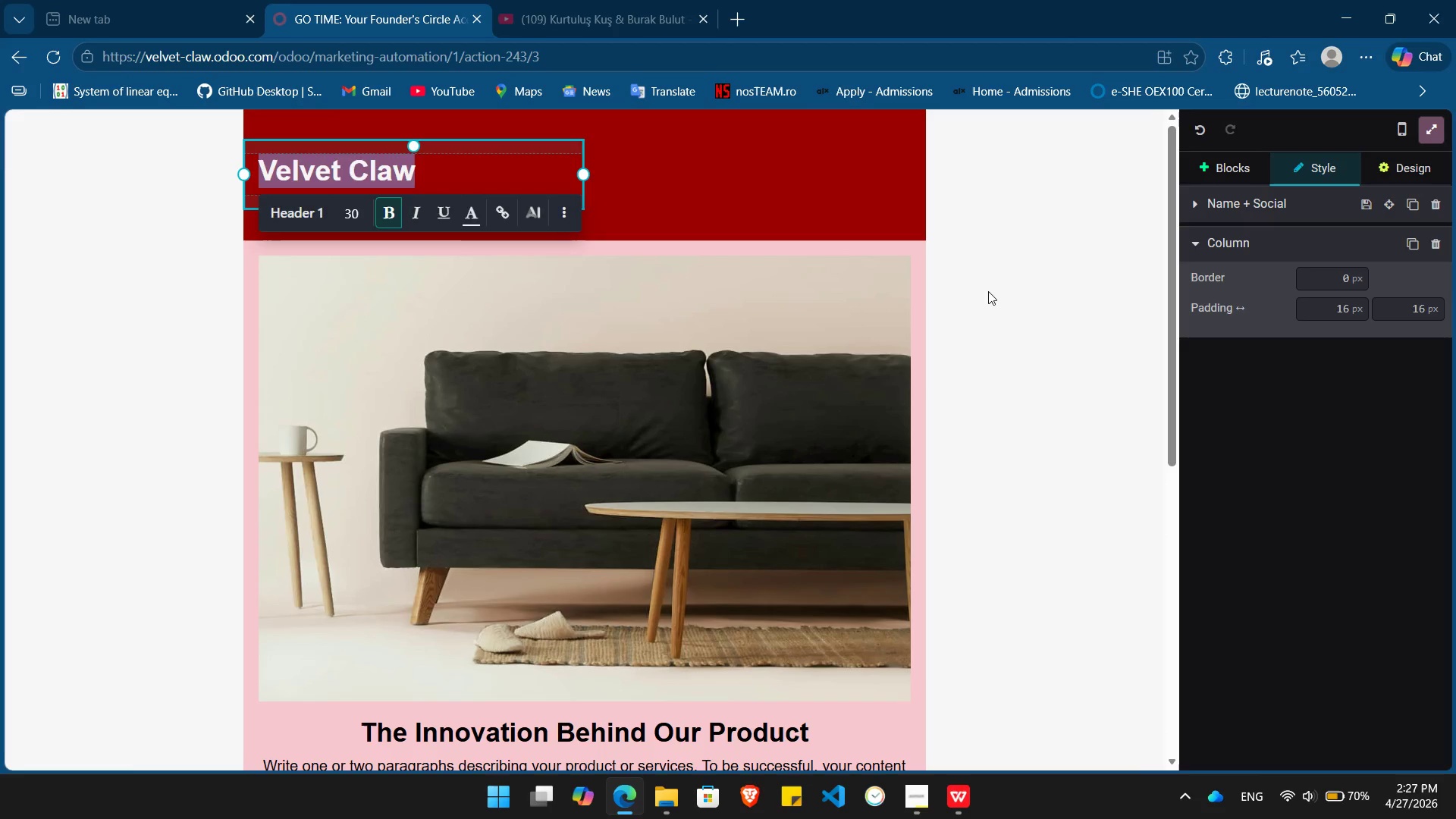 
left_click([988, 292])
 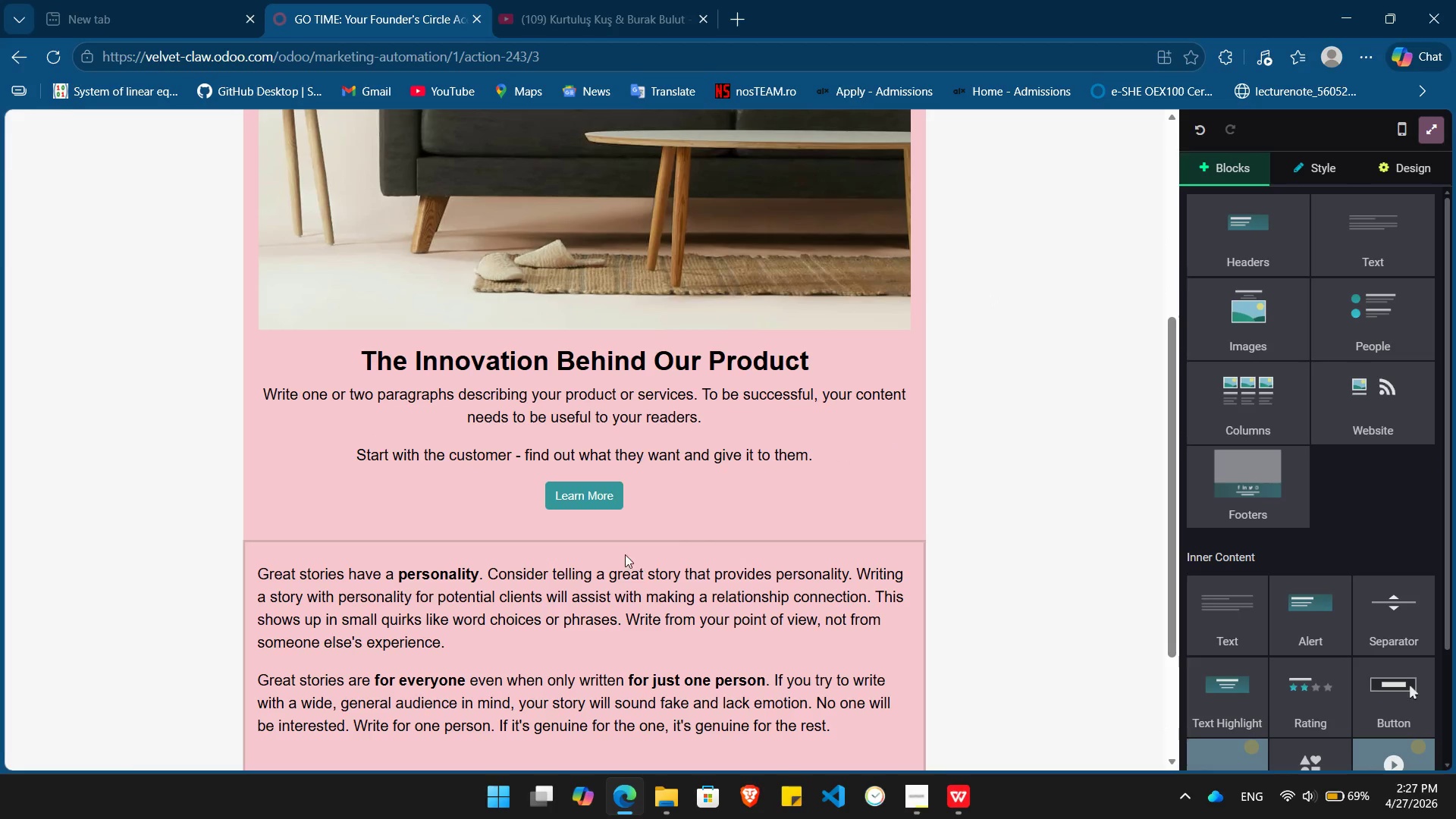 
left_click_drag(start_coordinate=[646, 499], to_coordinate=[241, 381])
 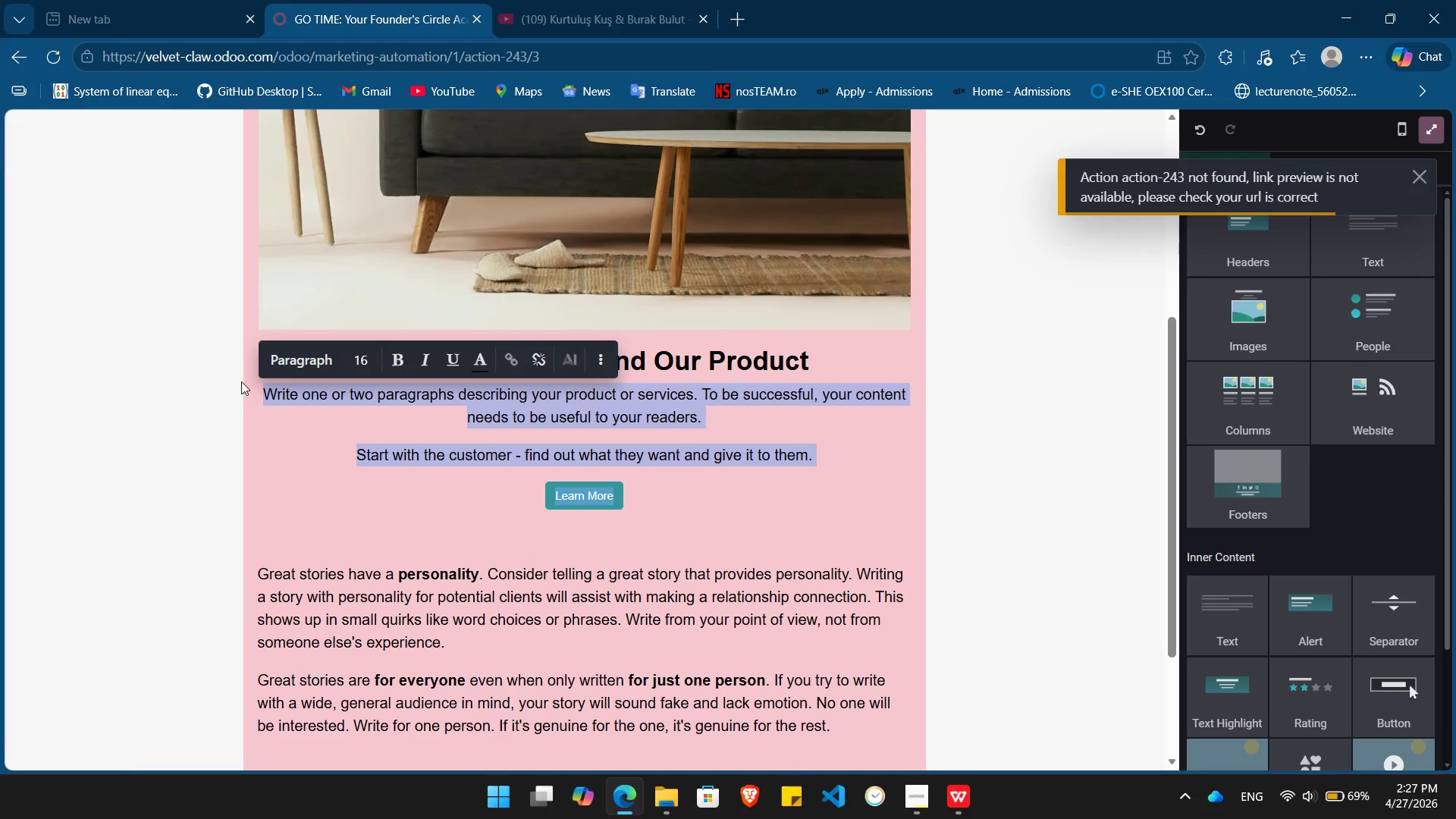 
key(Backspace)
 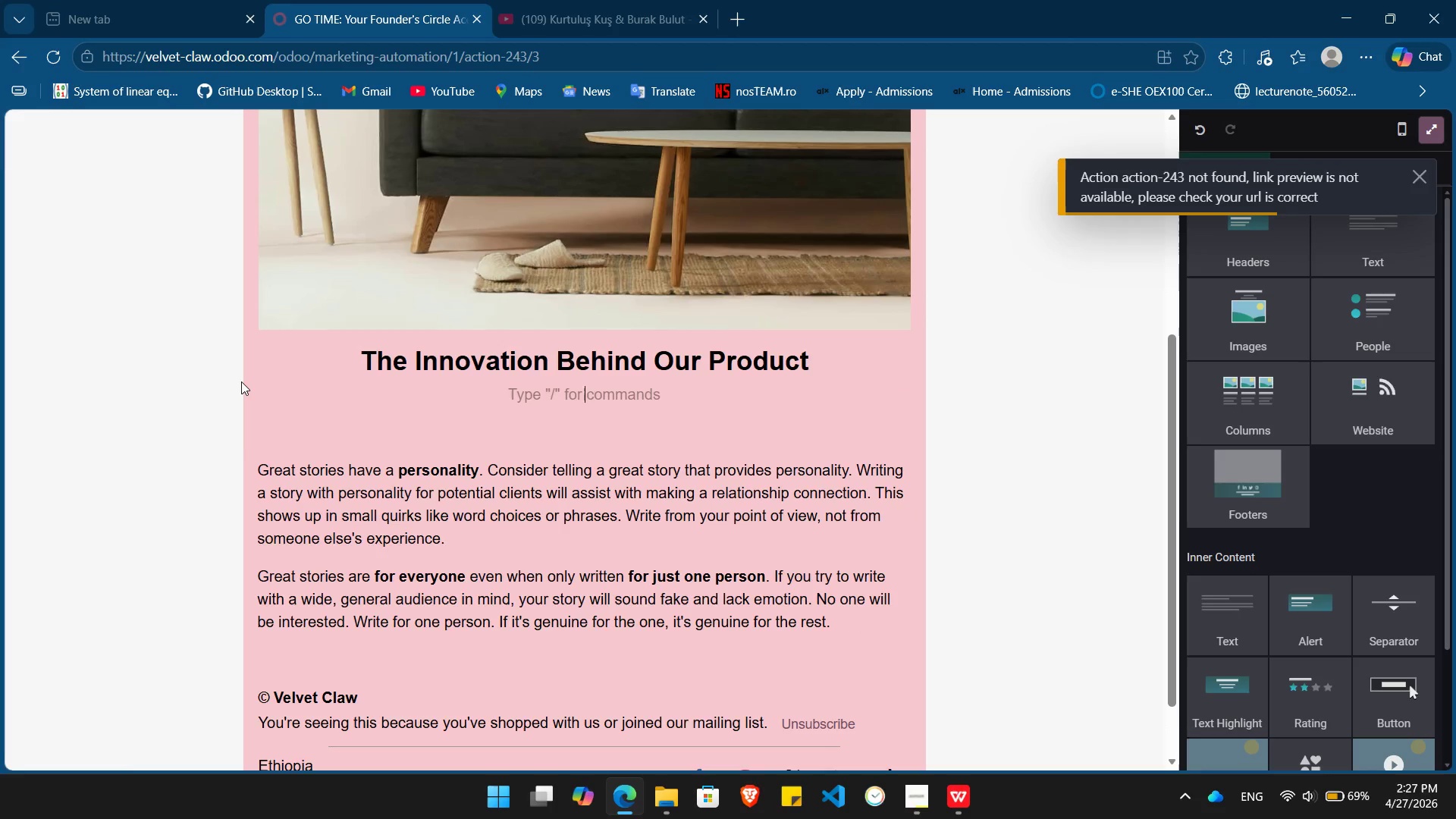 
key(Backspace)
 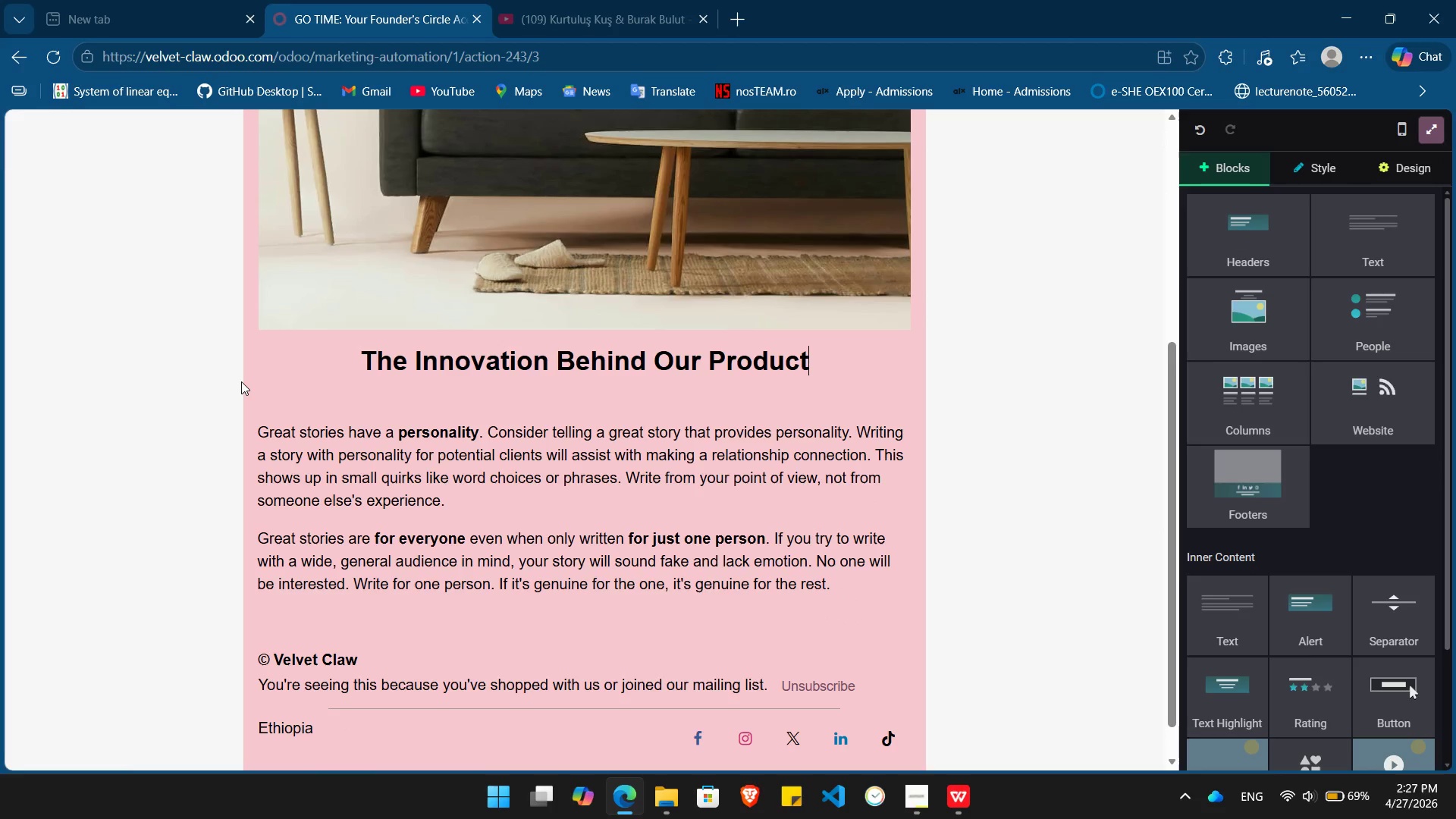 
wait(6.17)
 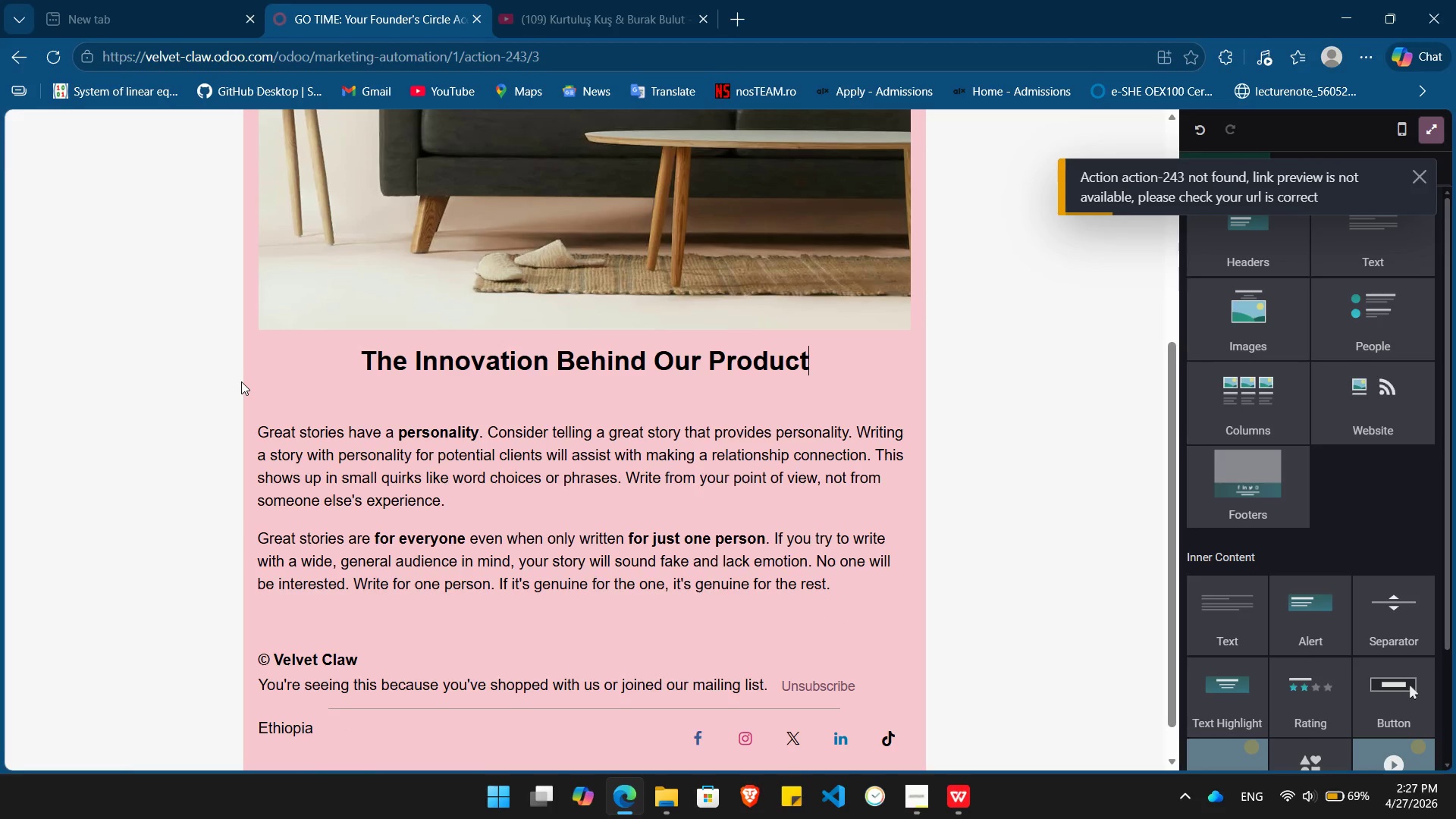 
key(Backspace)
 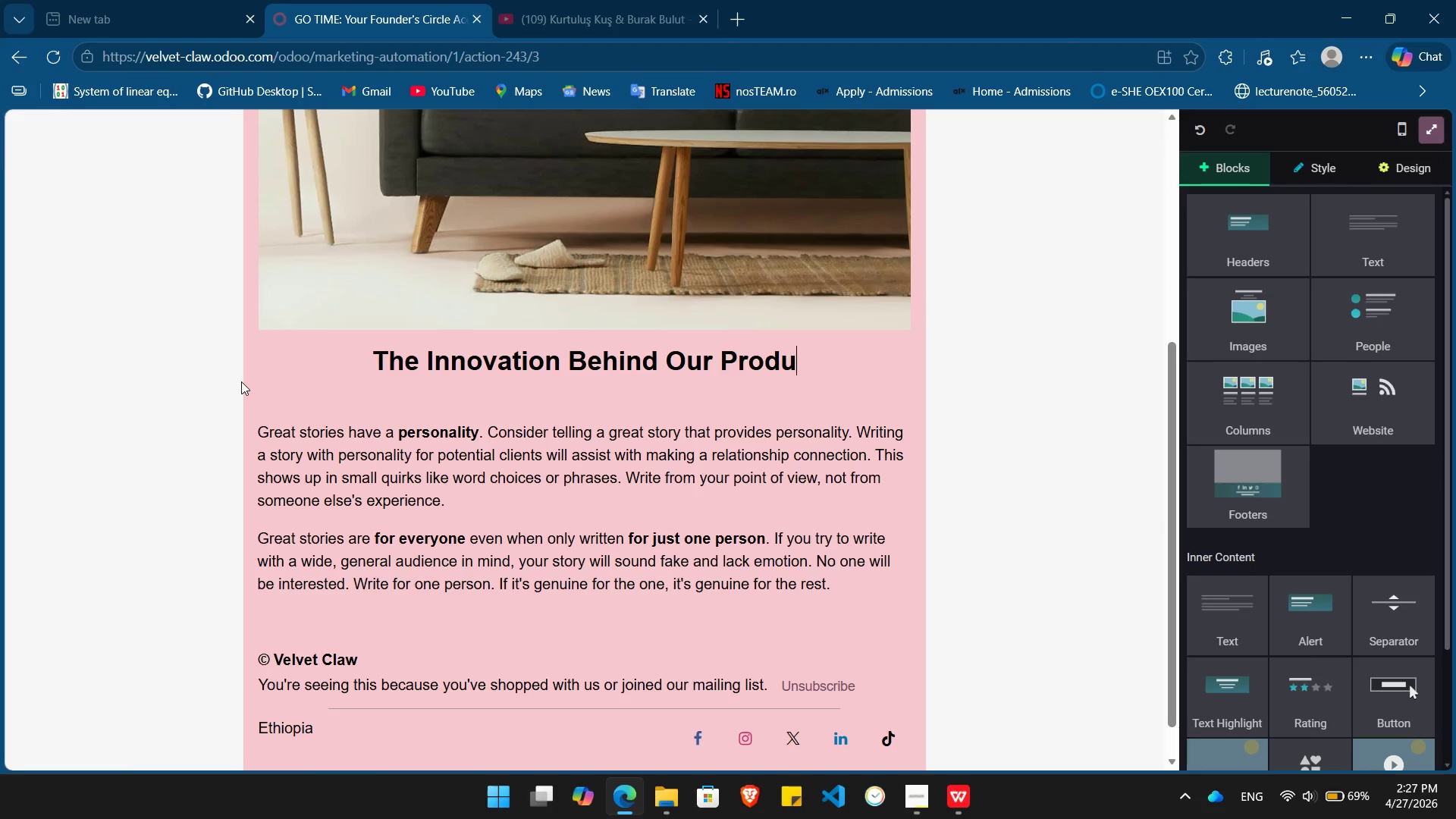 
key(Backspace)
 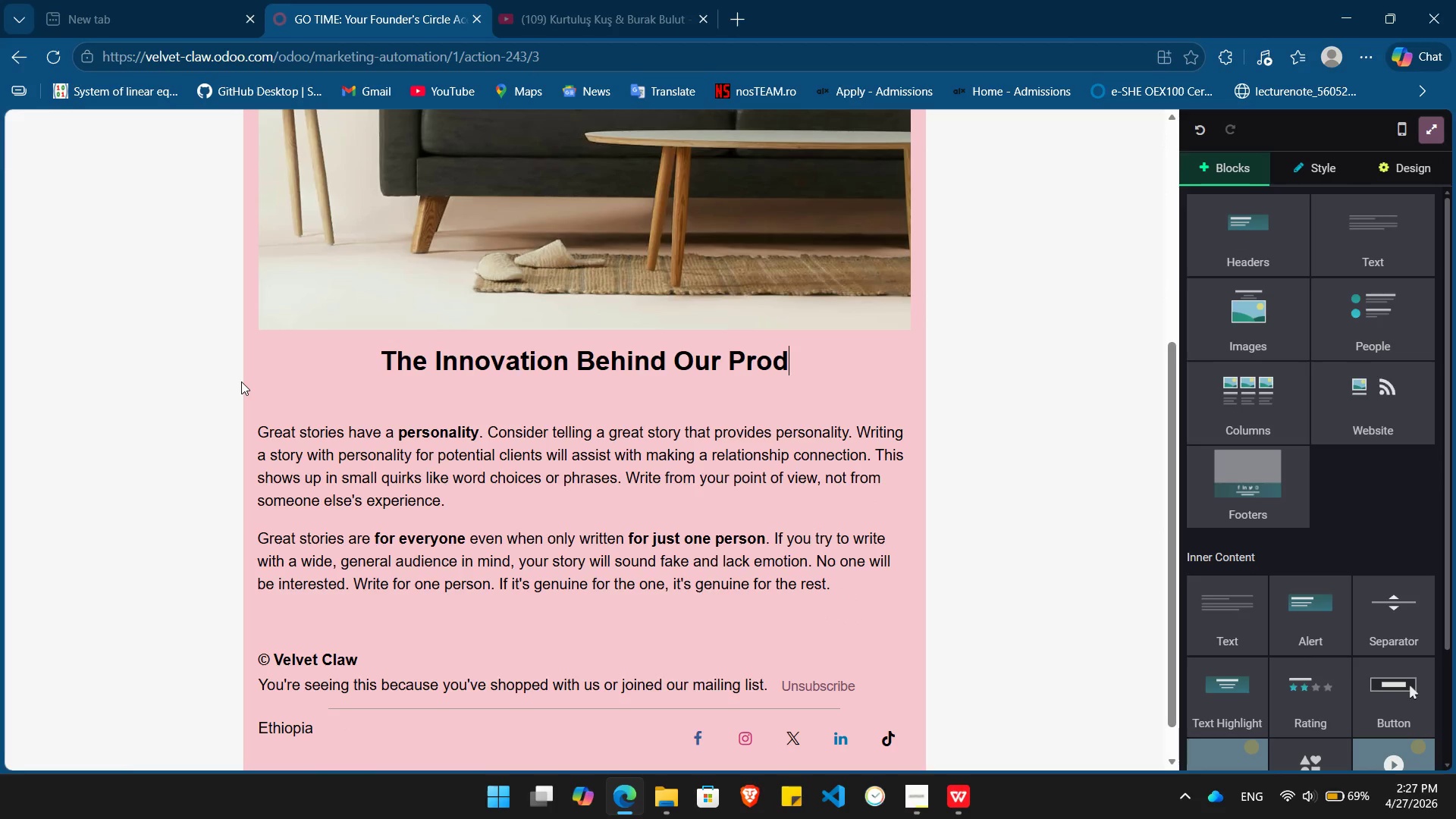 
key(Backspace)
 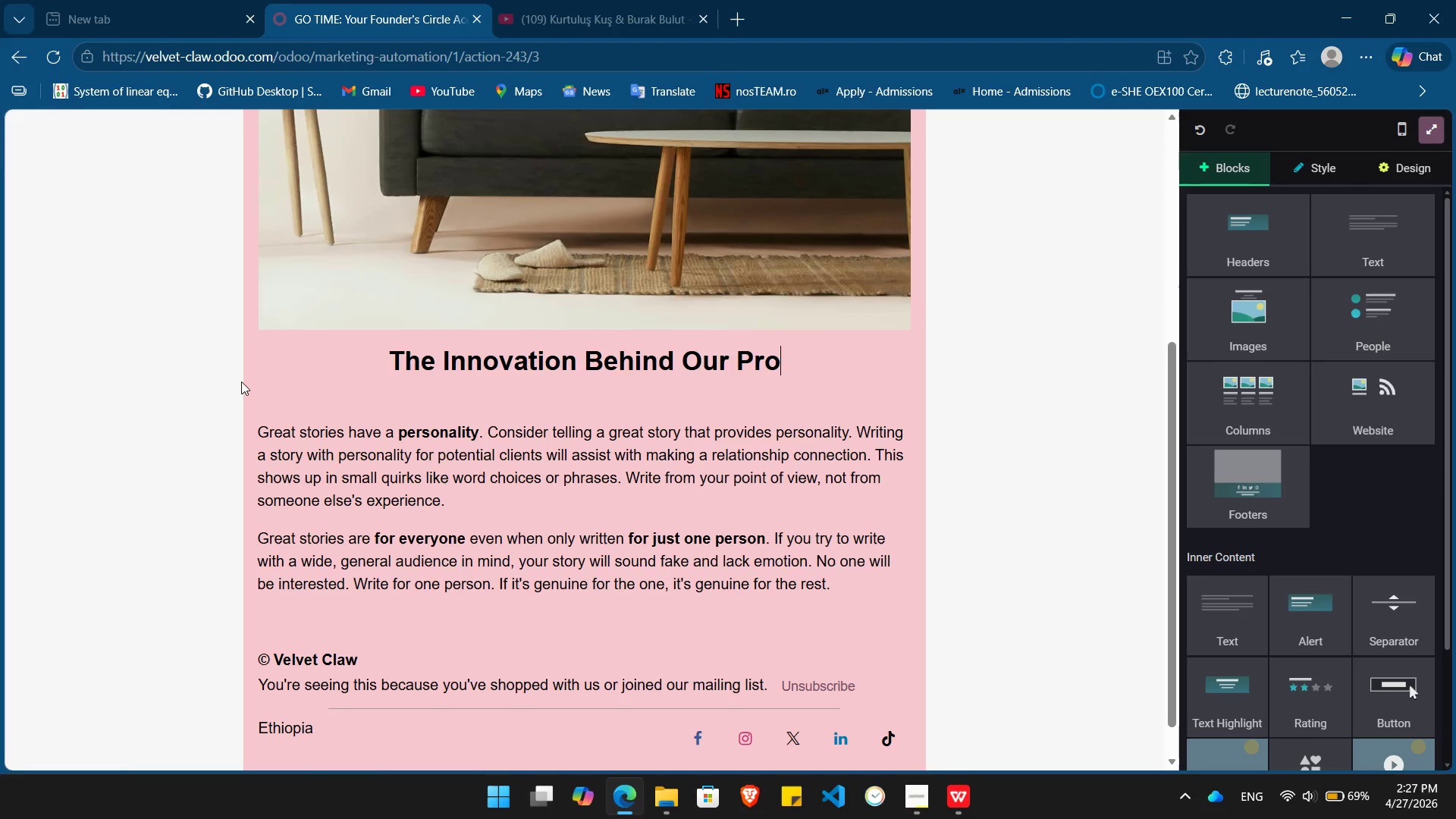 
key(Backspace)
 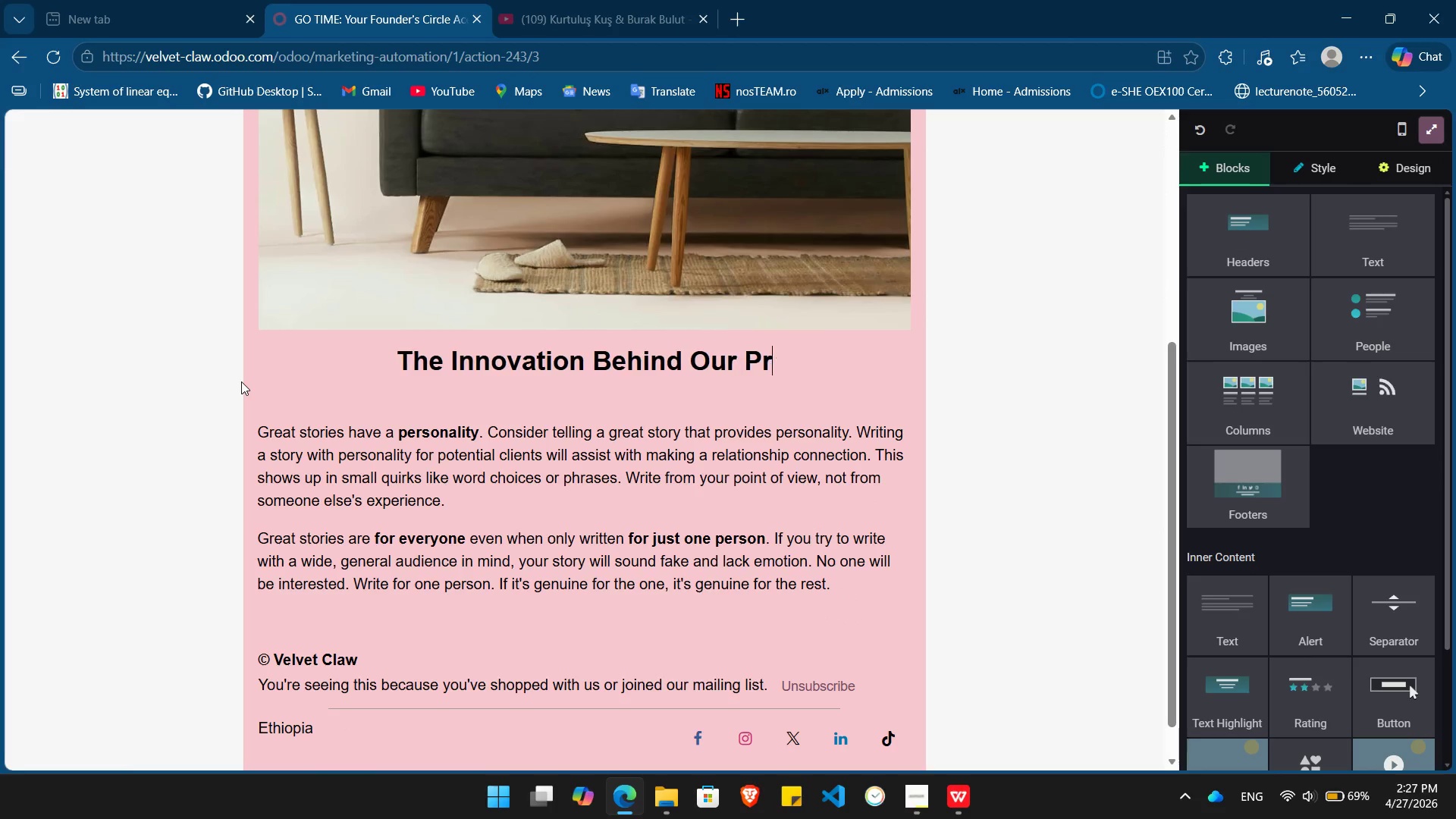 
key(Backspace)
 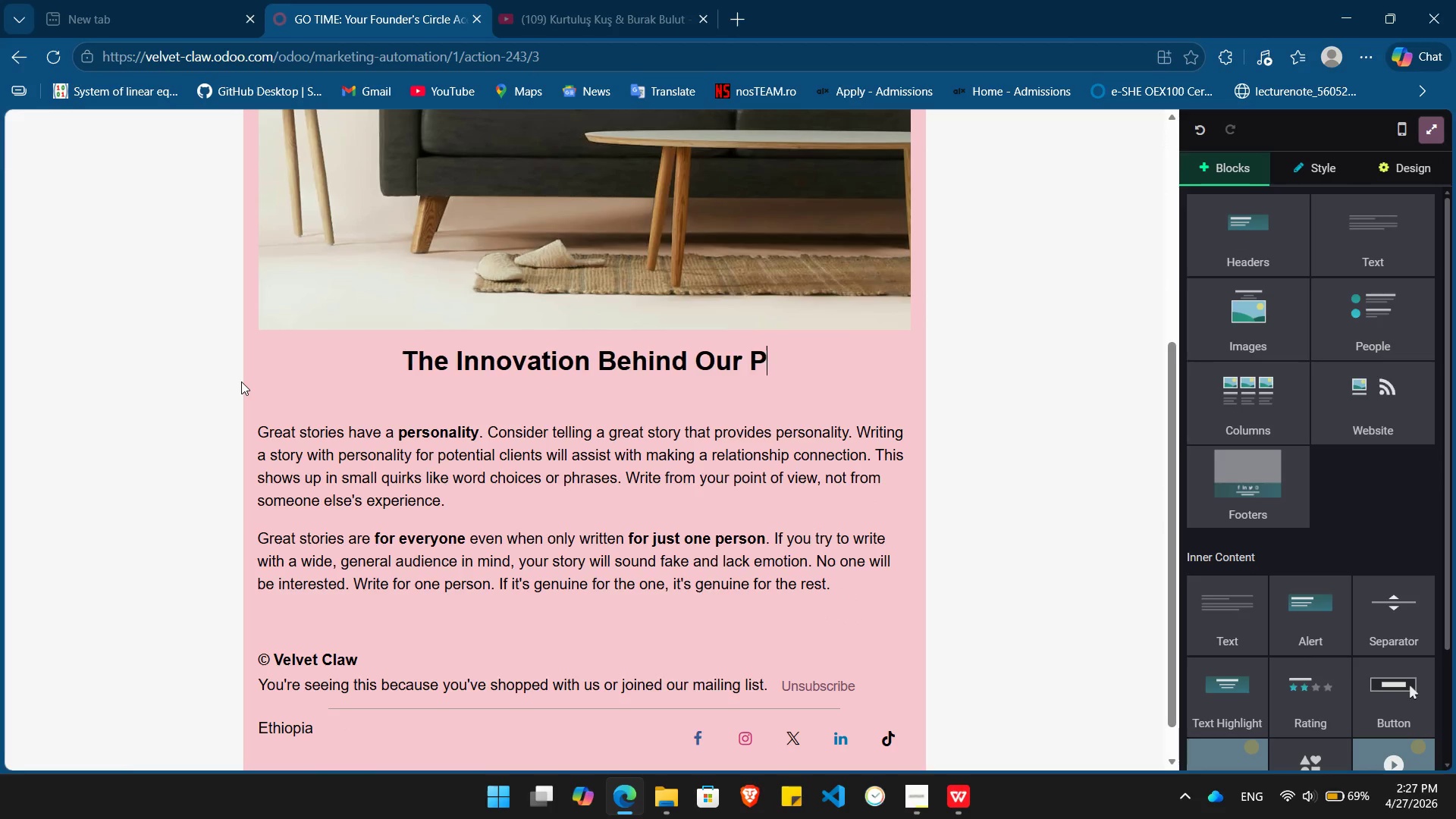 
hold_key(key=Backspace, duration=0.77)
 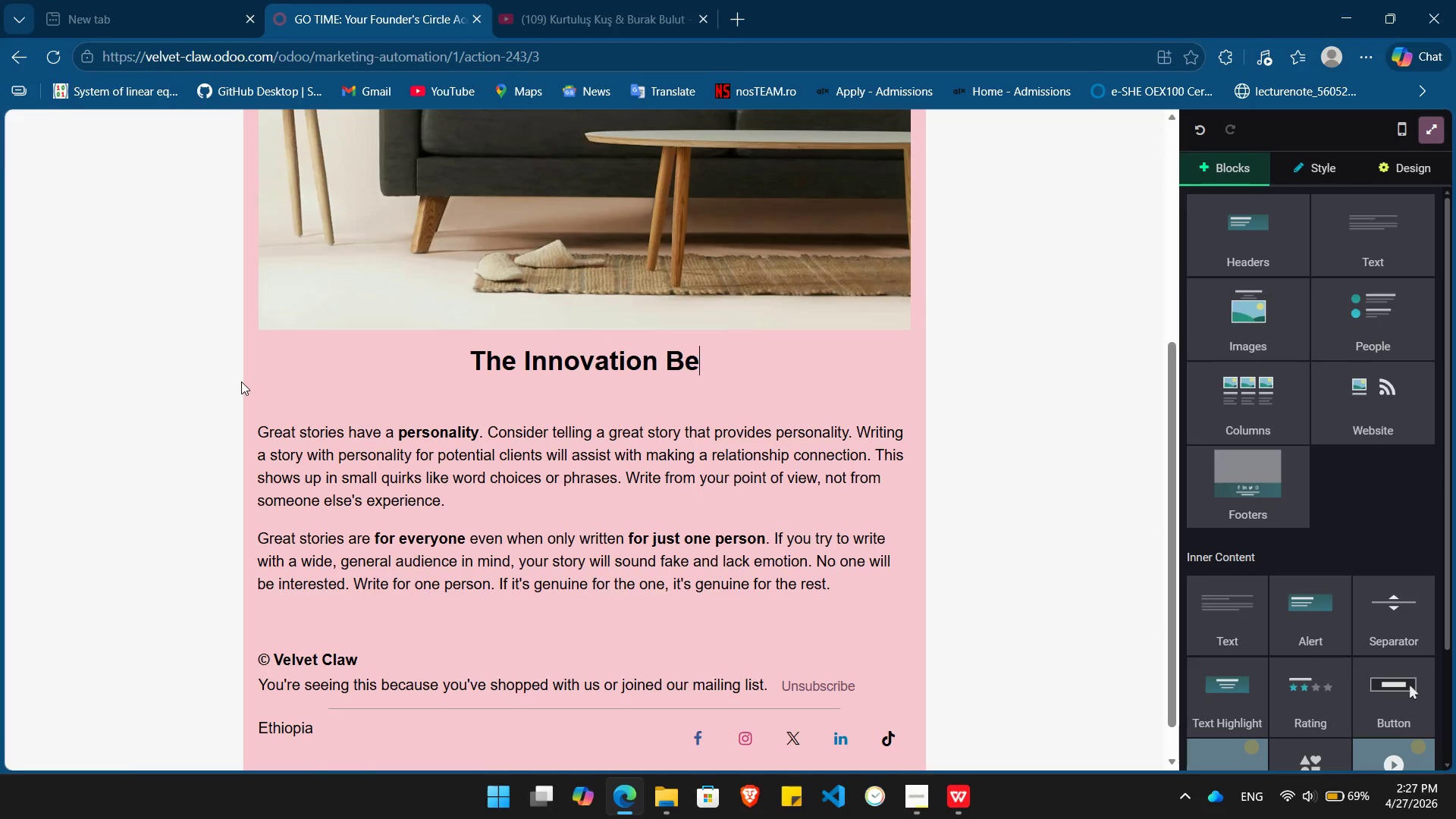 
key(Backspace)
 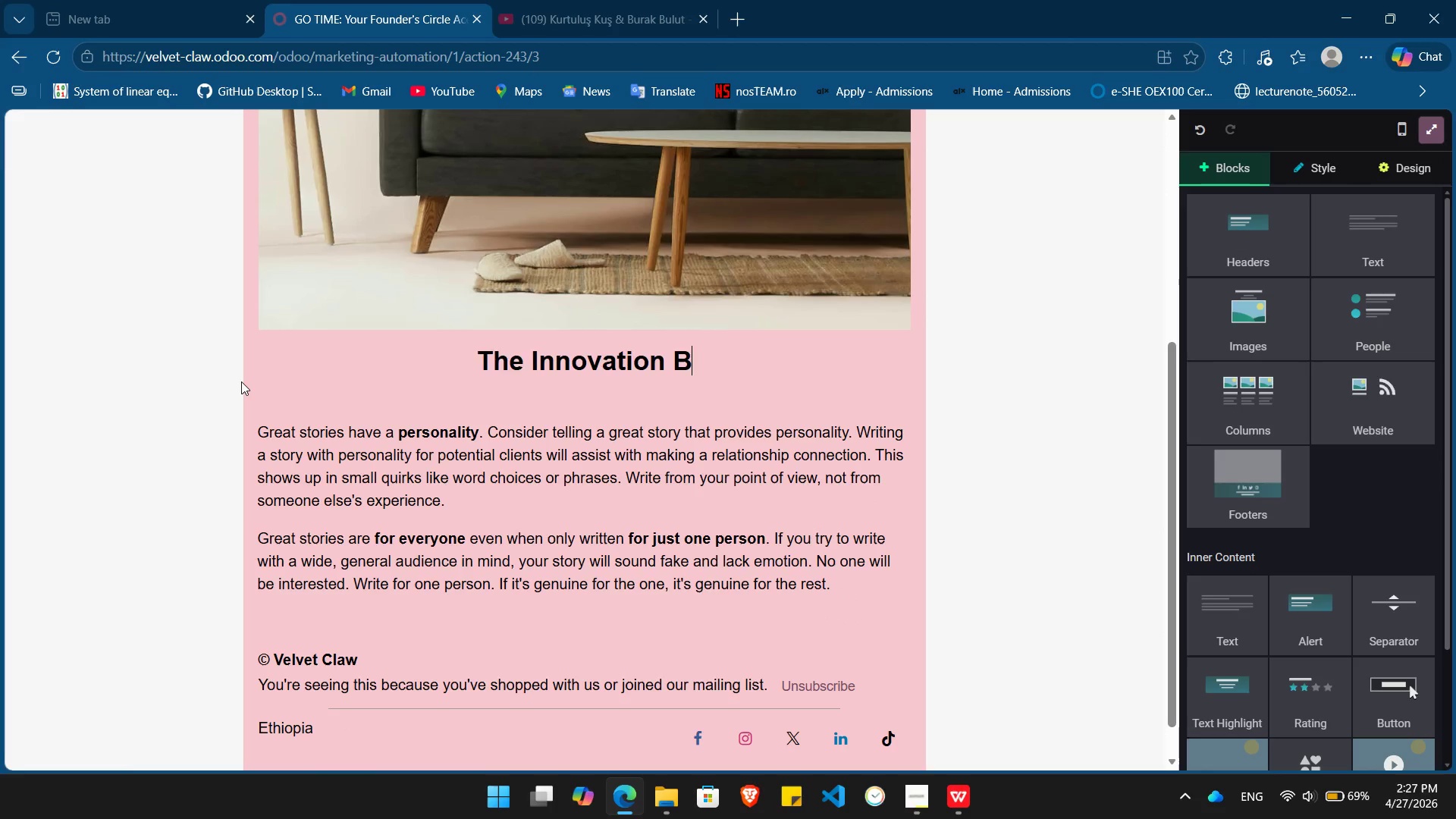 
key(Backspace)
 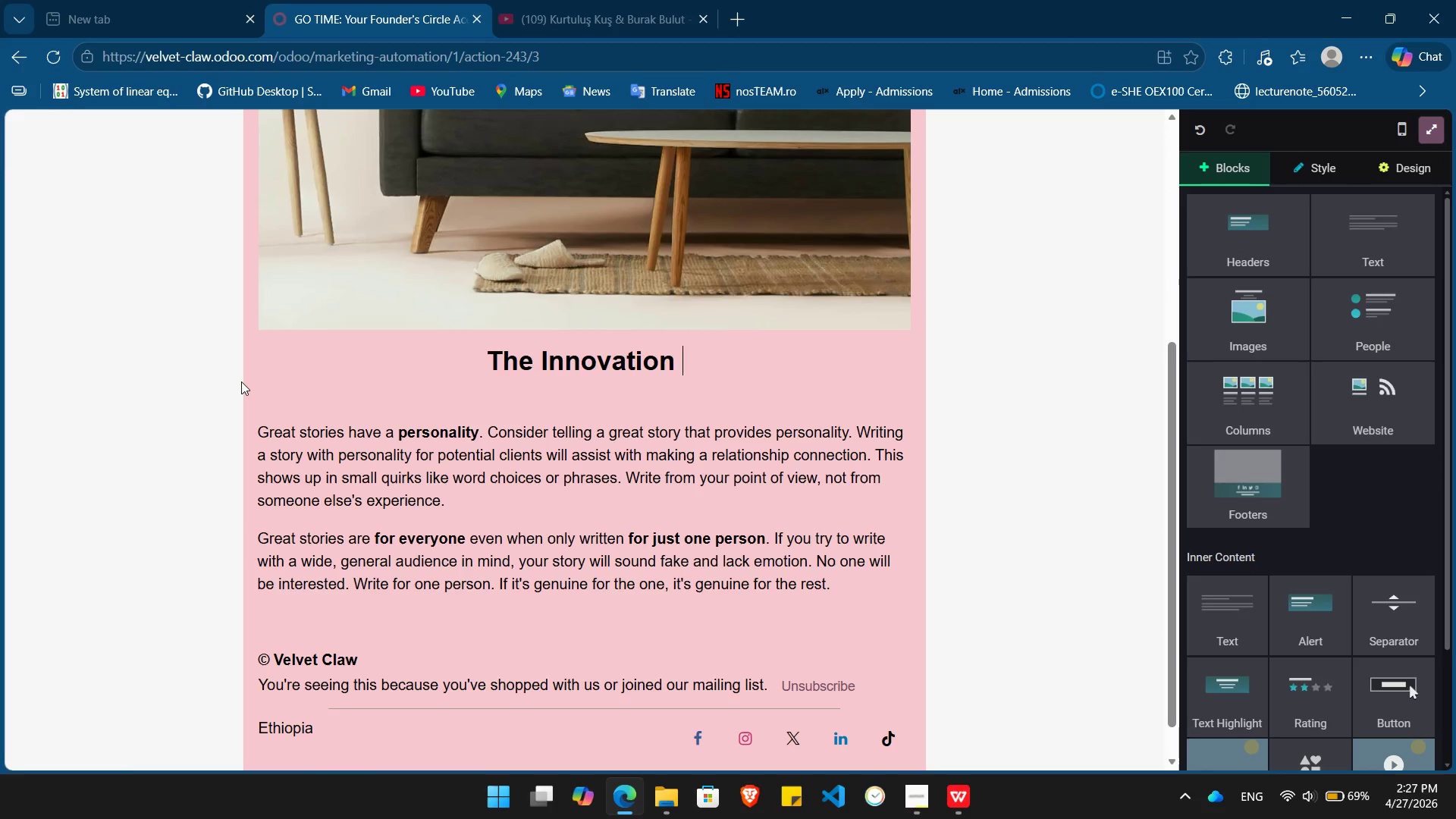 
key(Backspace)
 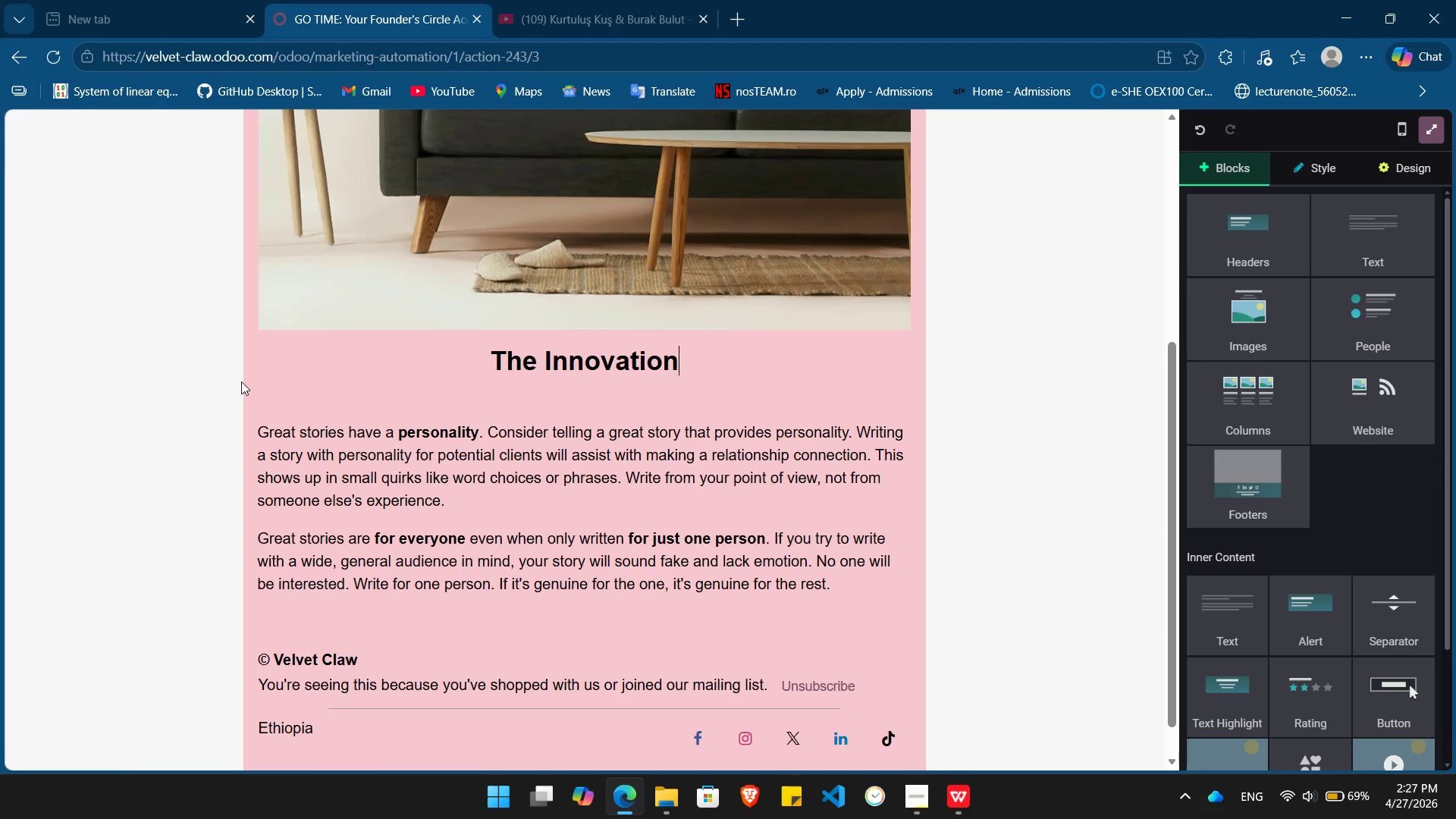 
key(Backspace)
 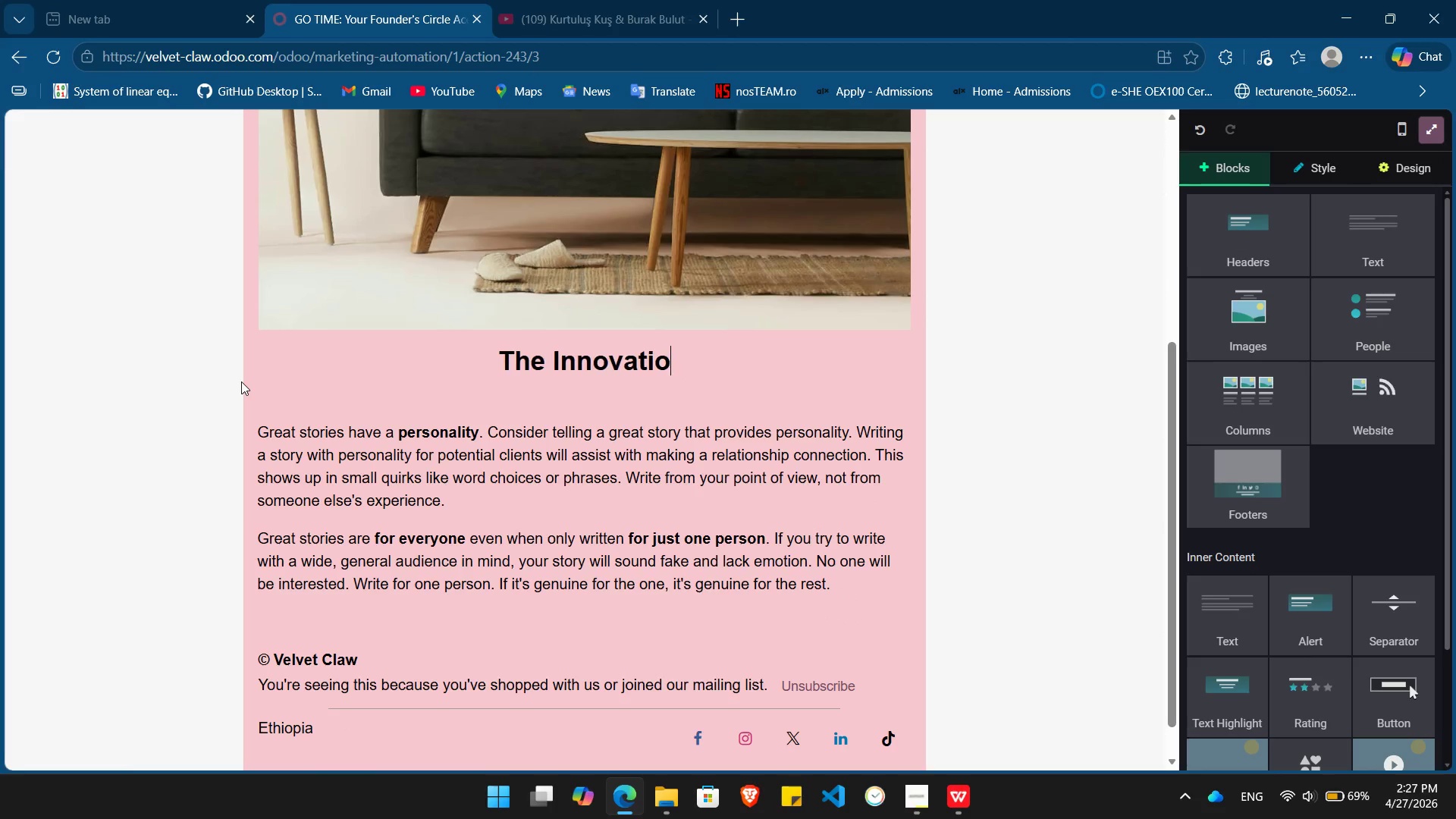 
key(Backspace)
 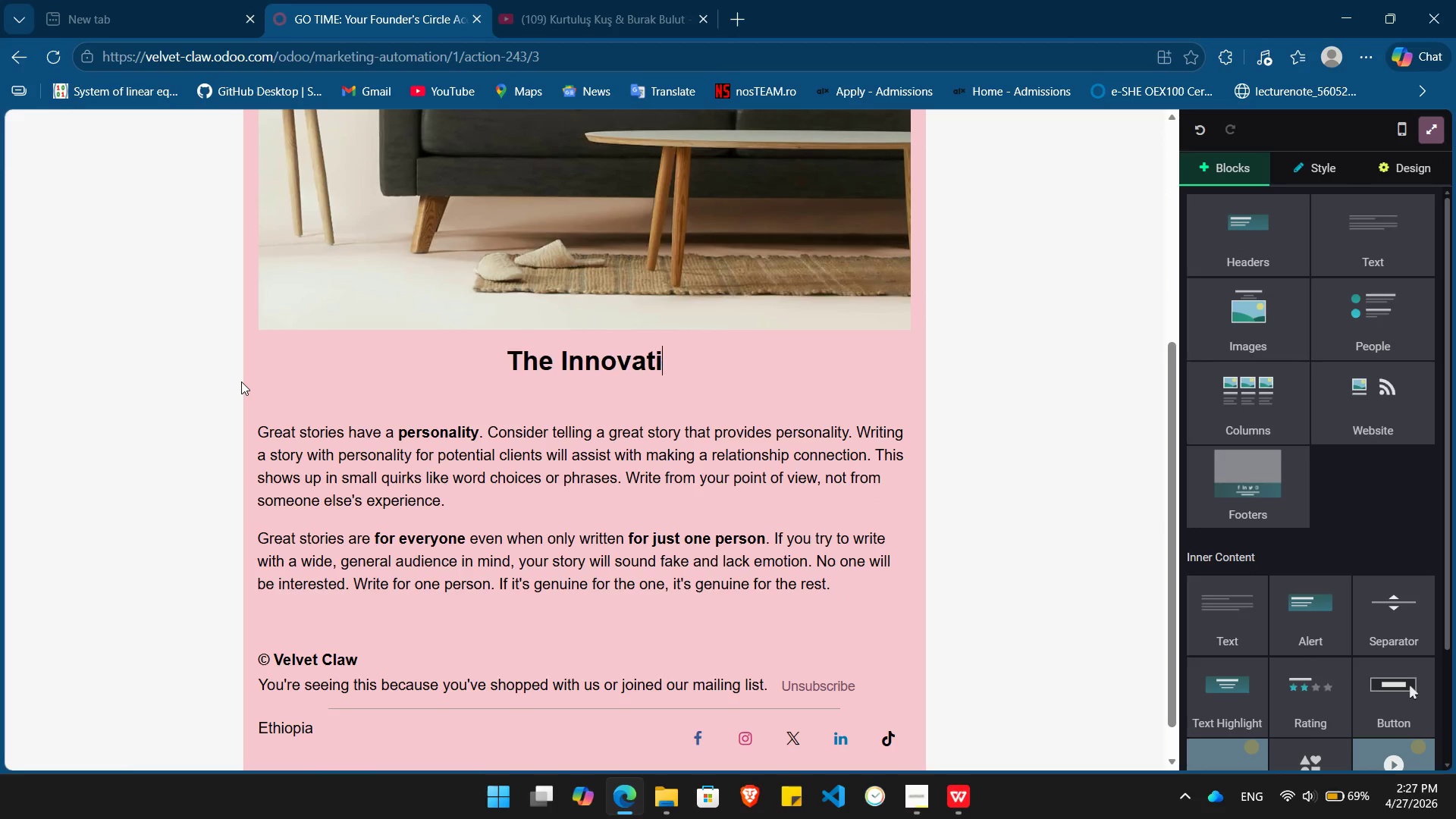 
key(Backspace)
 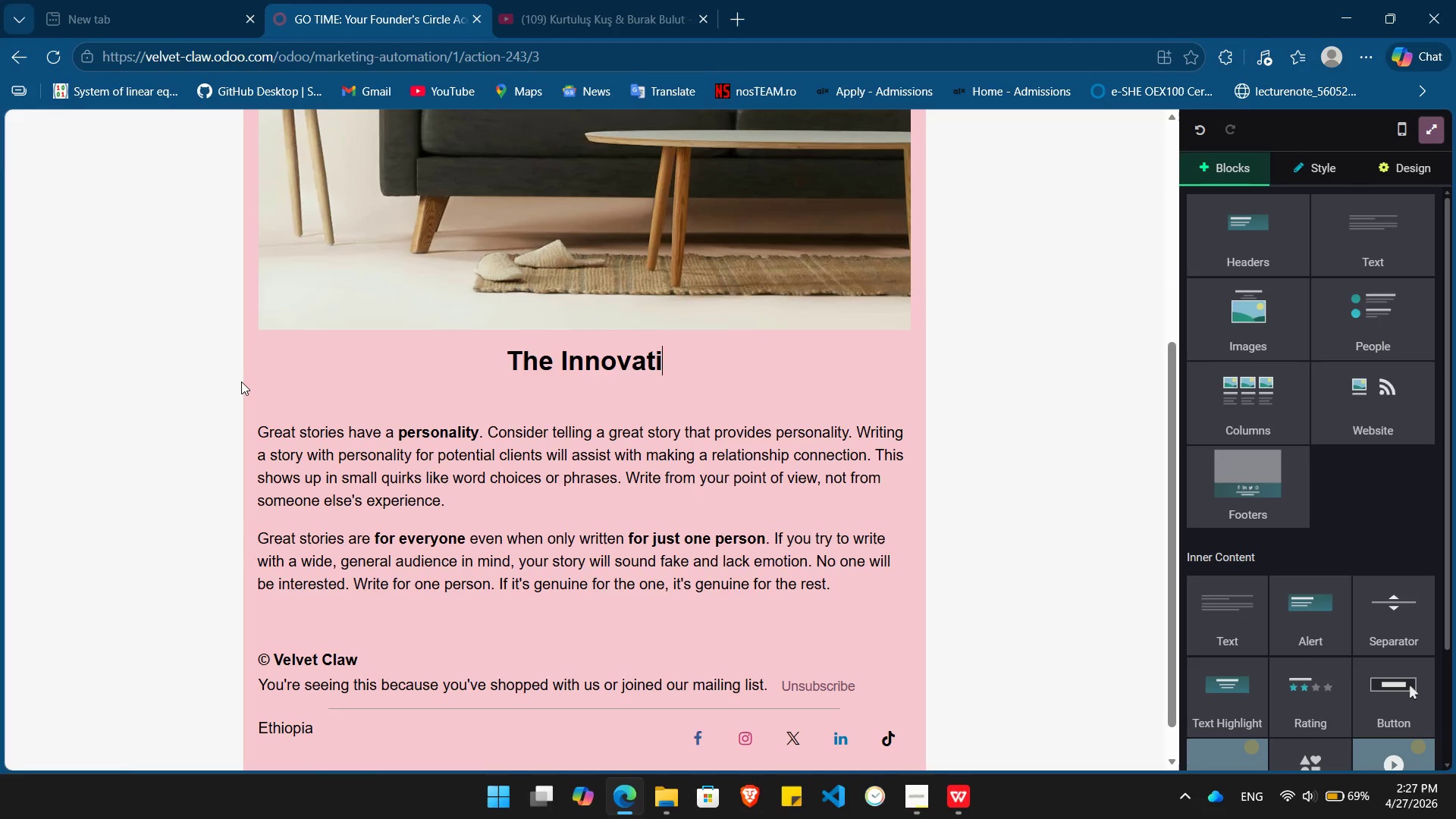 
key(Backspace)
 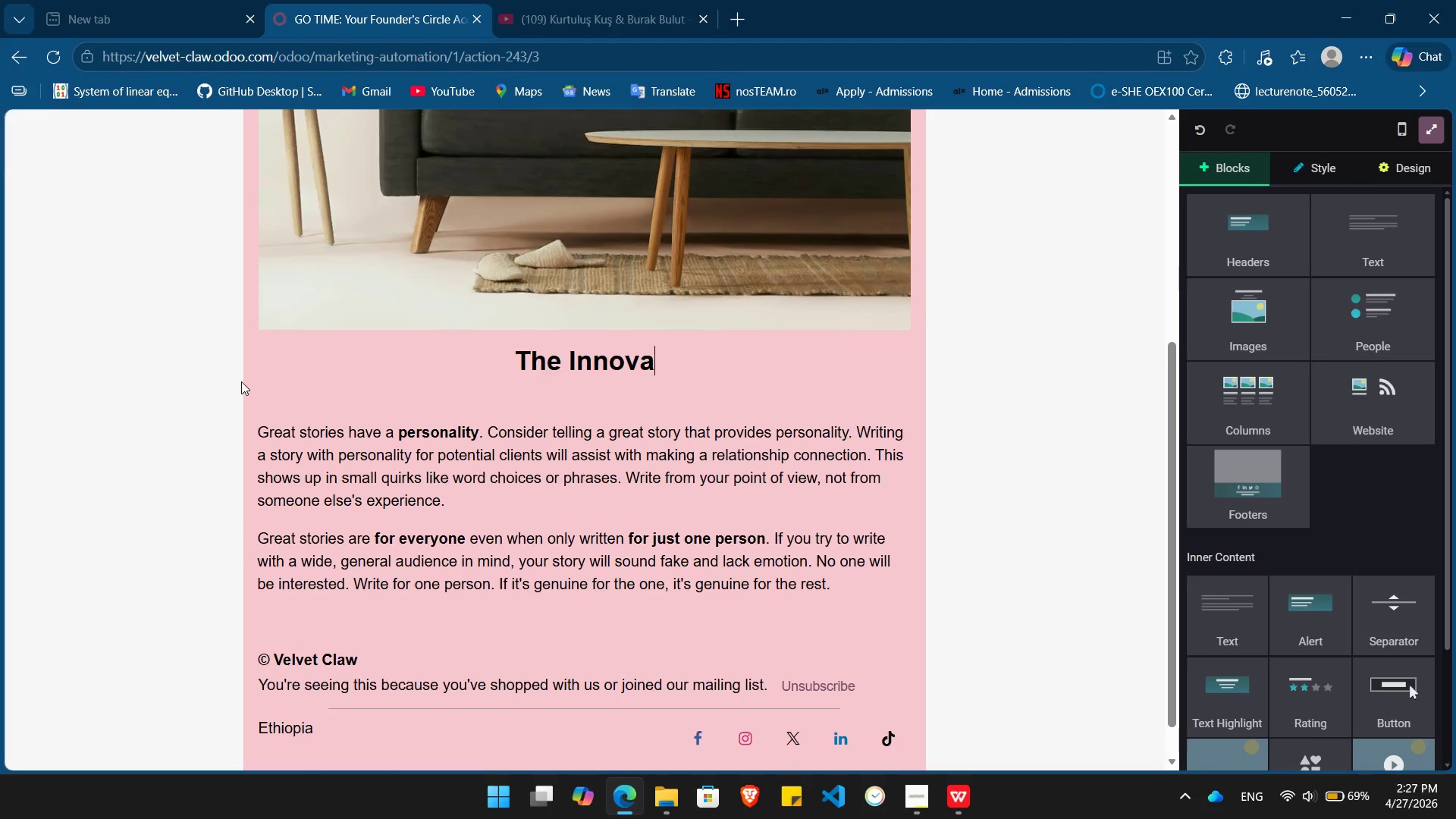 
key(Backspace)
 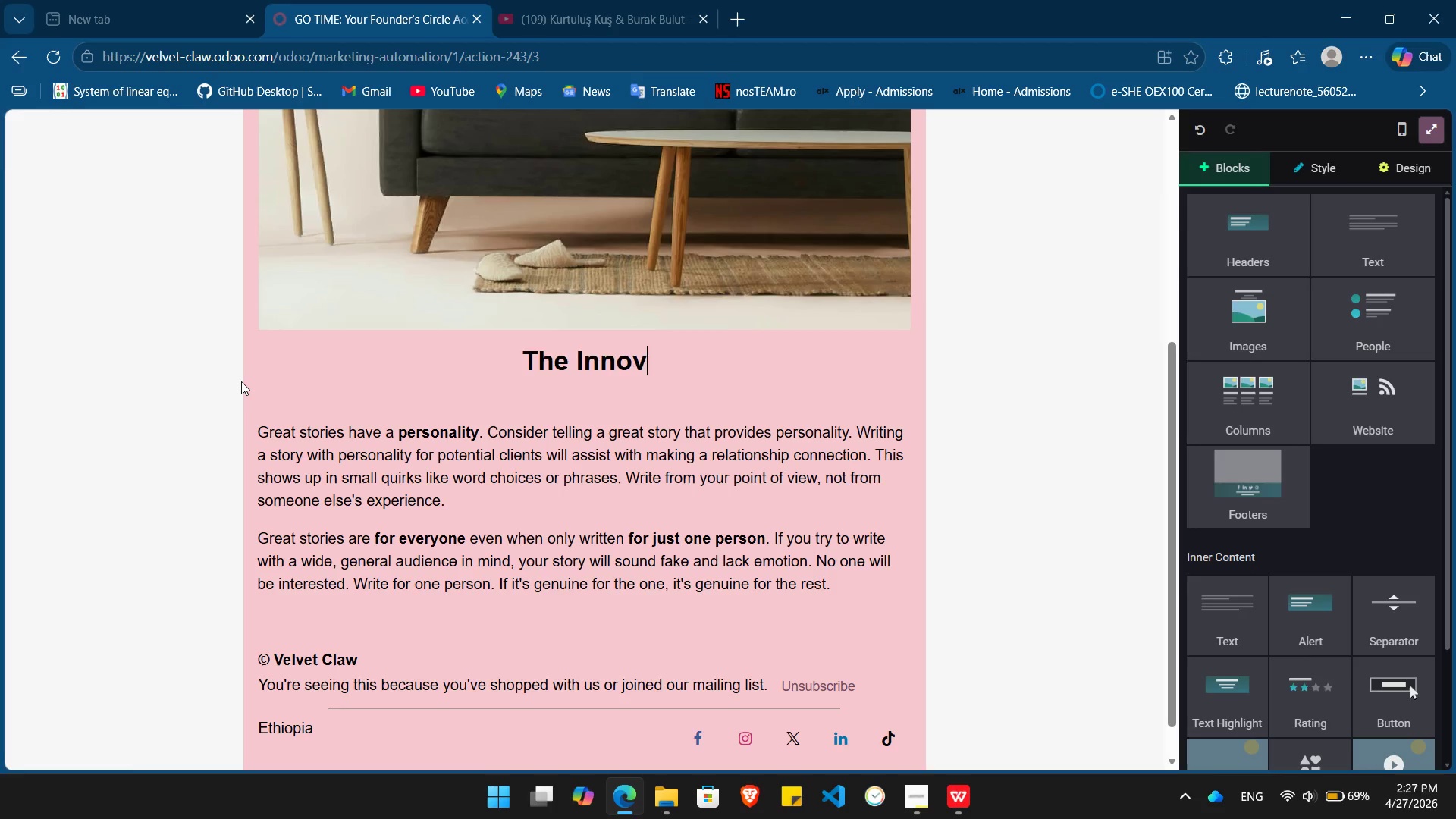 
key(Backspace)
 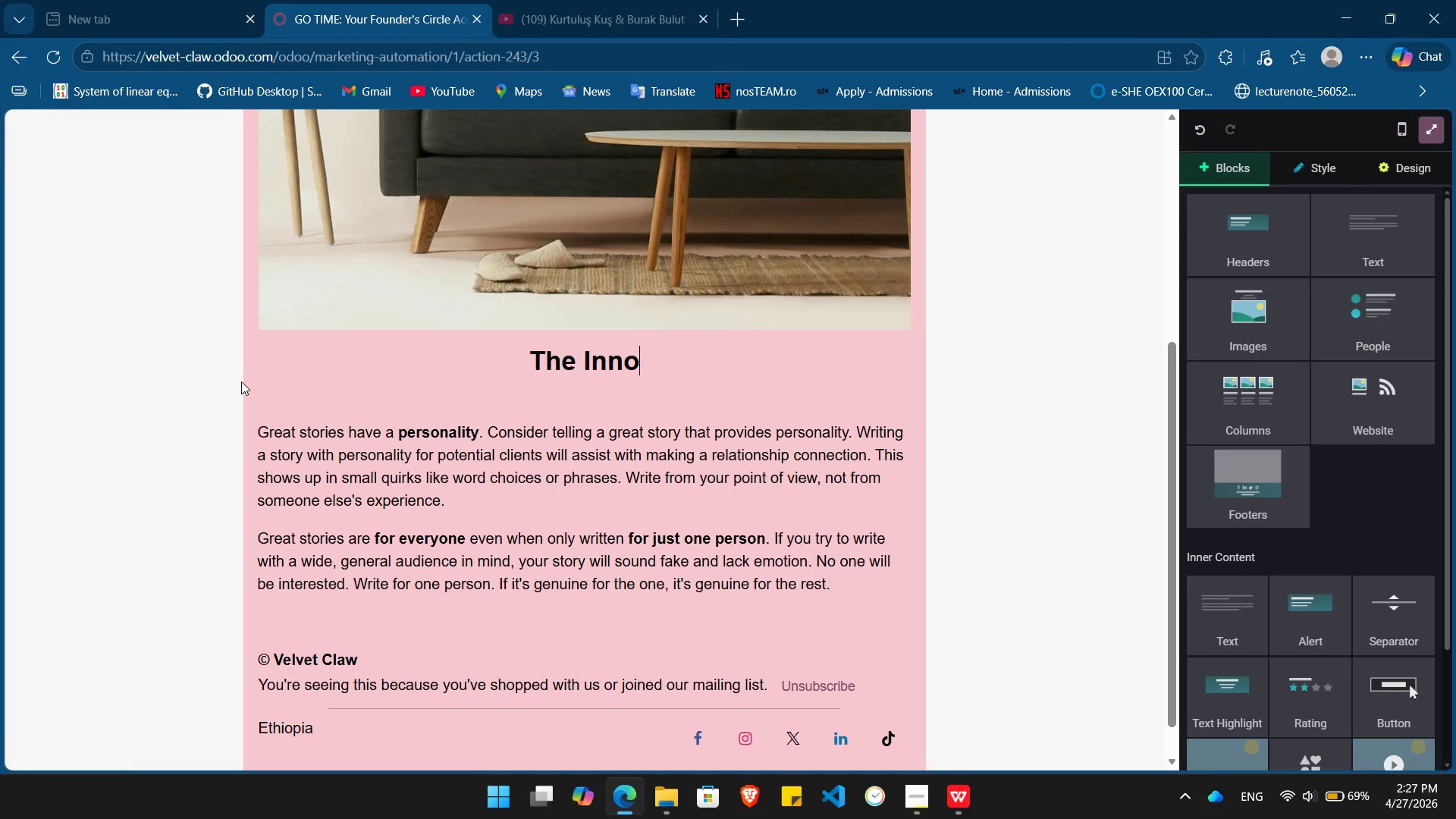 
key(Backspace)
 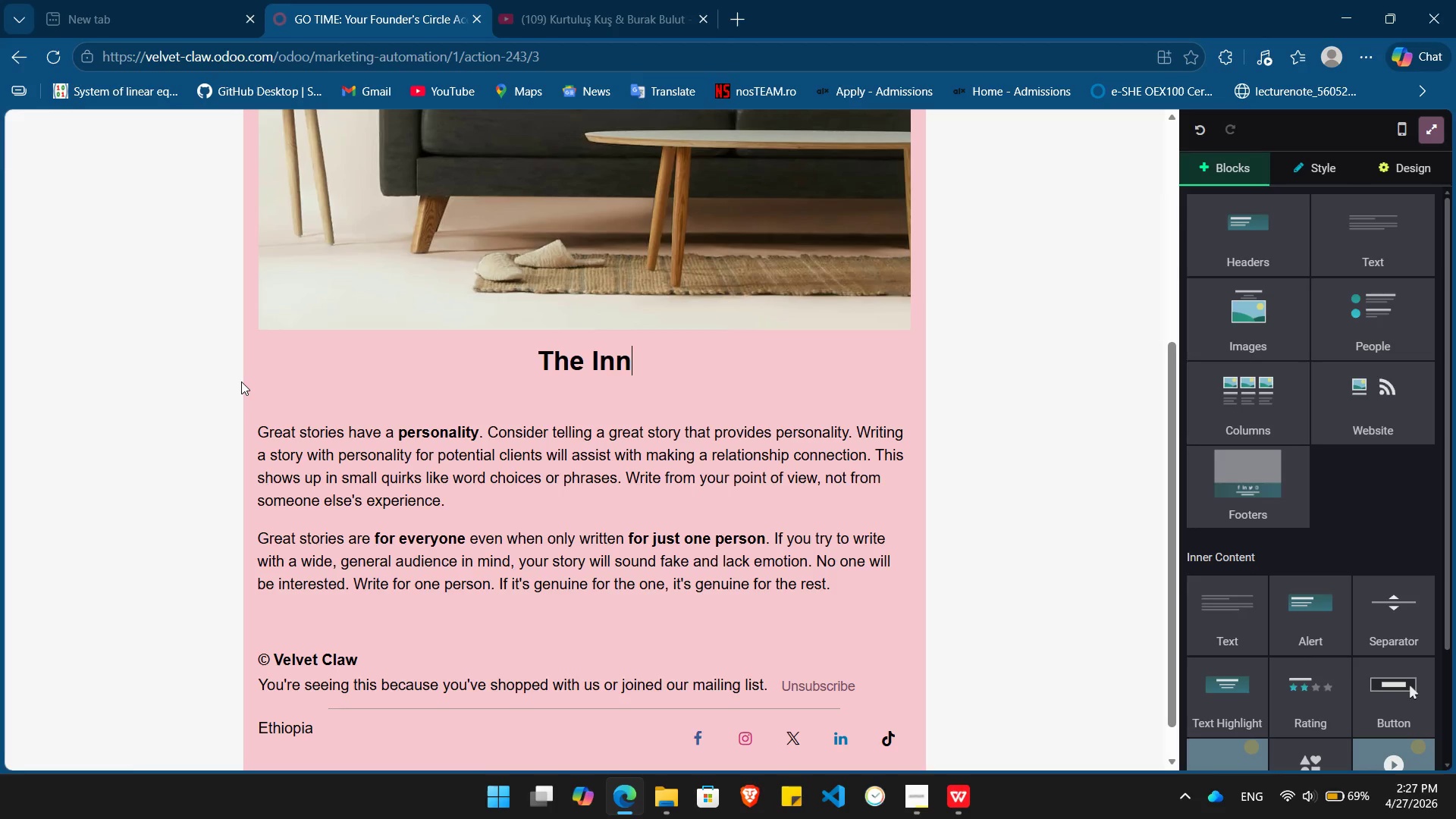 
key(Backspace)
 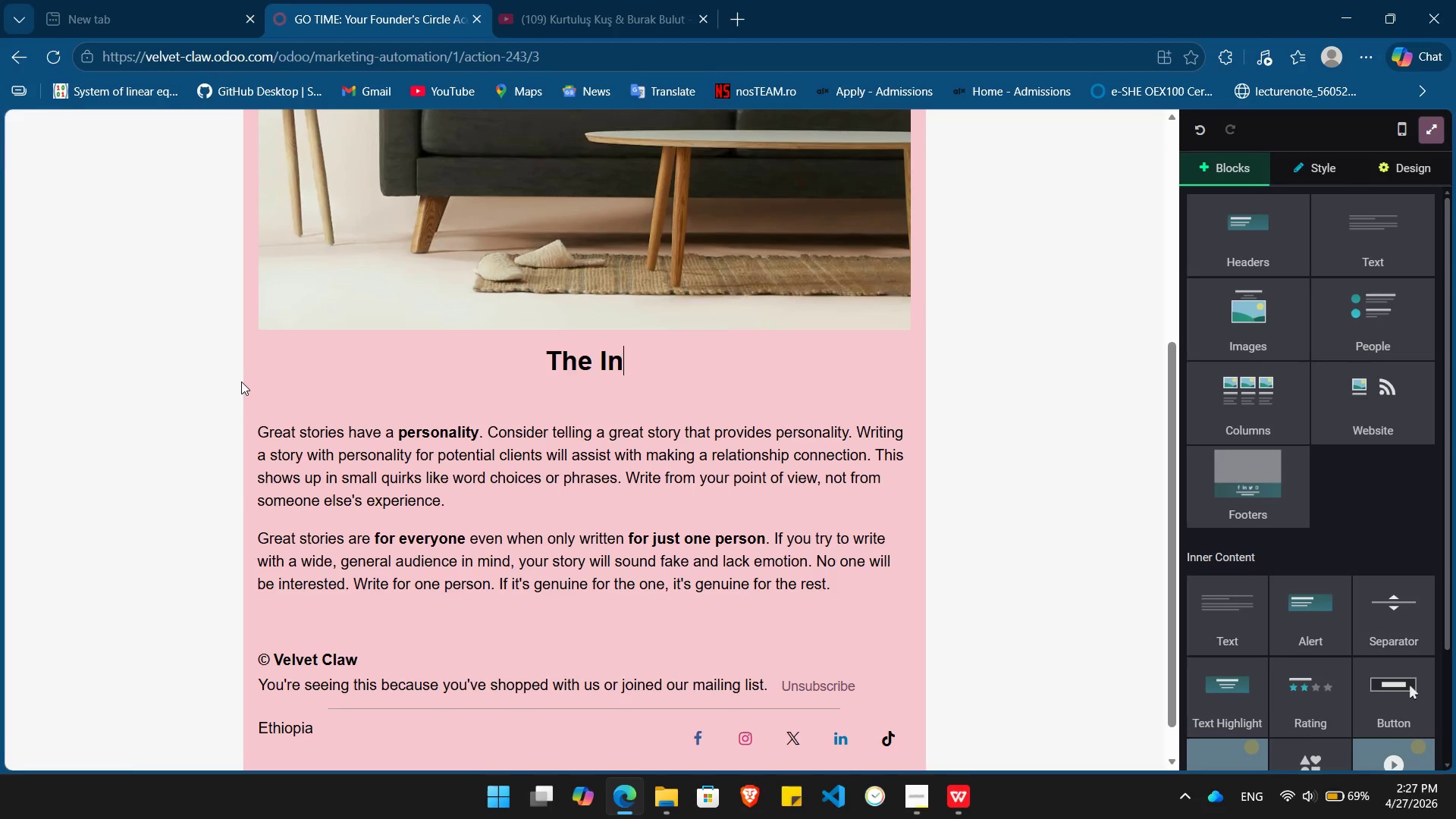 
key(Backspace)
 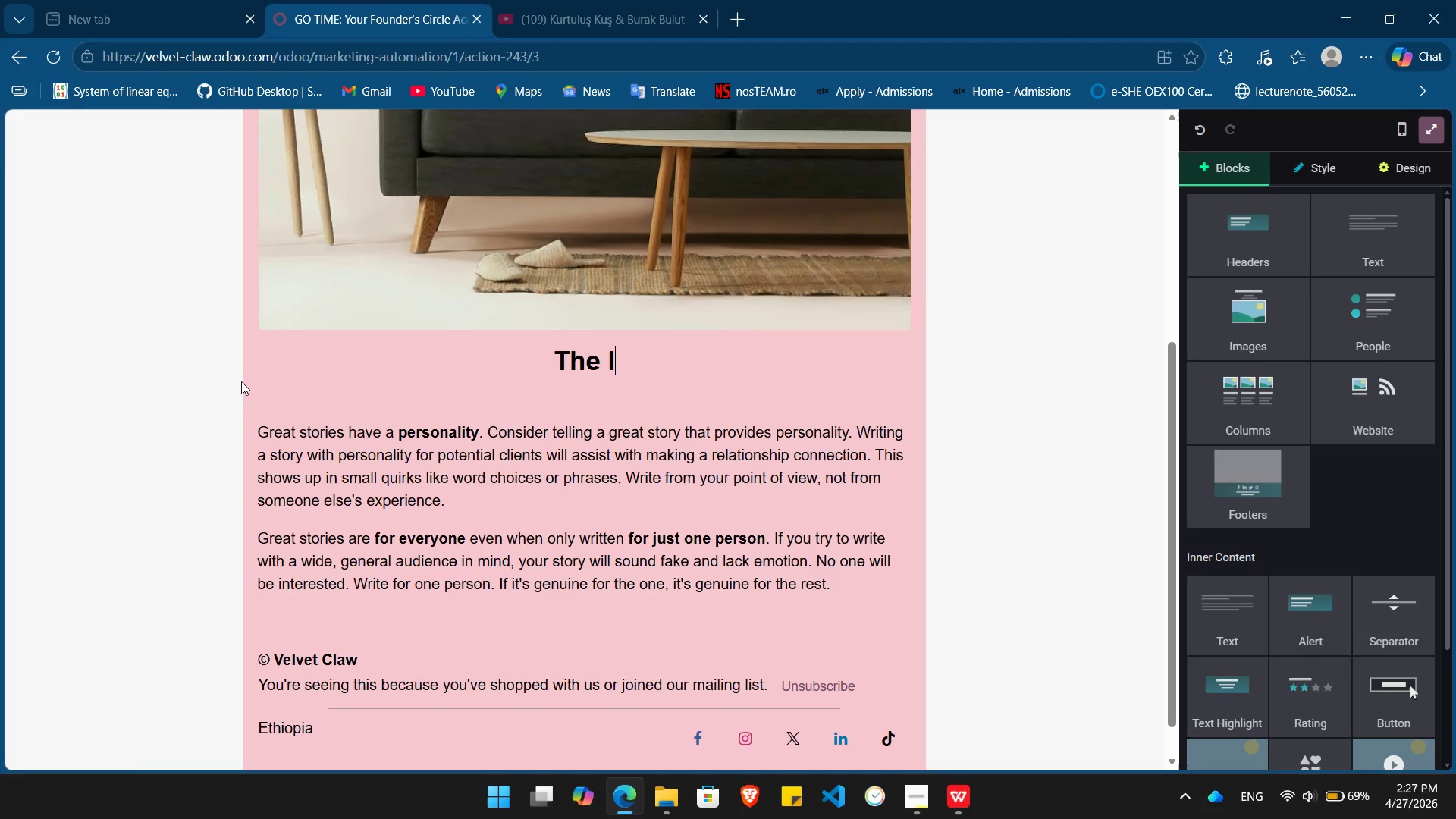 
key(Backspace)
 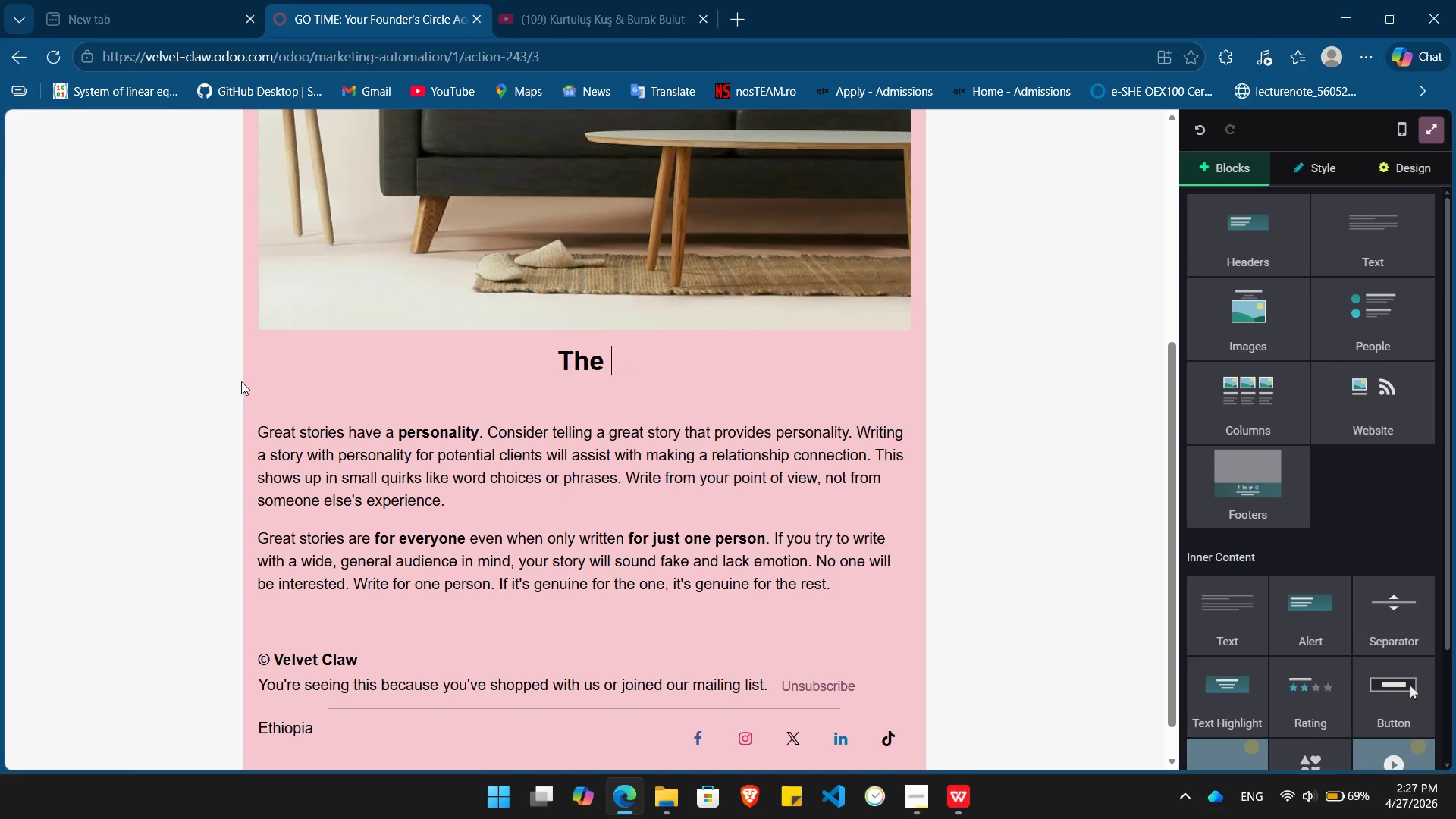 
key(Backspace)
 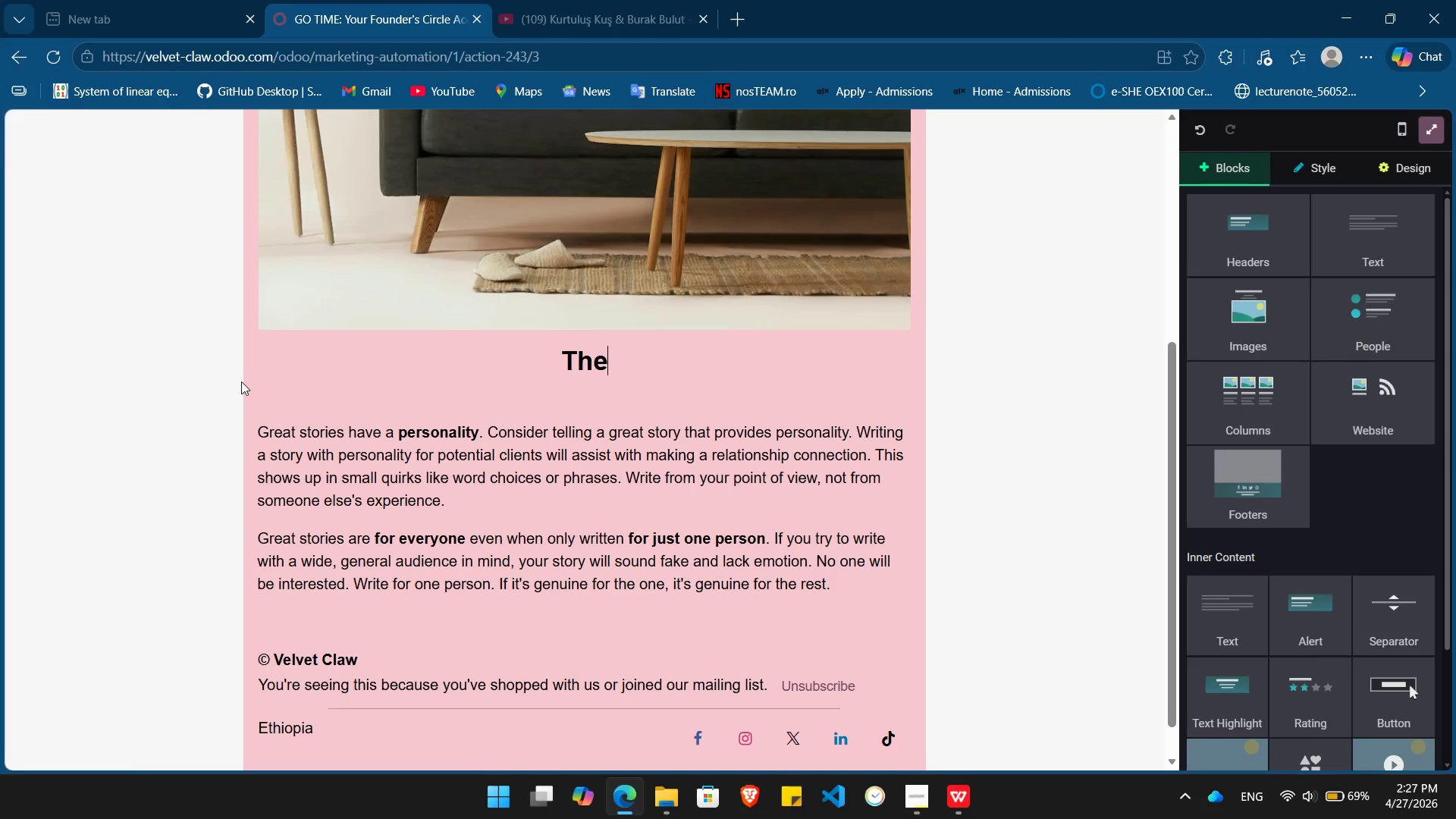 
key(Backspace)
 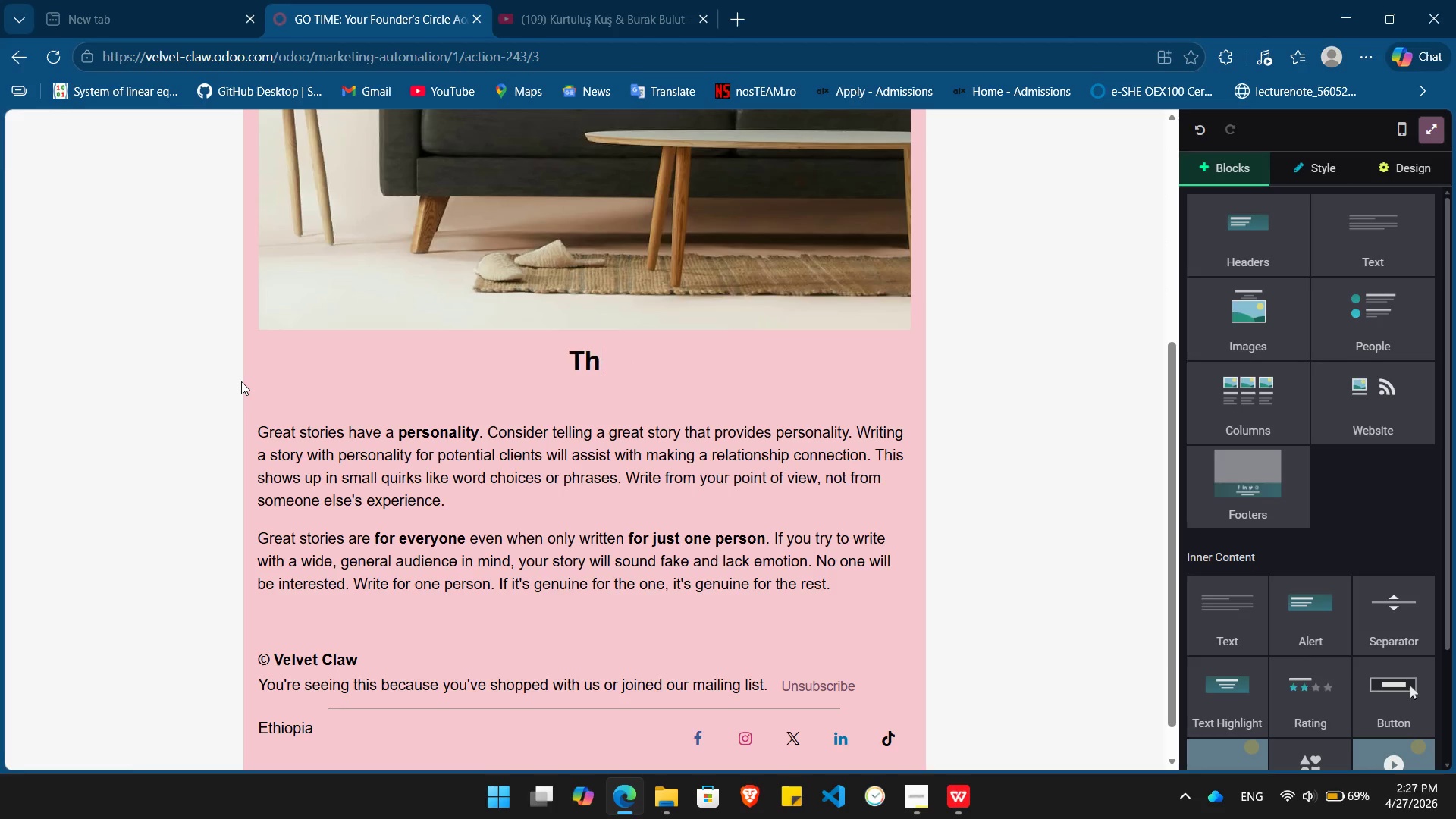 
key(Backspace)
 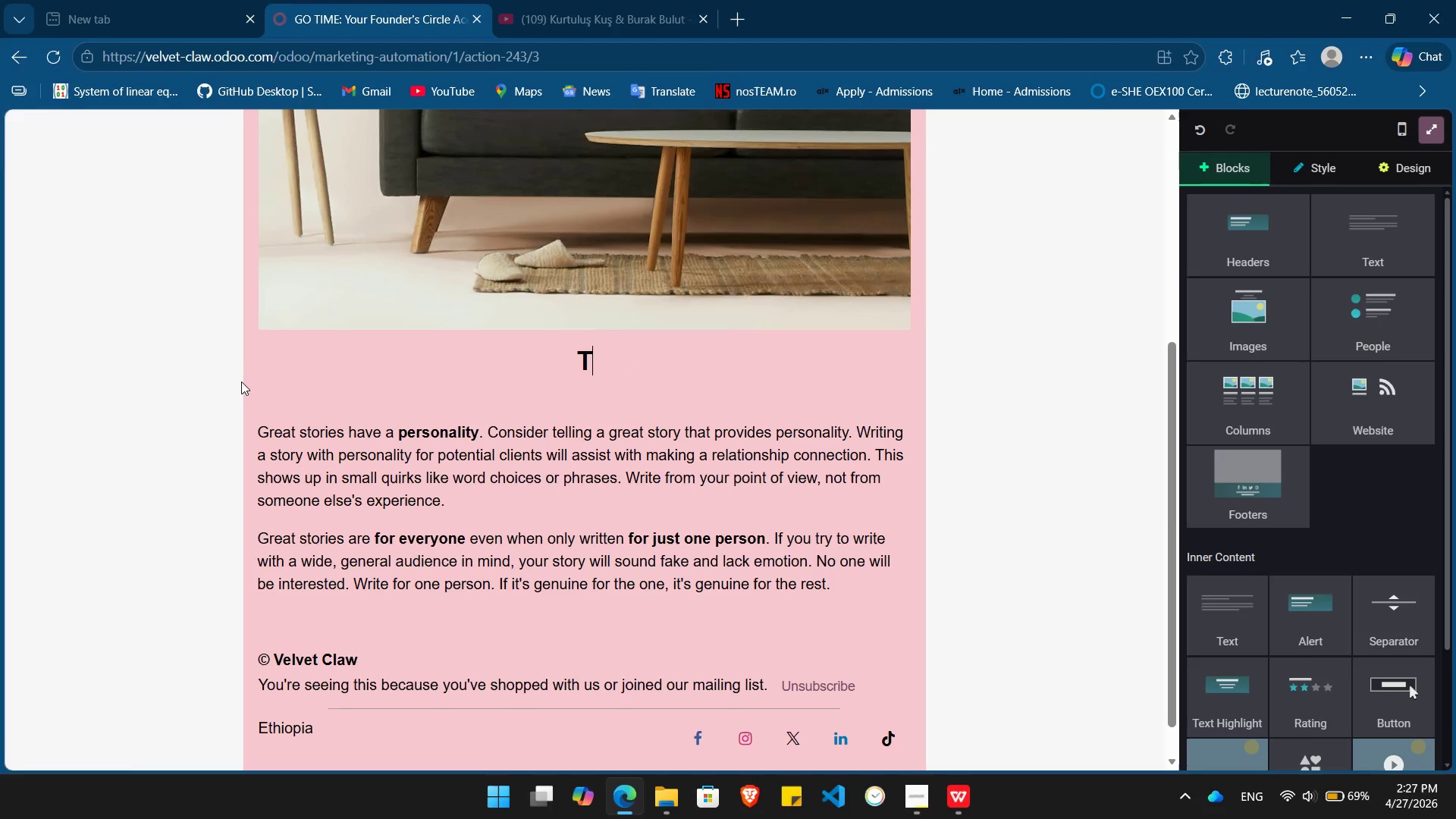 
key(Backspace)
 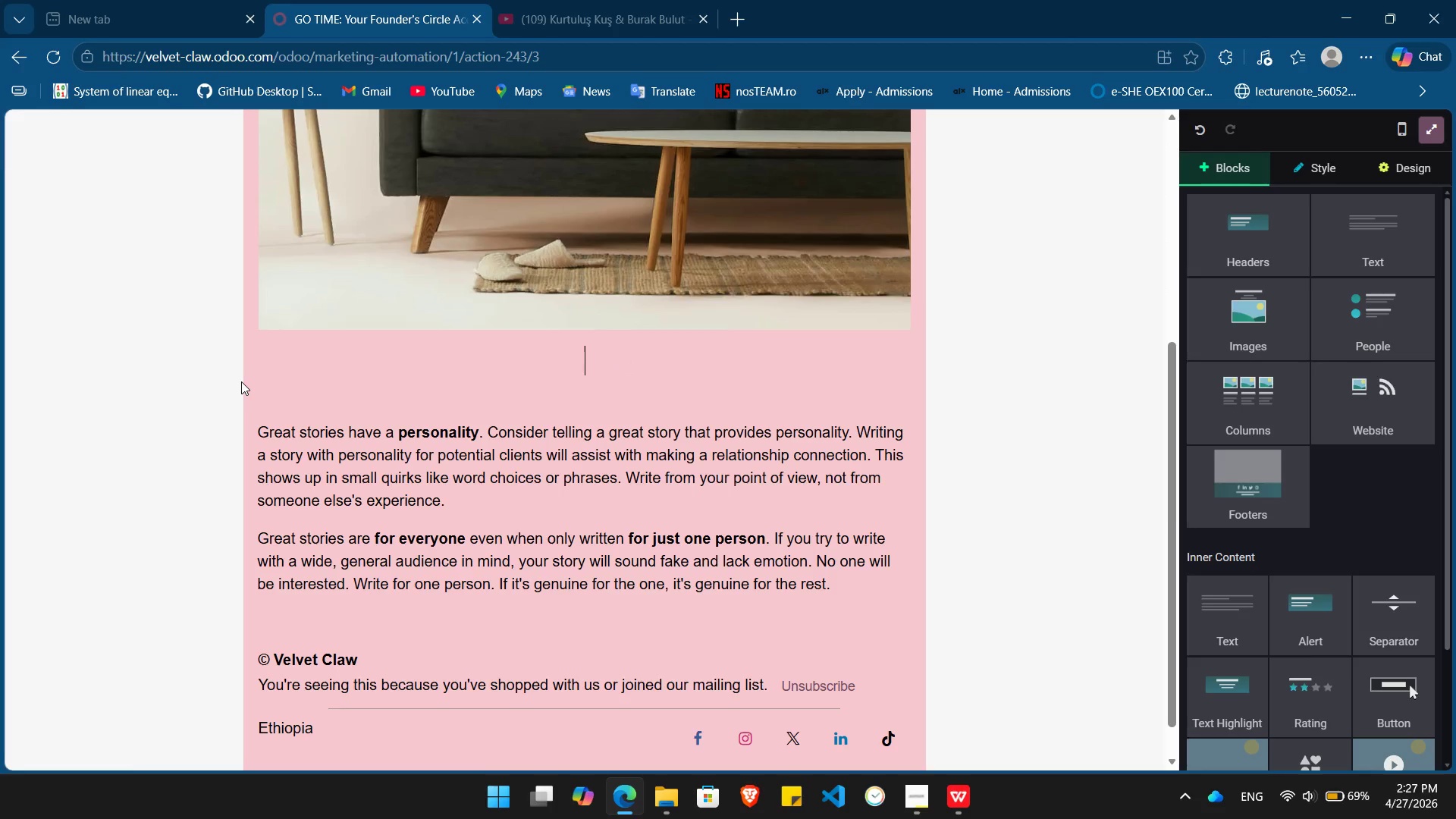 
key(Backspace)
 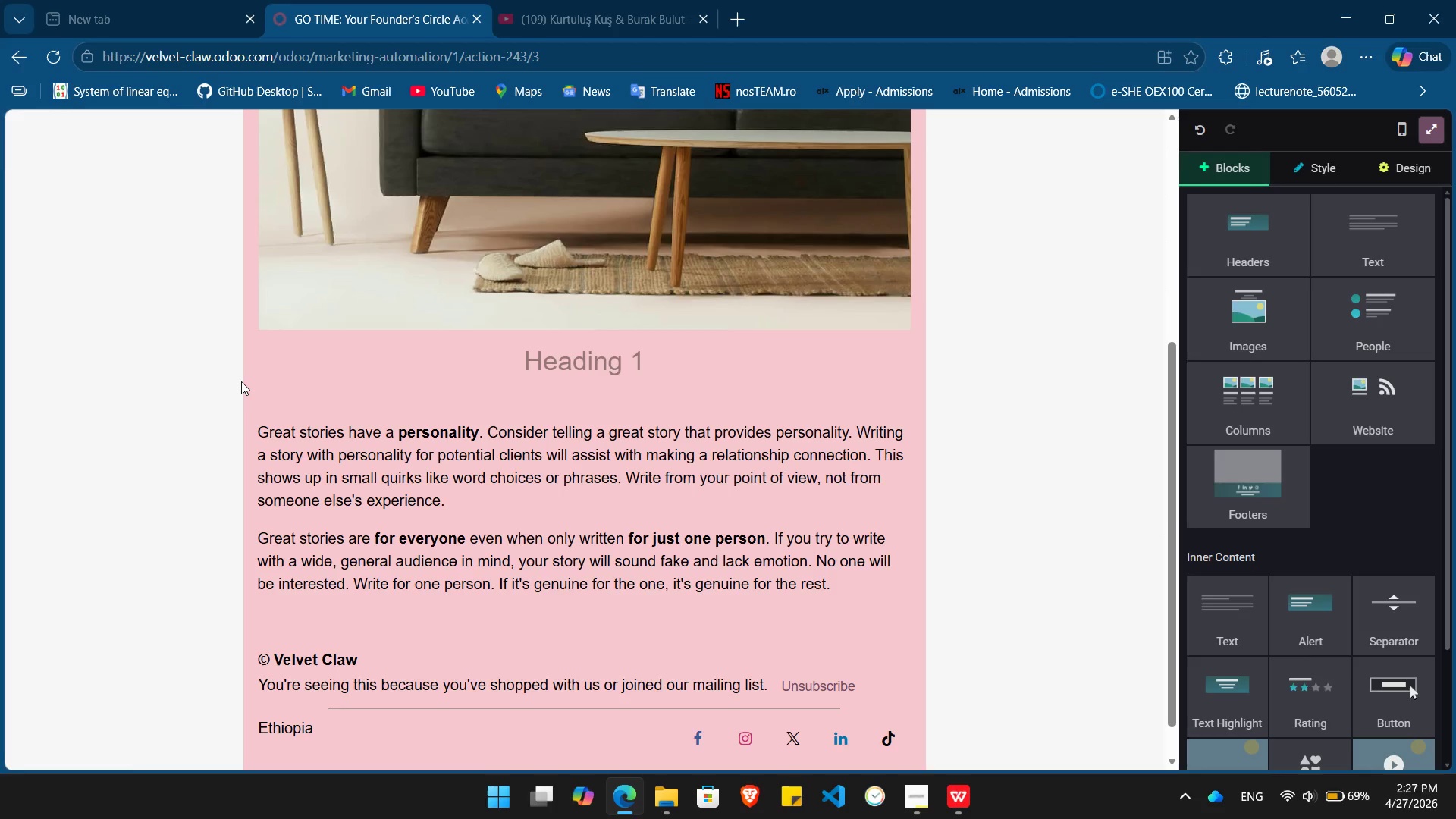 
wait(5.38)
 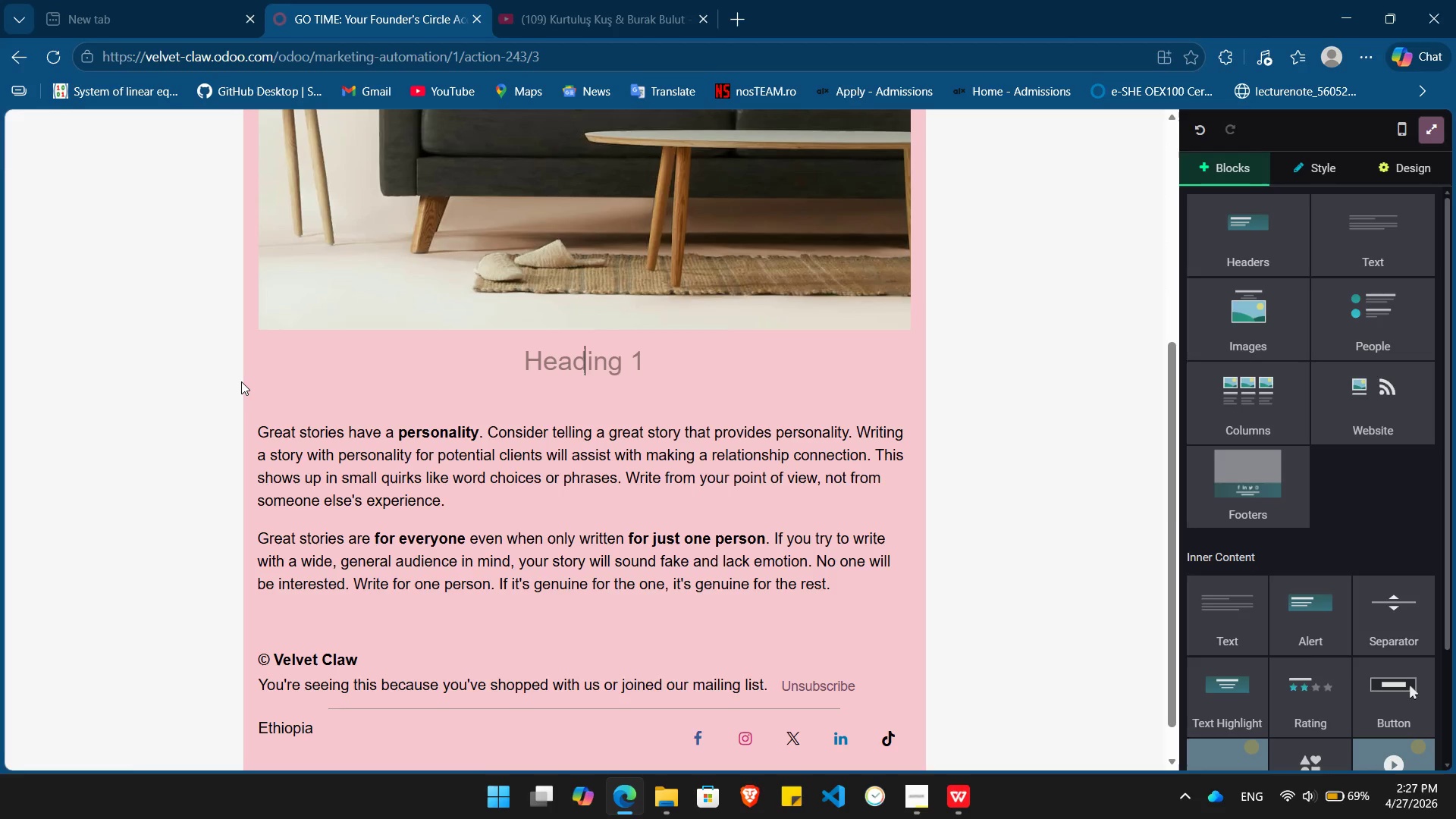 
type(Your )
key(Backspace)
key(Backspace)
key(Backspace)
key(Backspace)
key(Backspace)
type(The Wait is Over - Shop Velvet Claw)
 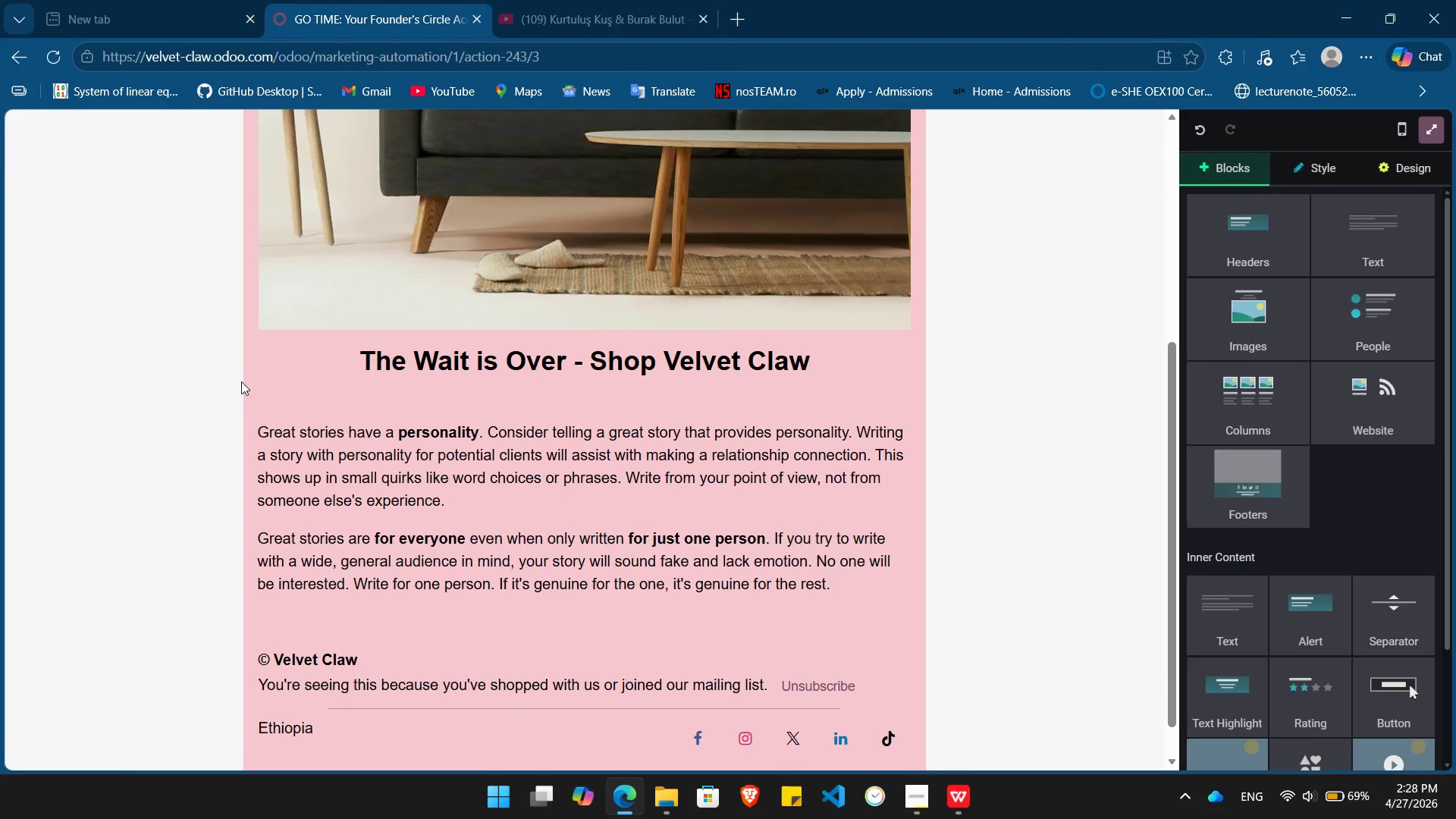 
left_click([614, 528])
 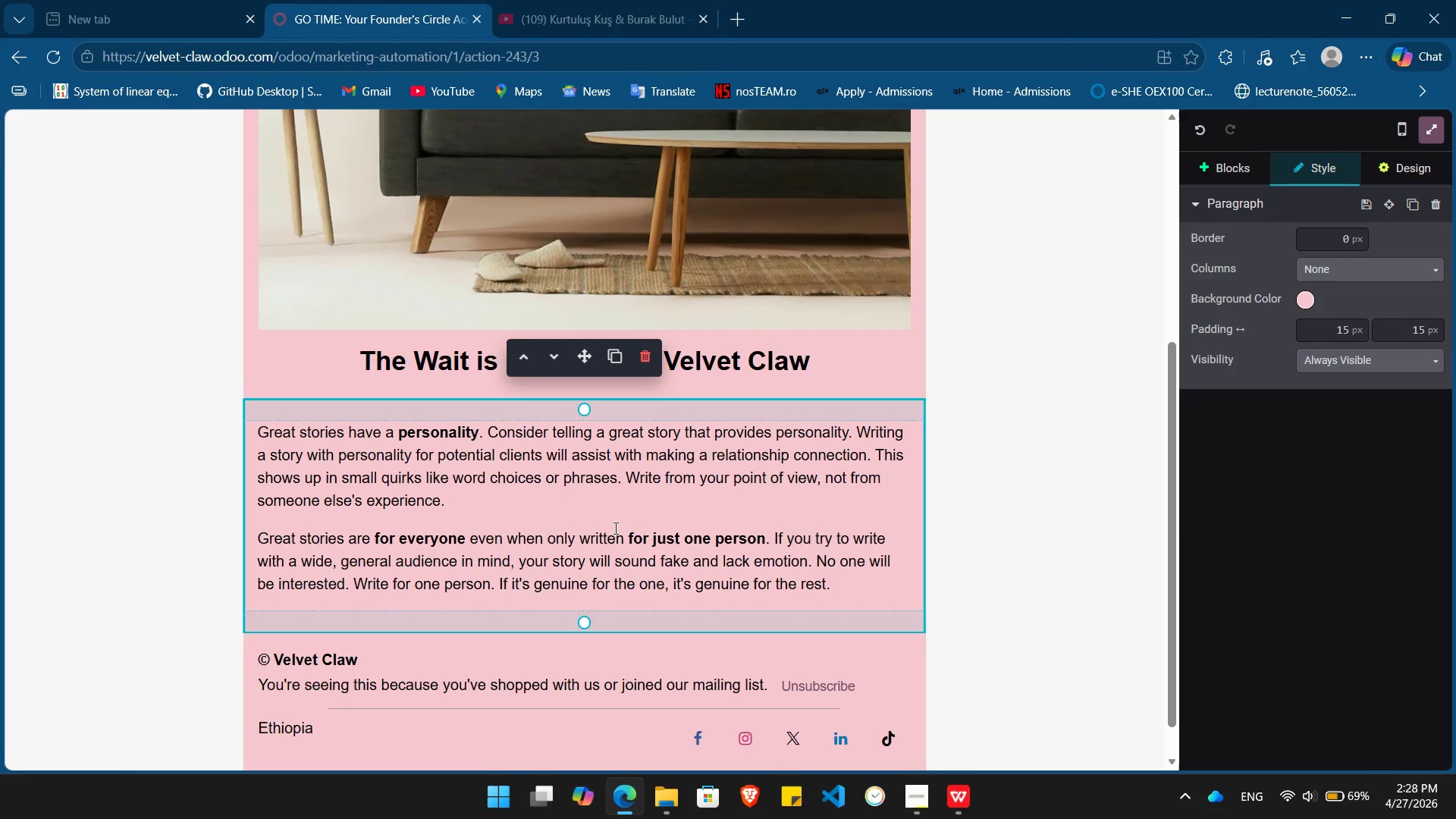 
key(Control+A)
 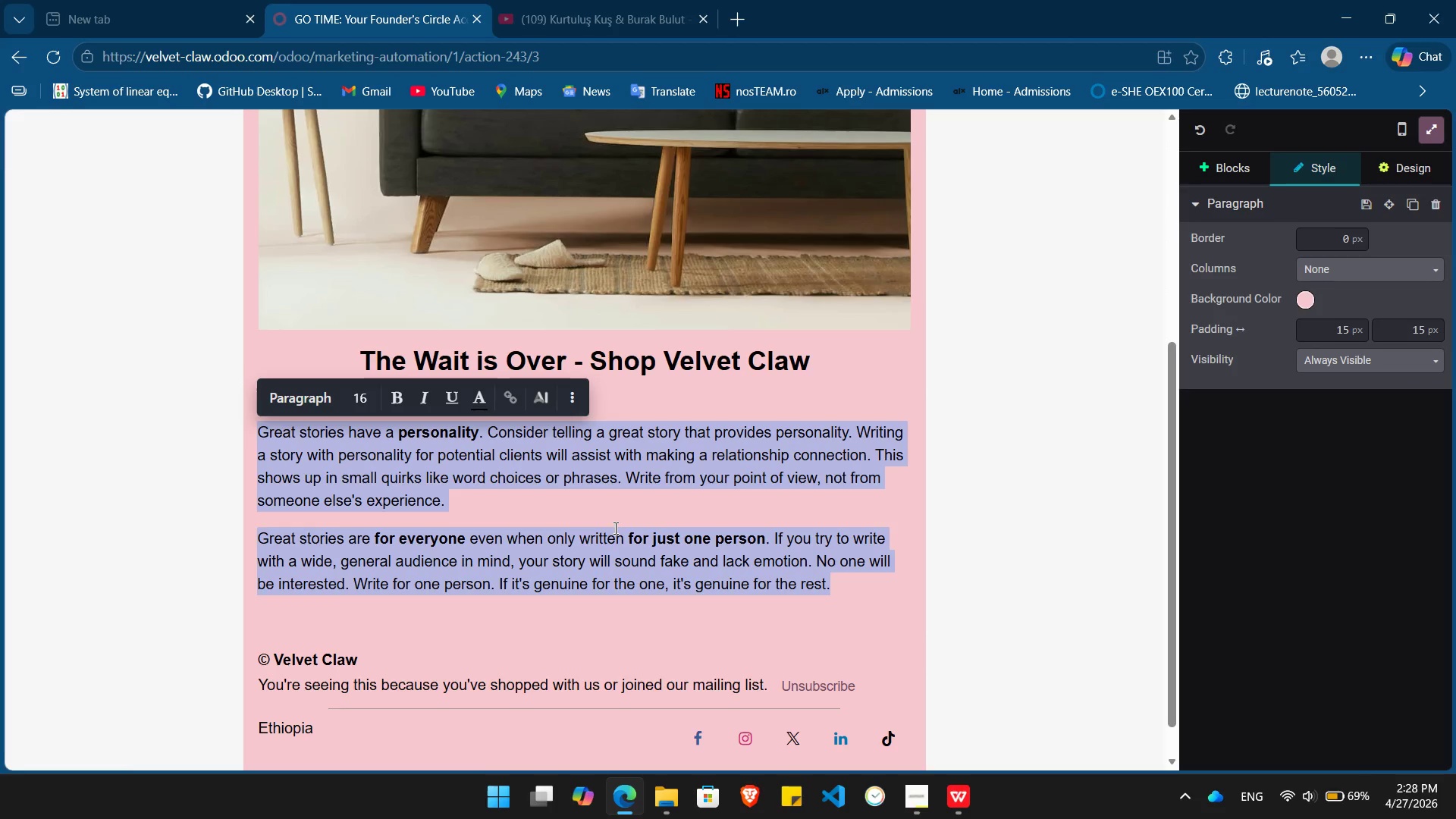 
key(Backspace)
 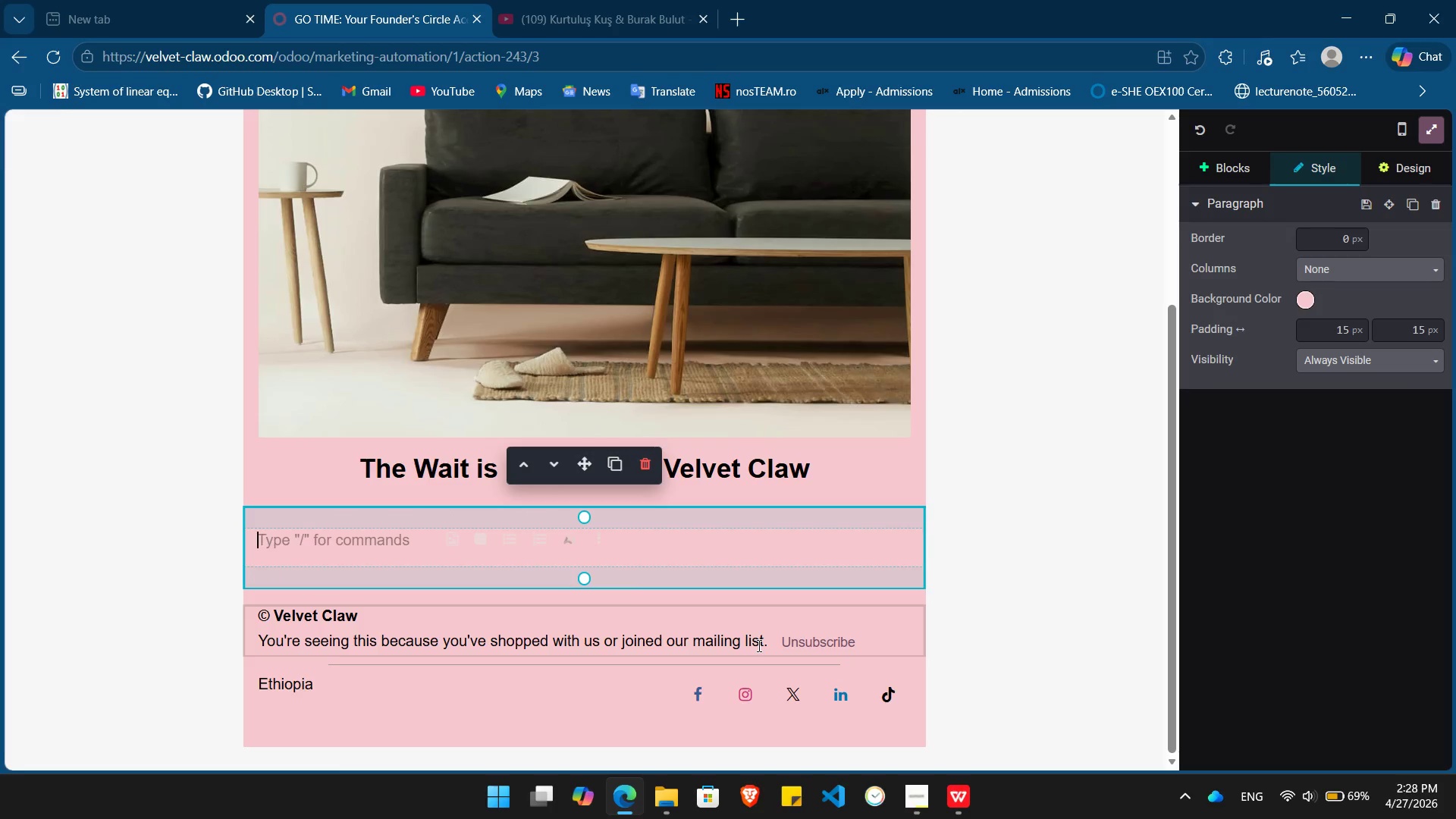 
double_click([761, 645])
 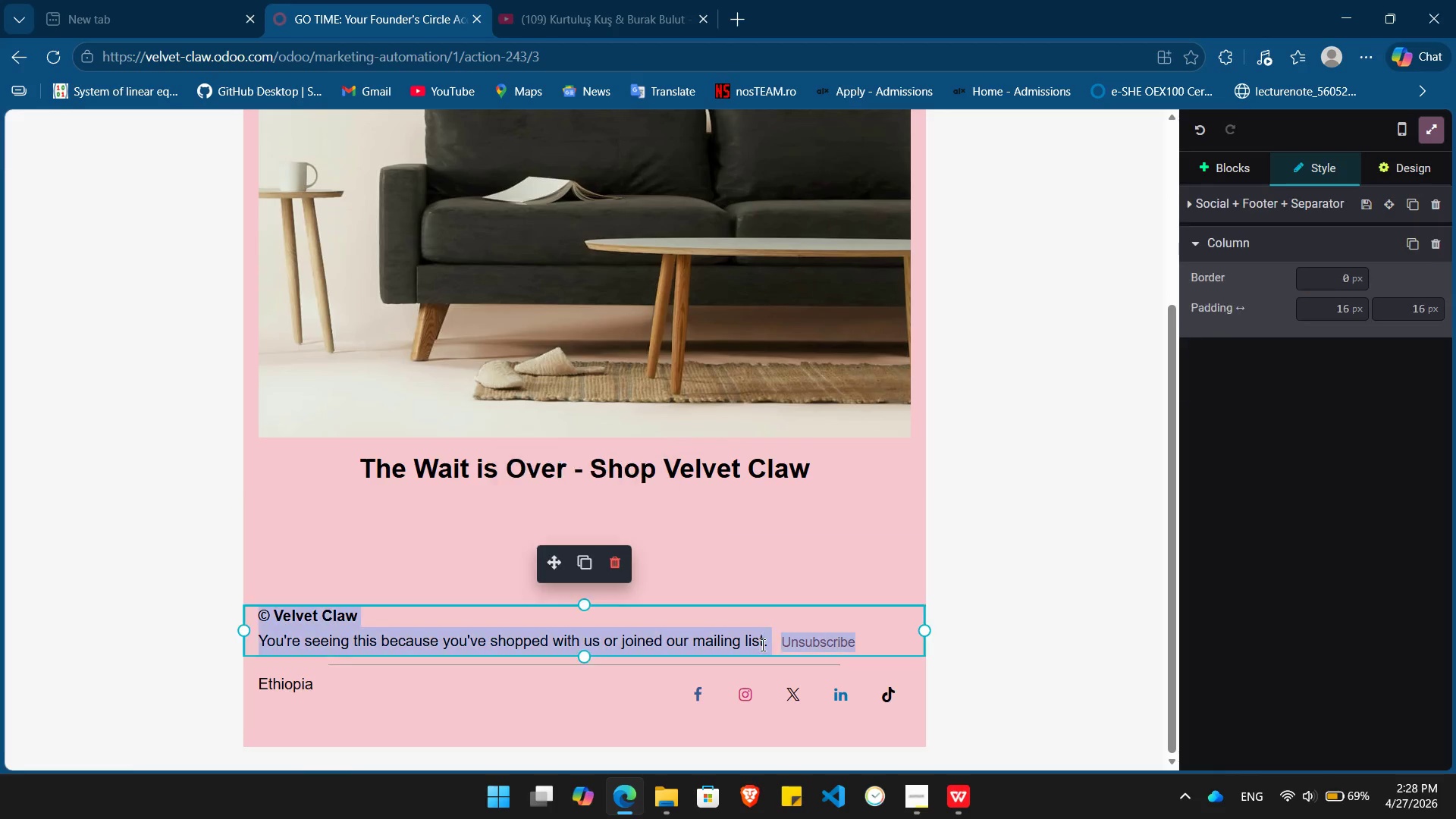 
triple_click([761, 645])
 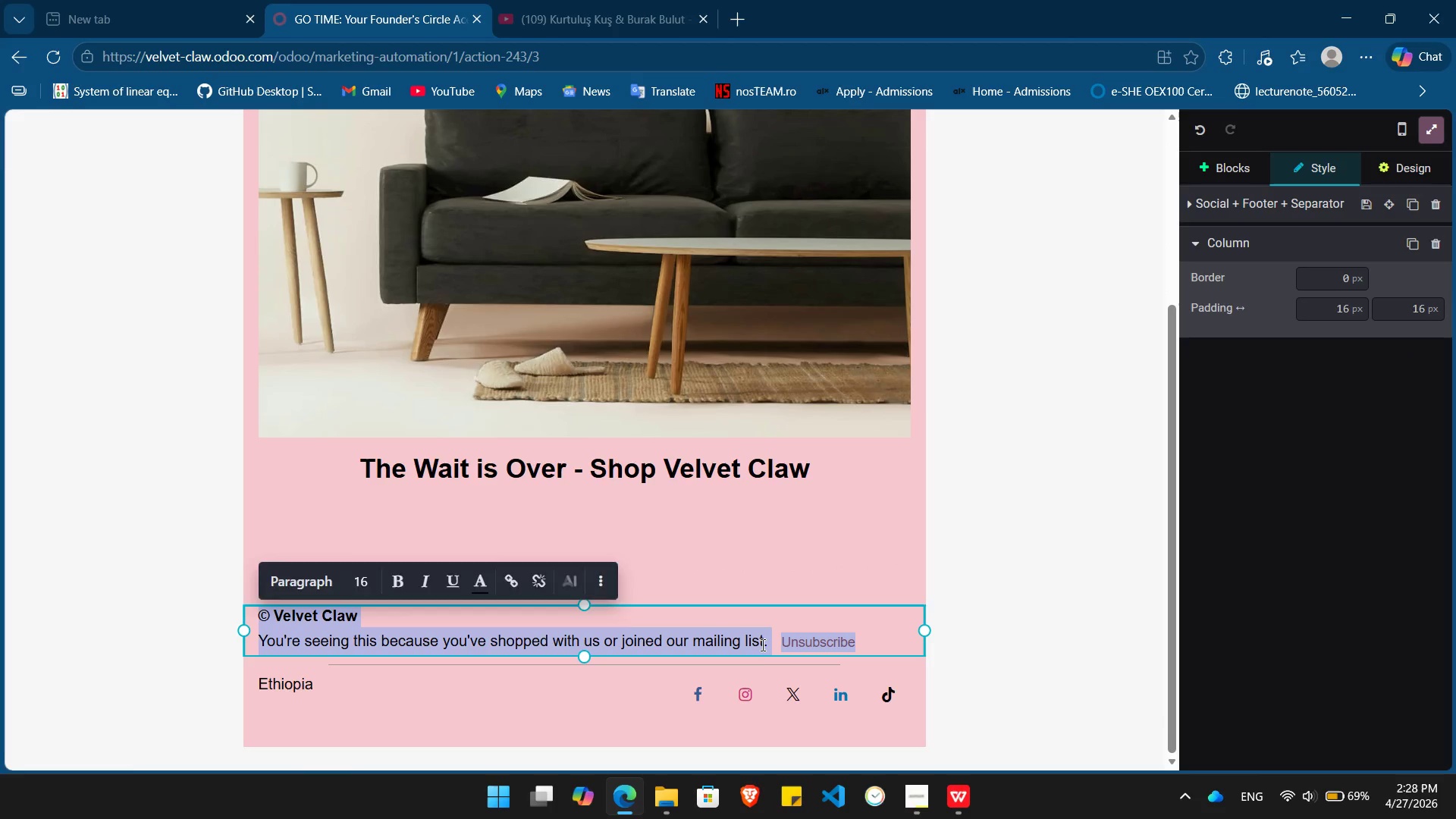 
left_click([761, 645])
 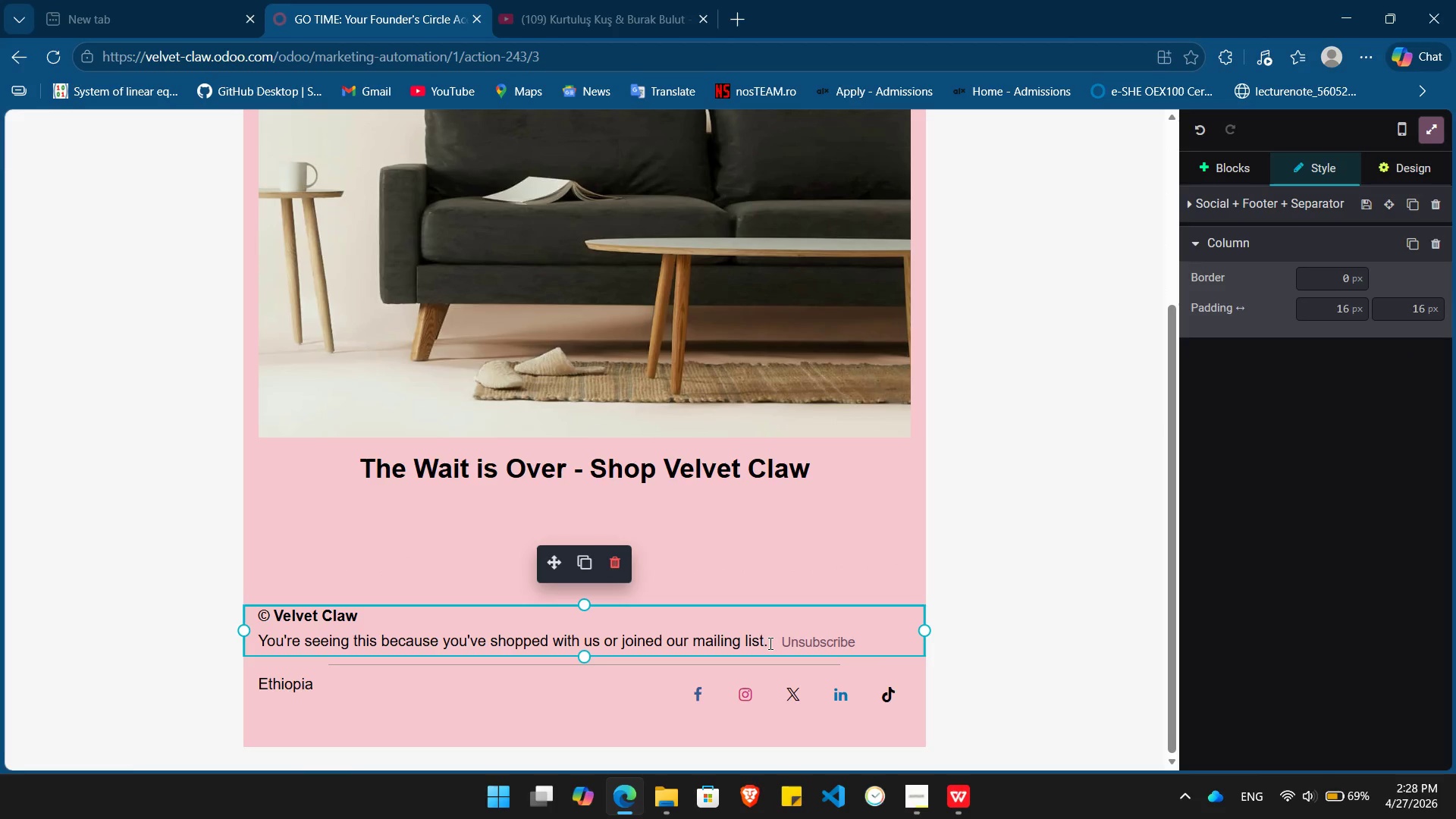 
left_click_drag(start_coordinate=[769, 643], to_coordinate=[259, 644])
 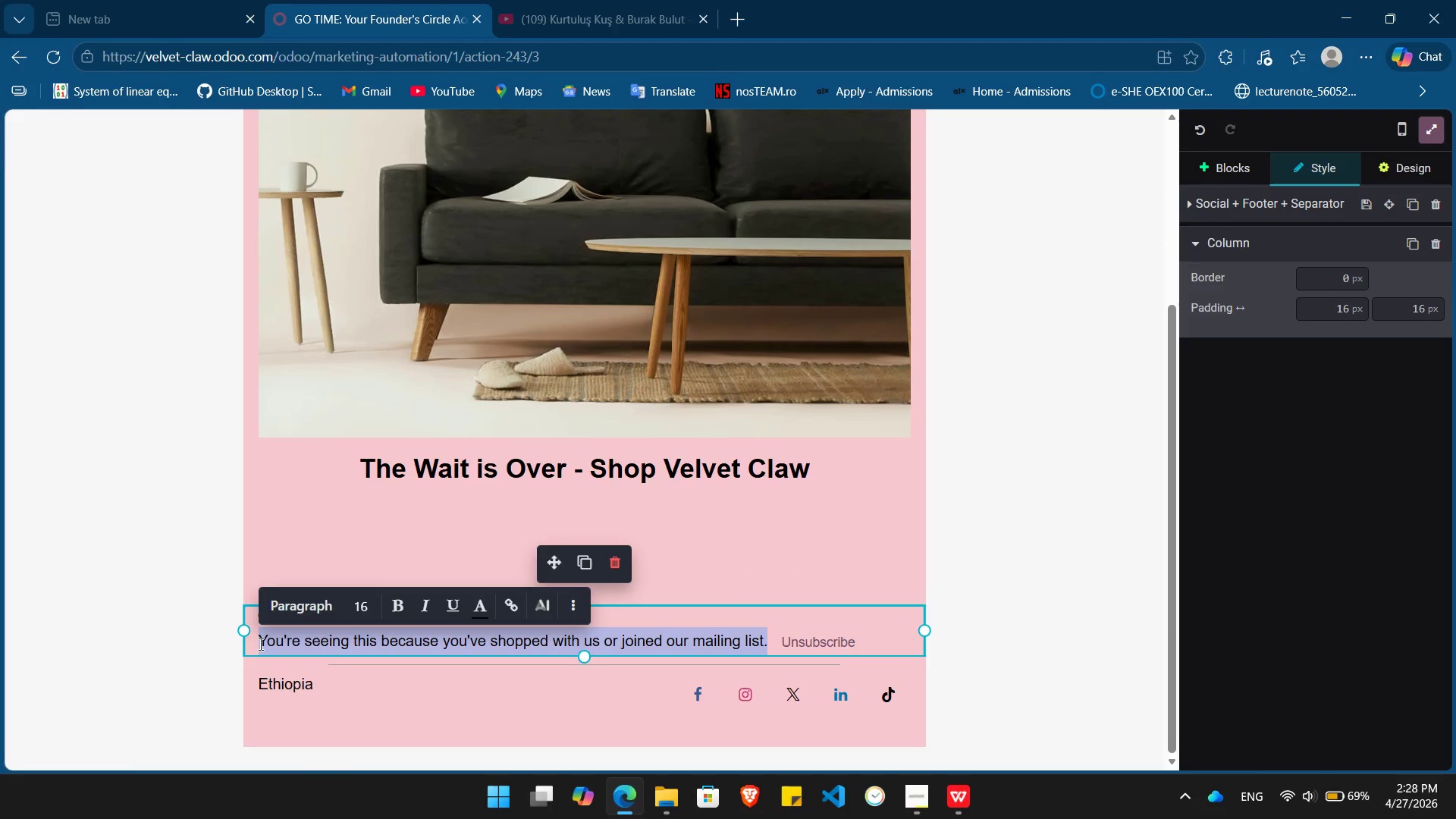 
key(Meta+V)
 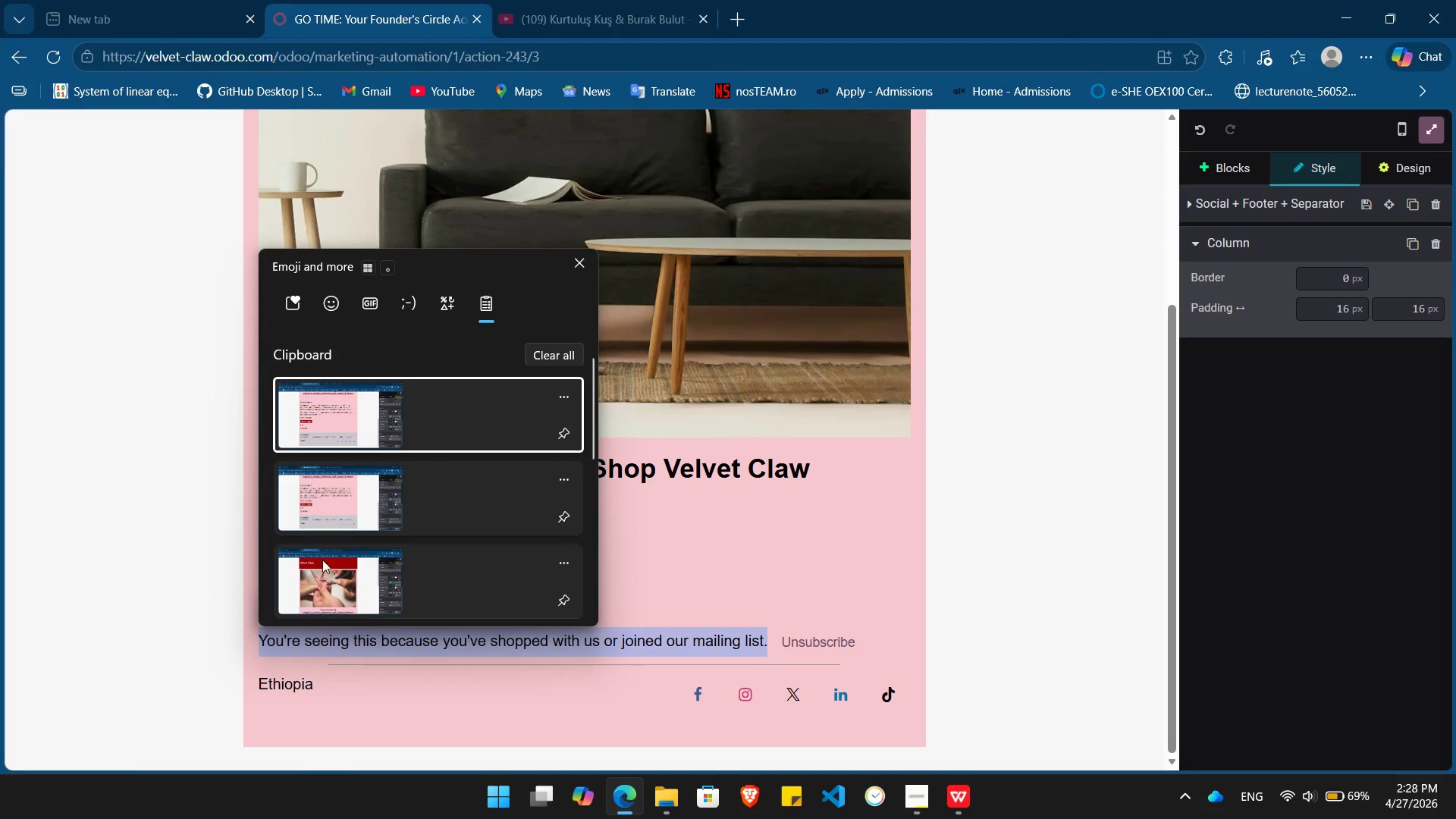 
mouse_move([429, 524])
 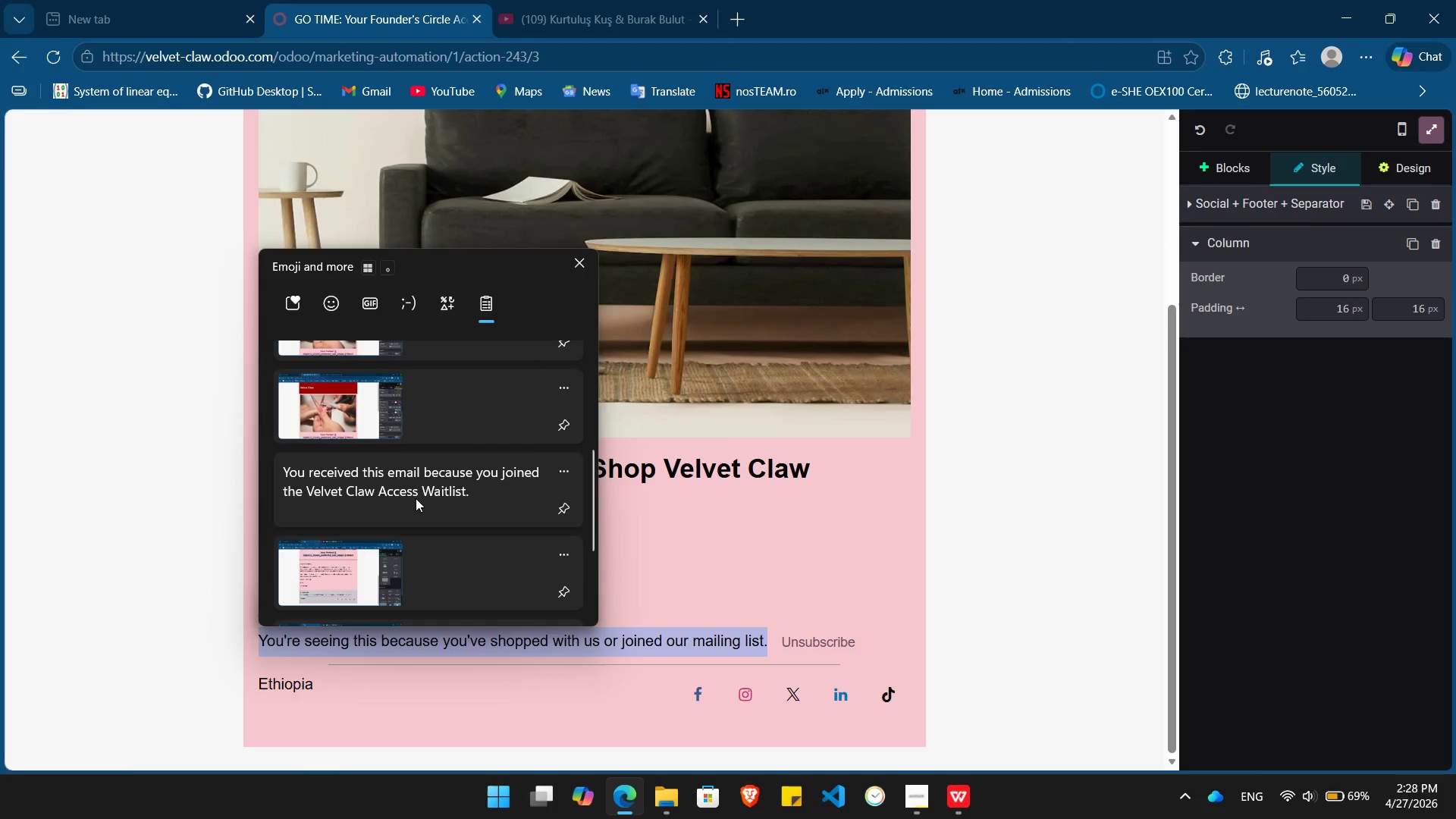 
left_click([416, 498])
 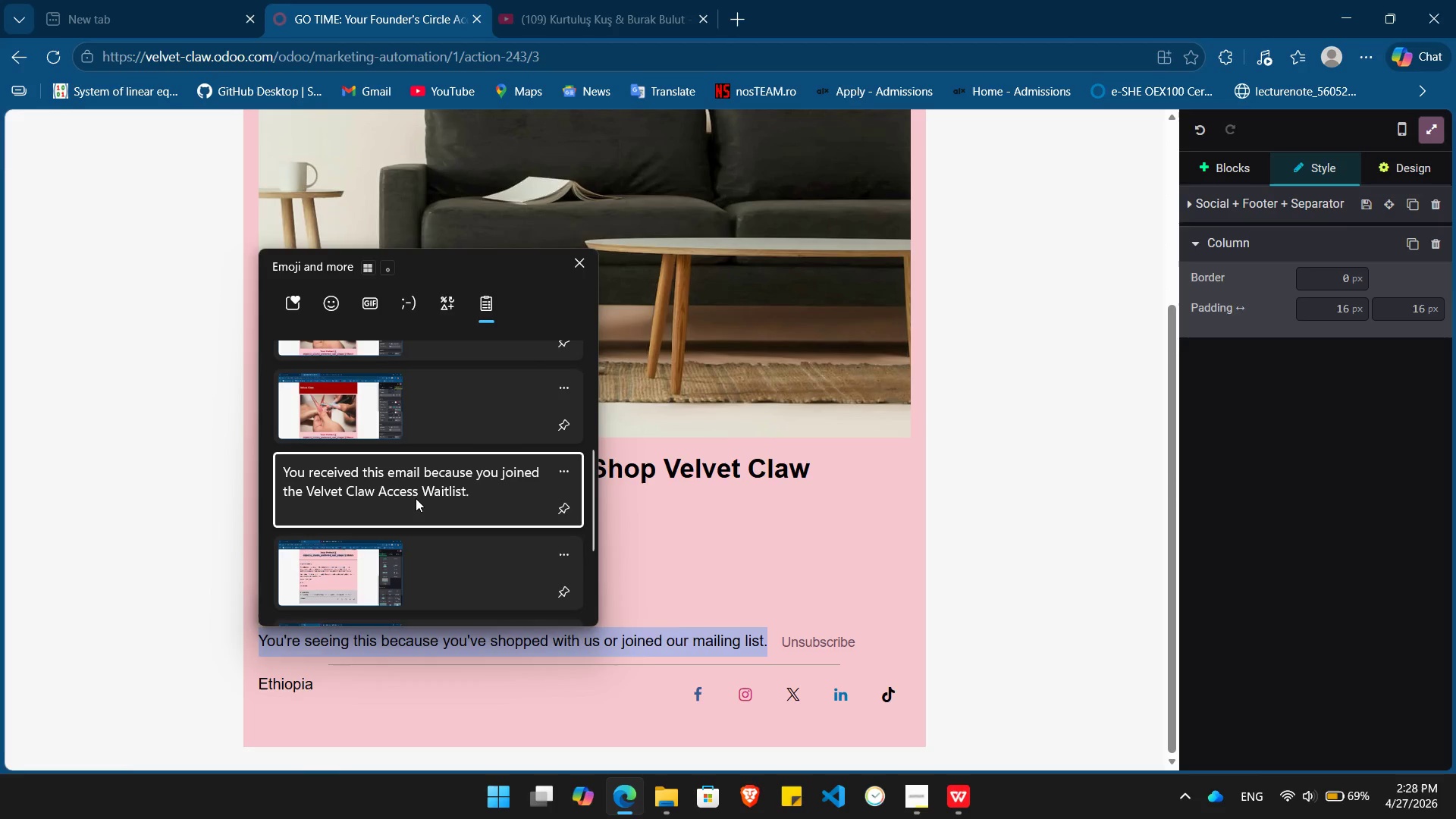 
key(Control+ControlLeft)
 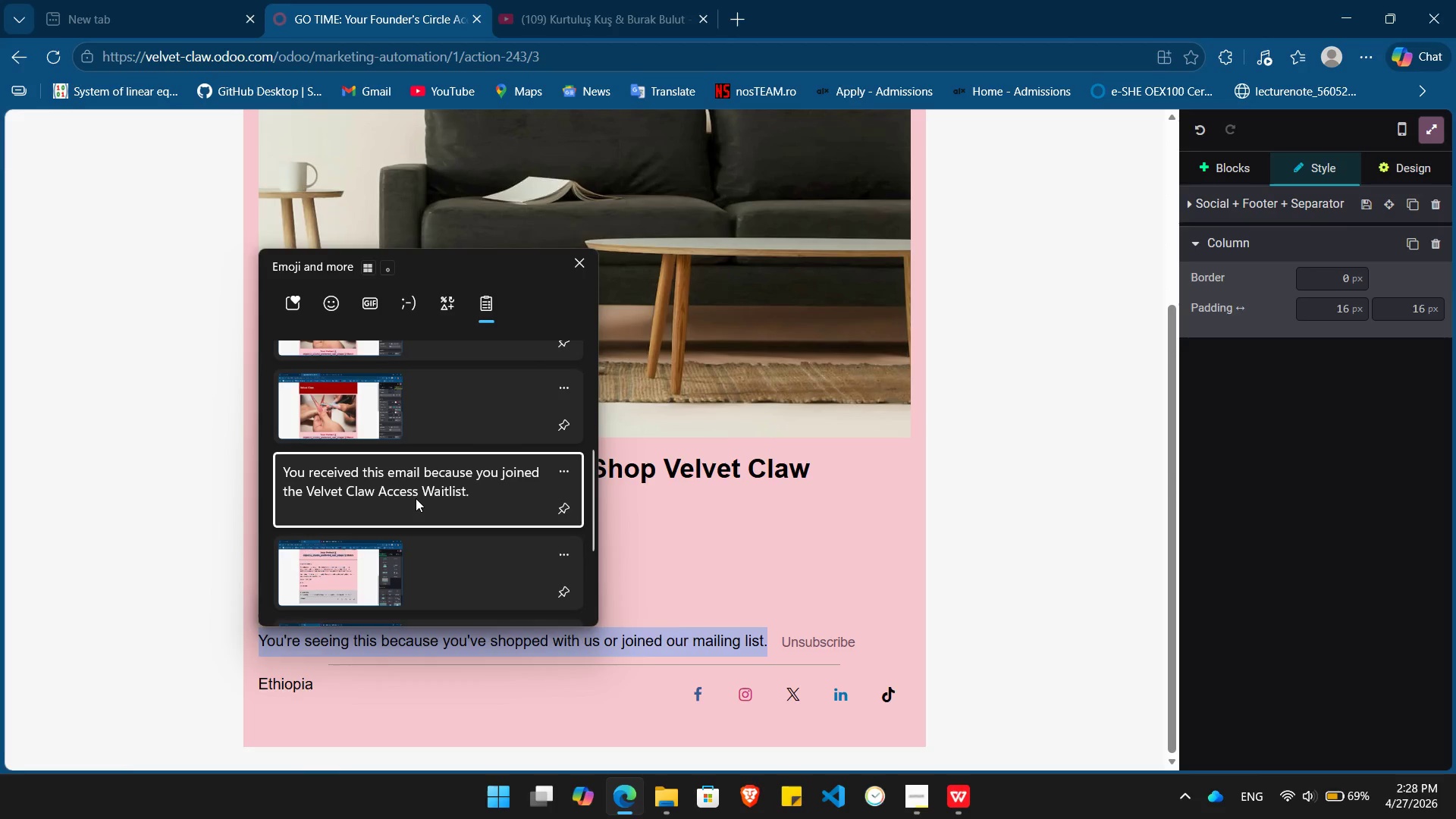 
left_click_drag(start_coordinate=[817, 469], to_coordinate=[362, 461])
 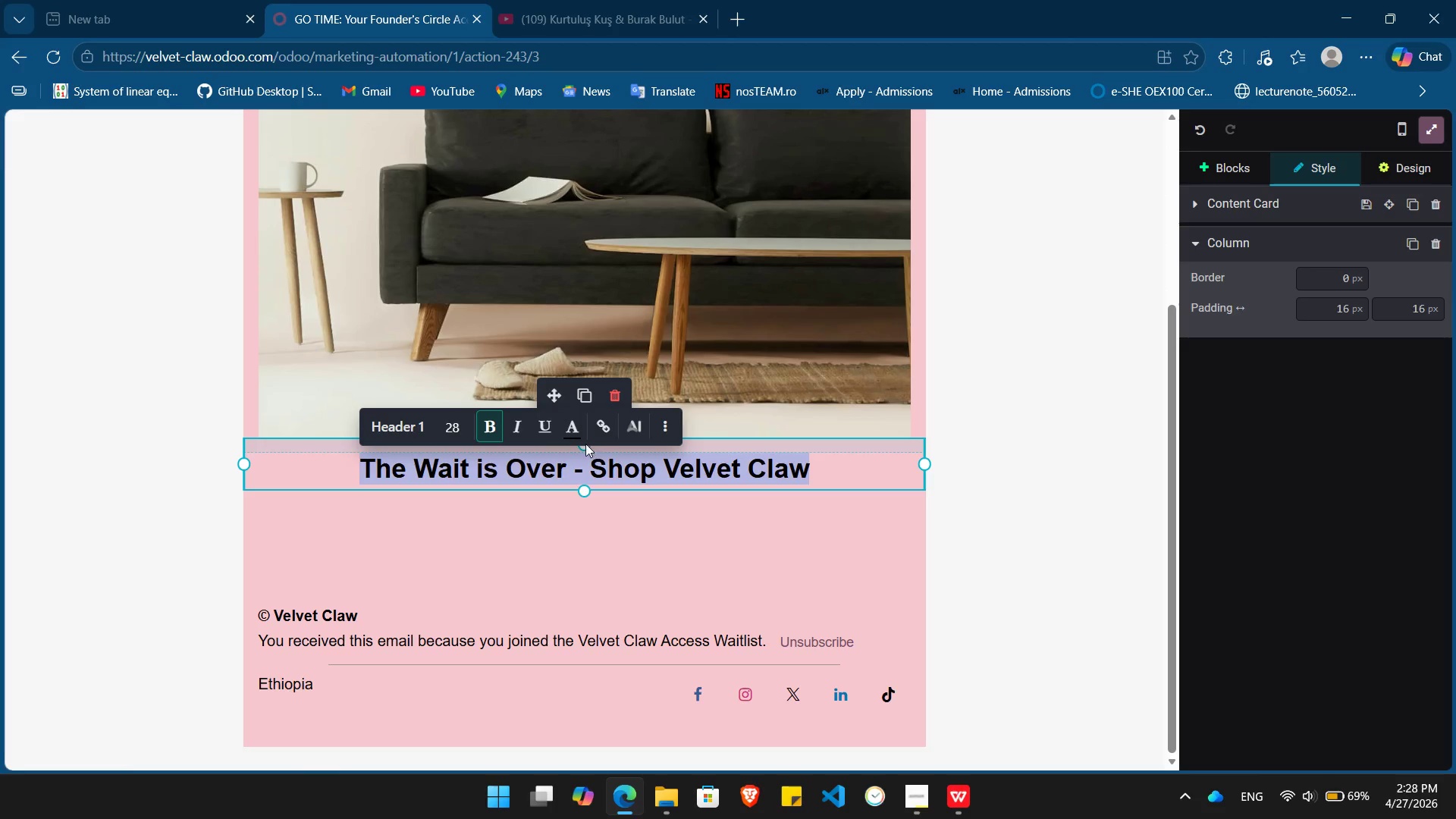 
left_click([570, 423])
 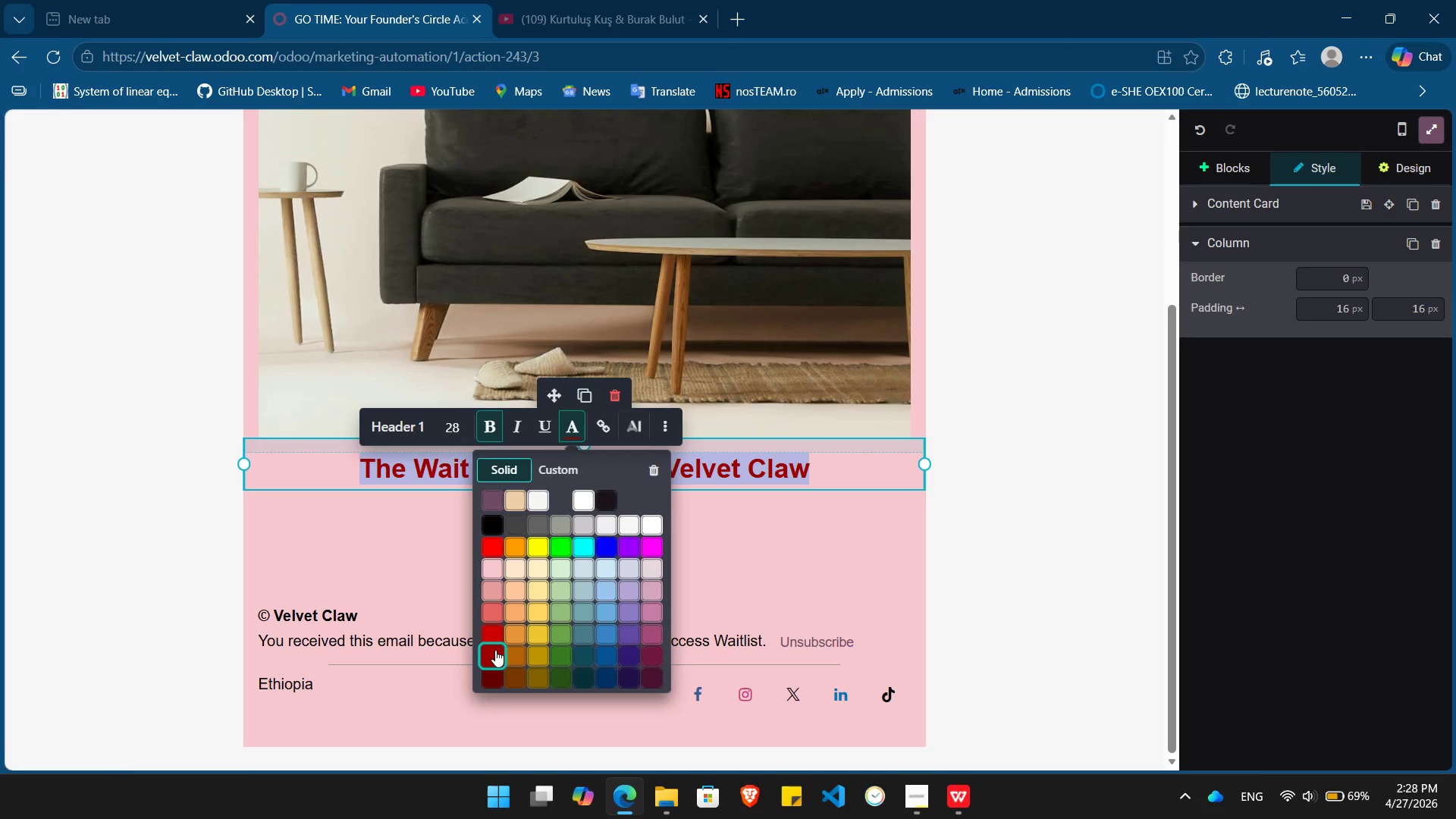 
left_click([495, 650])
 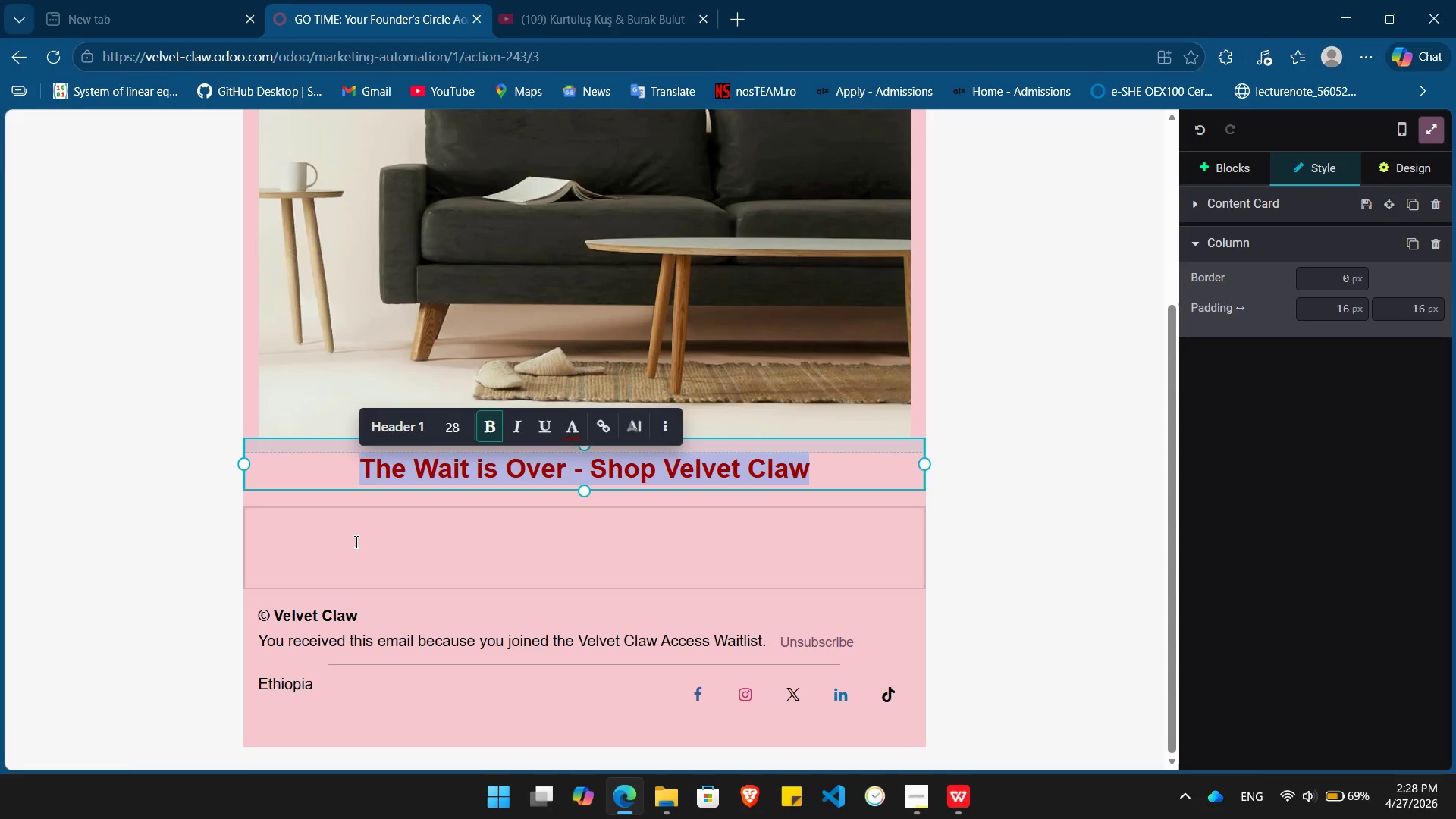 
left_click([355, 541])
 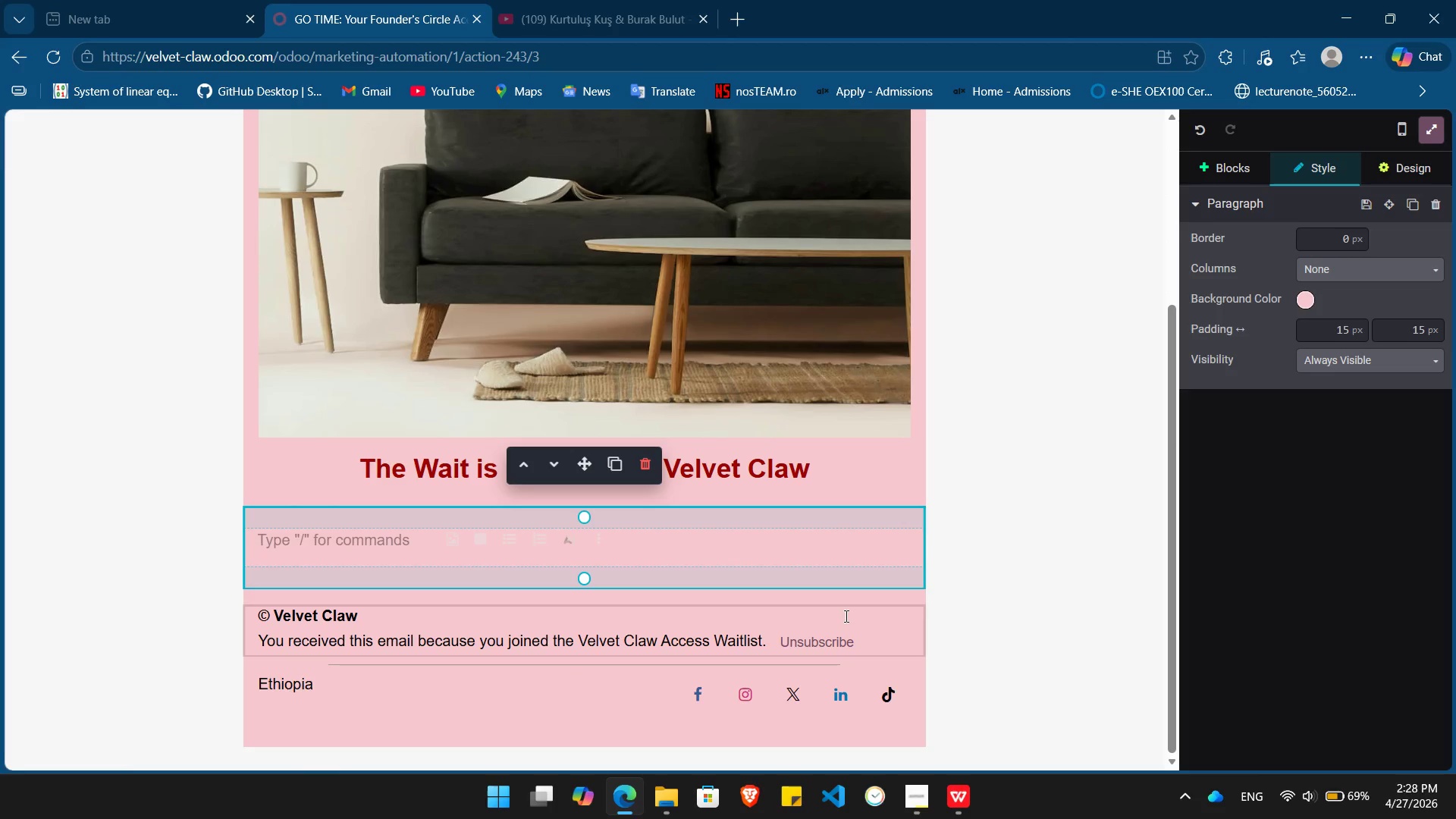 
wait(6.33)
 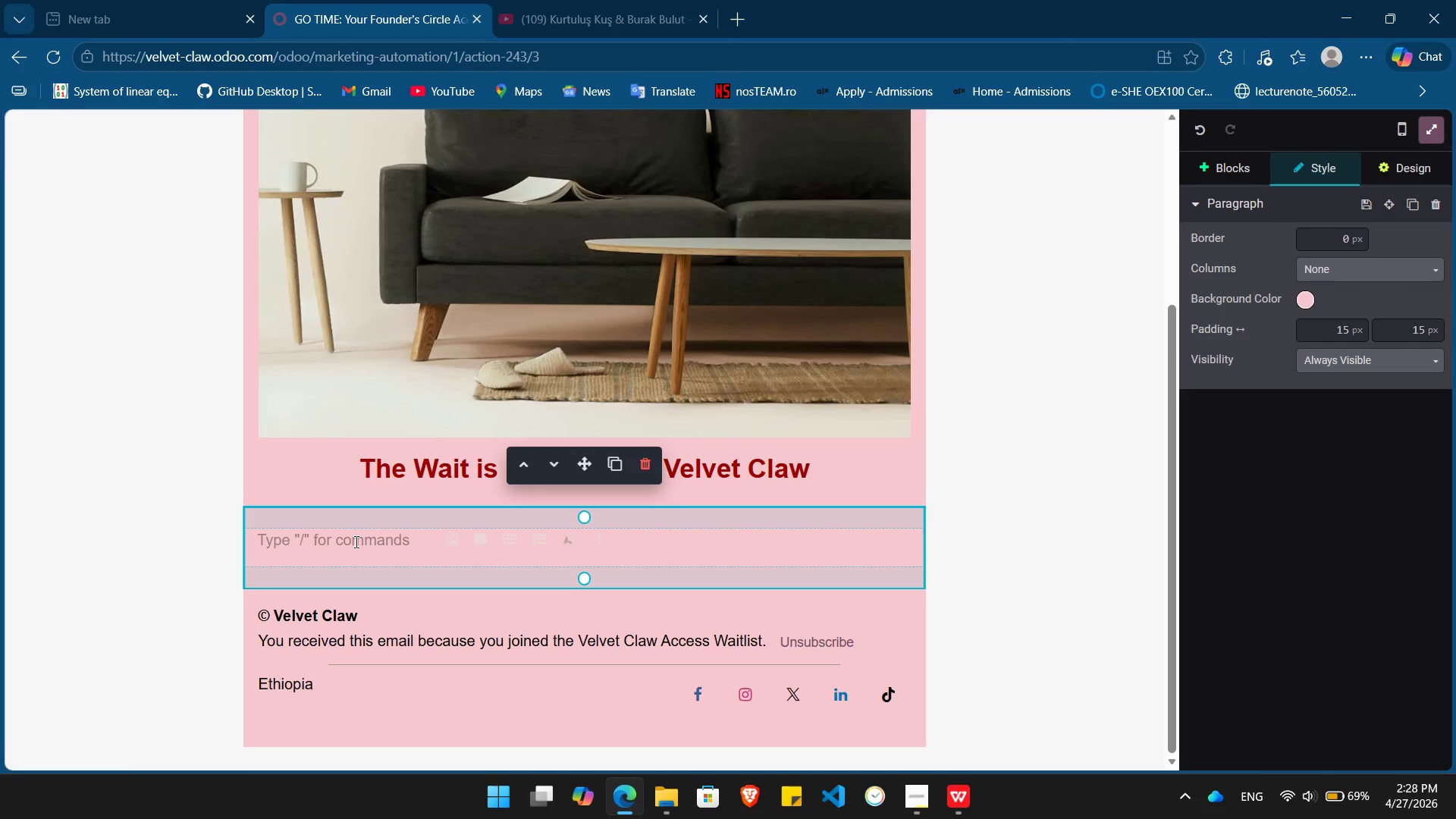 
left_click([917, 596])
 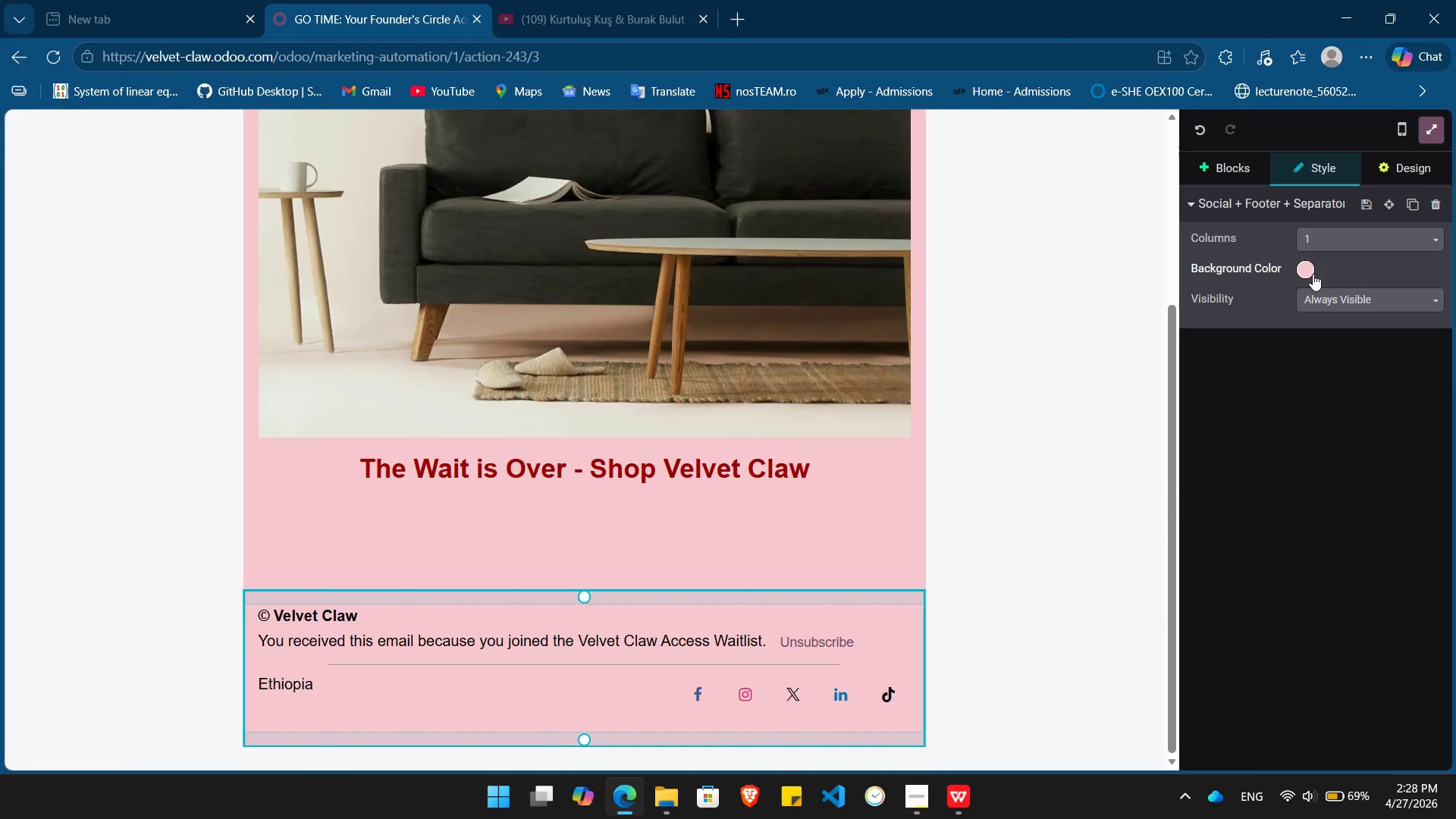 
left_click([1310, 273])
 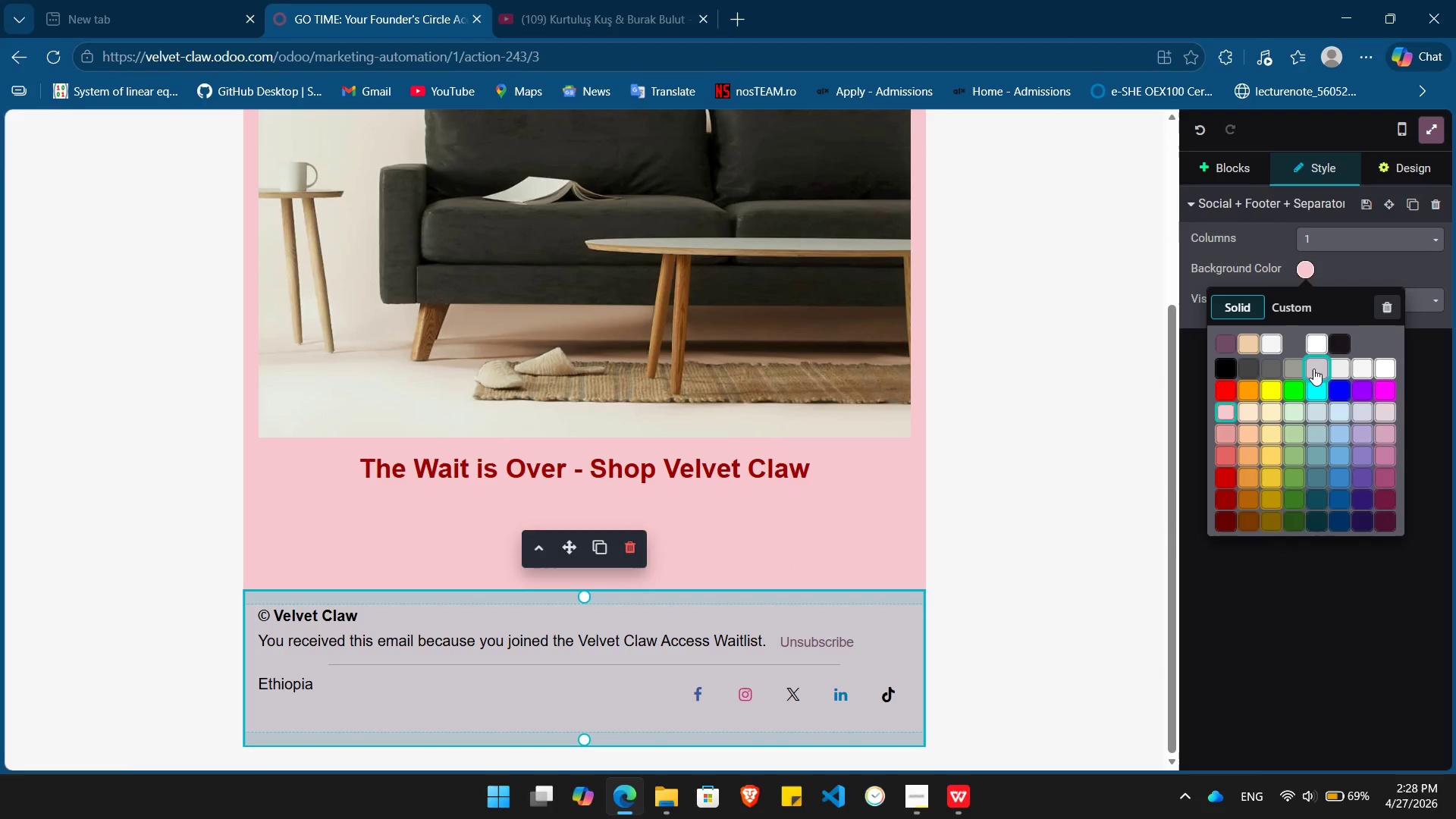 
left_click([1313, 369])
 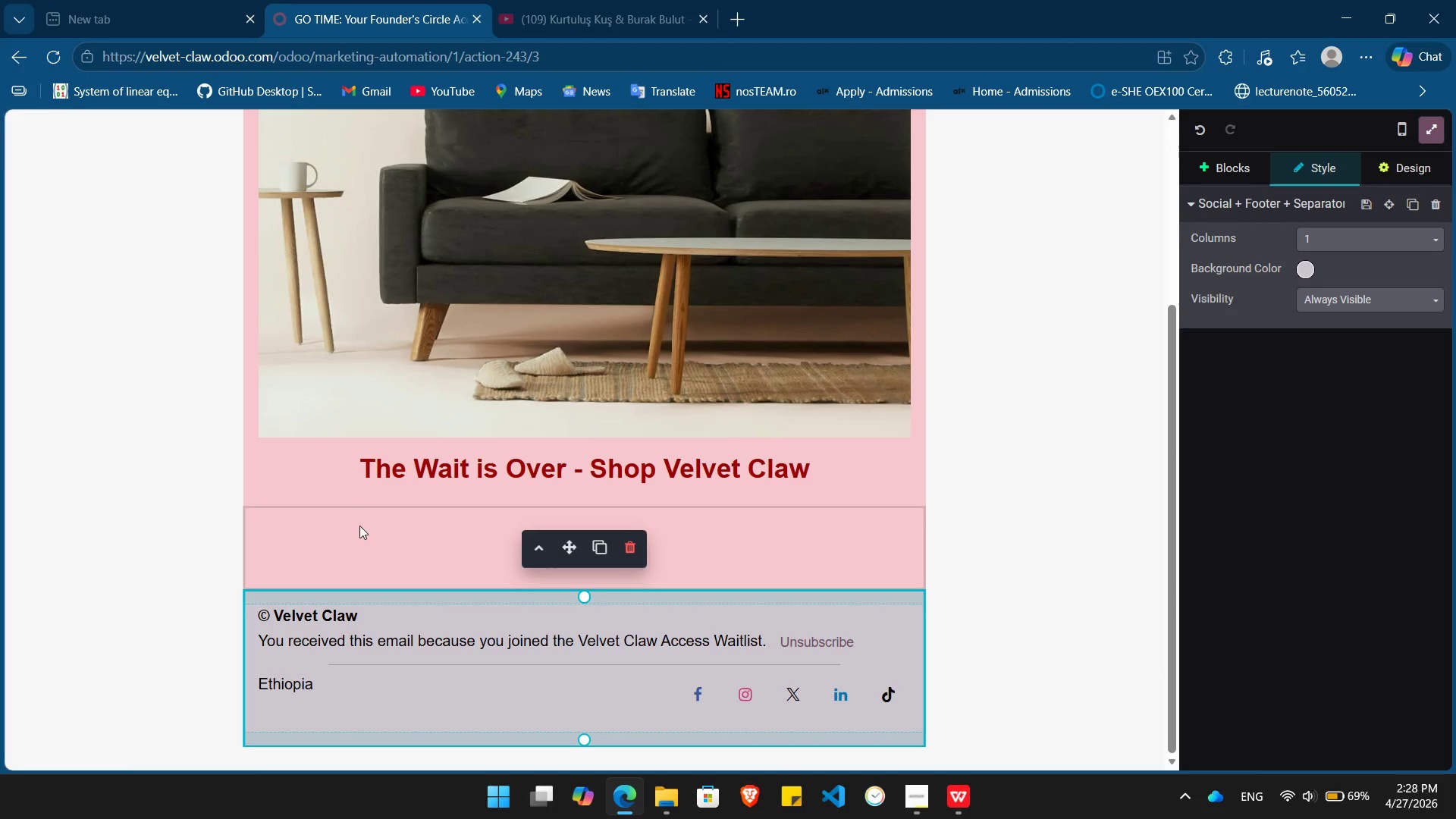 
left_click([356, 535])
 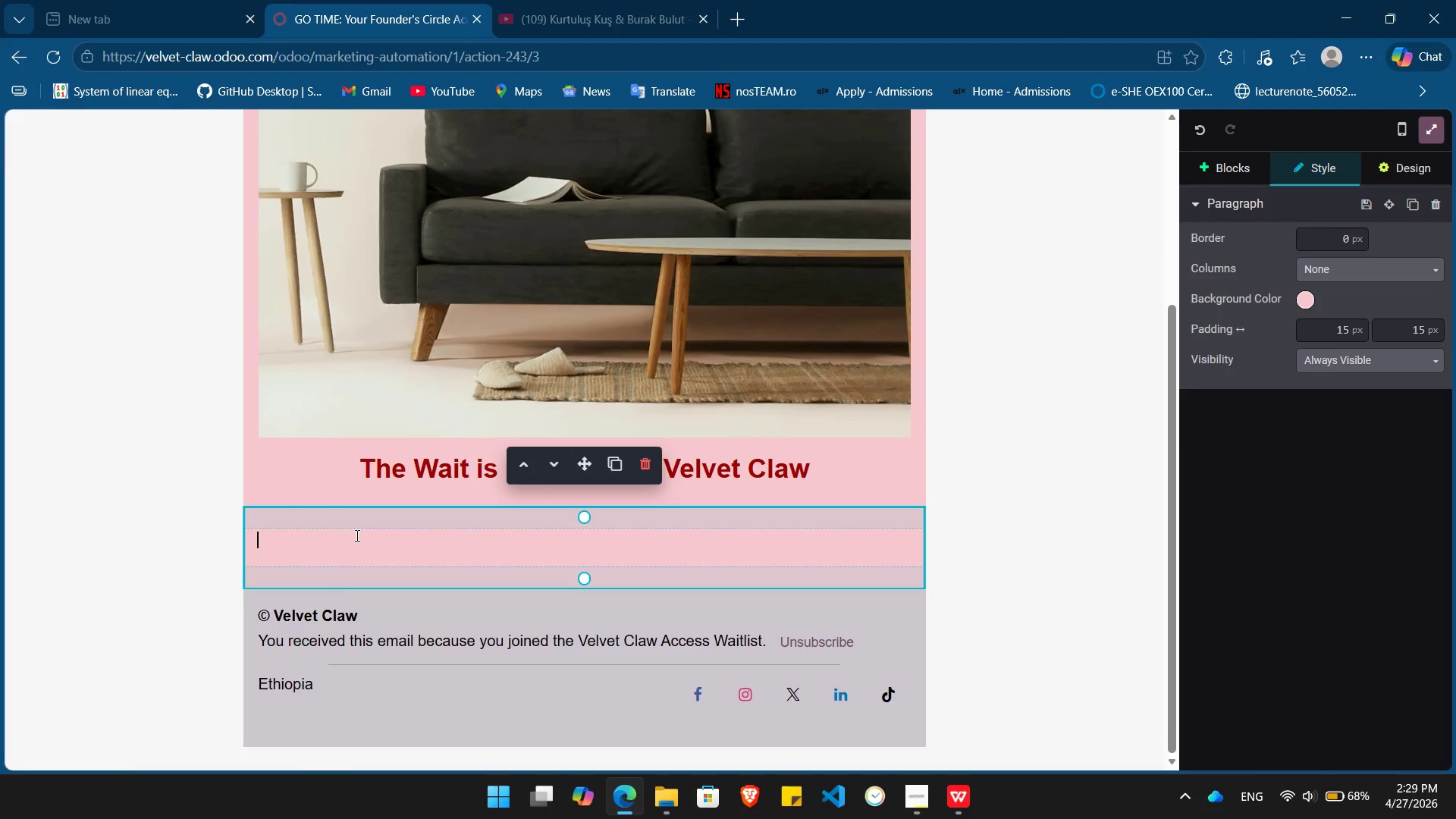 
wait(17.66)
 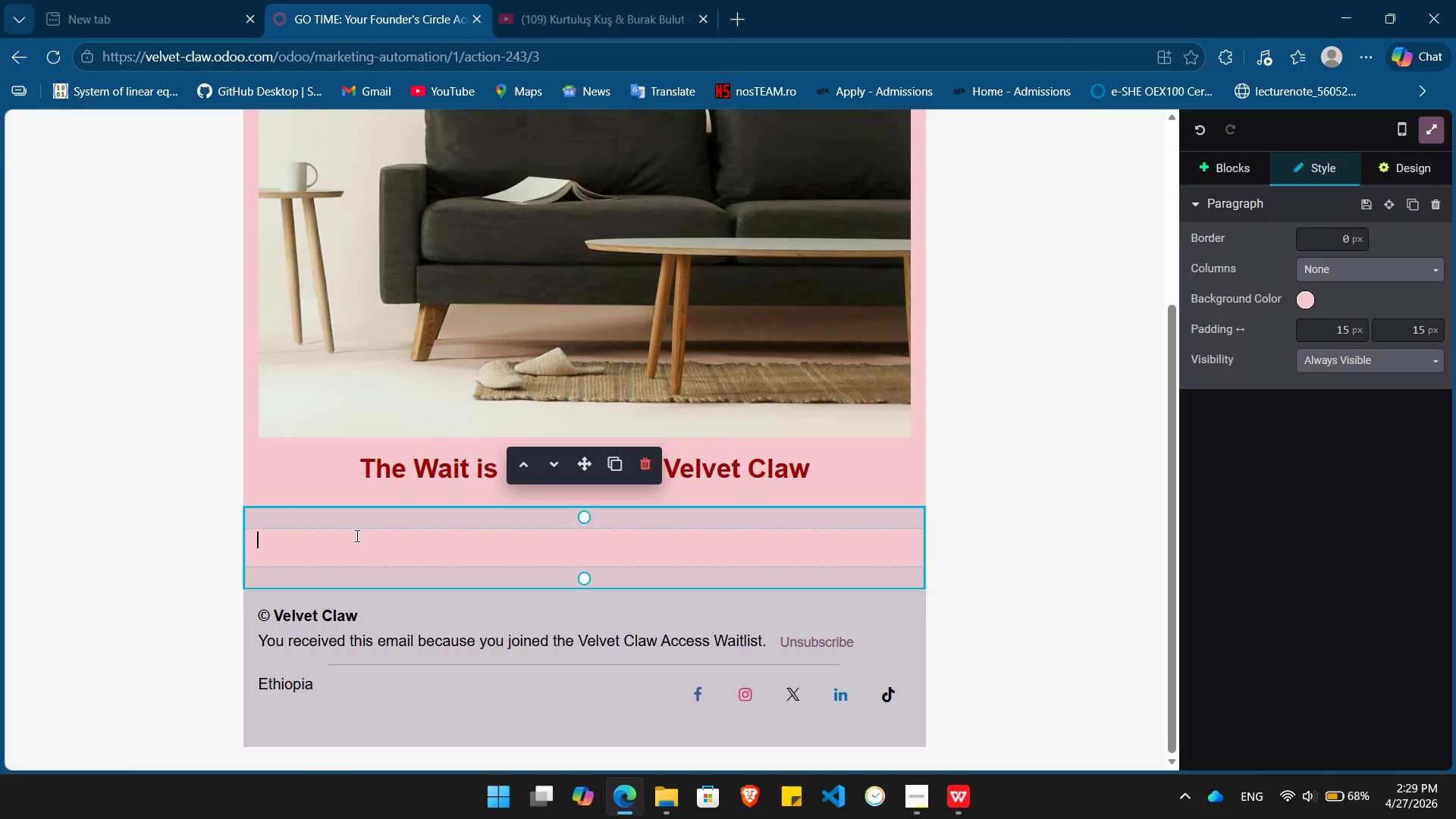 
double_click([464, 300])
 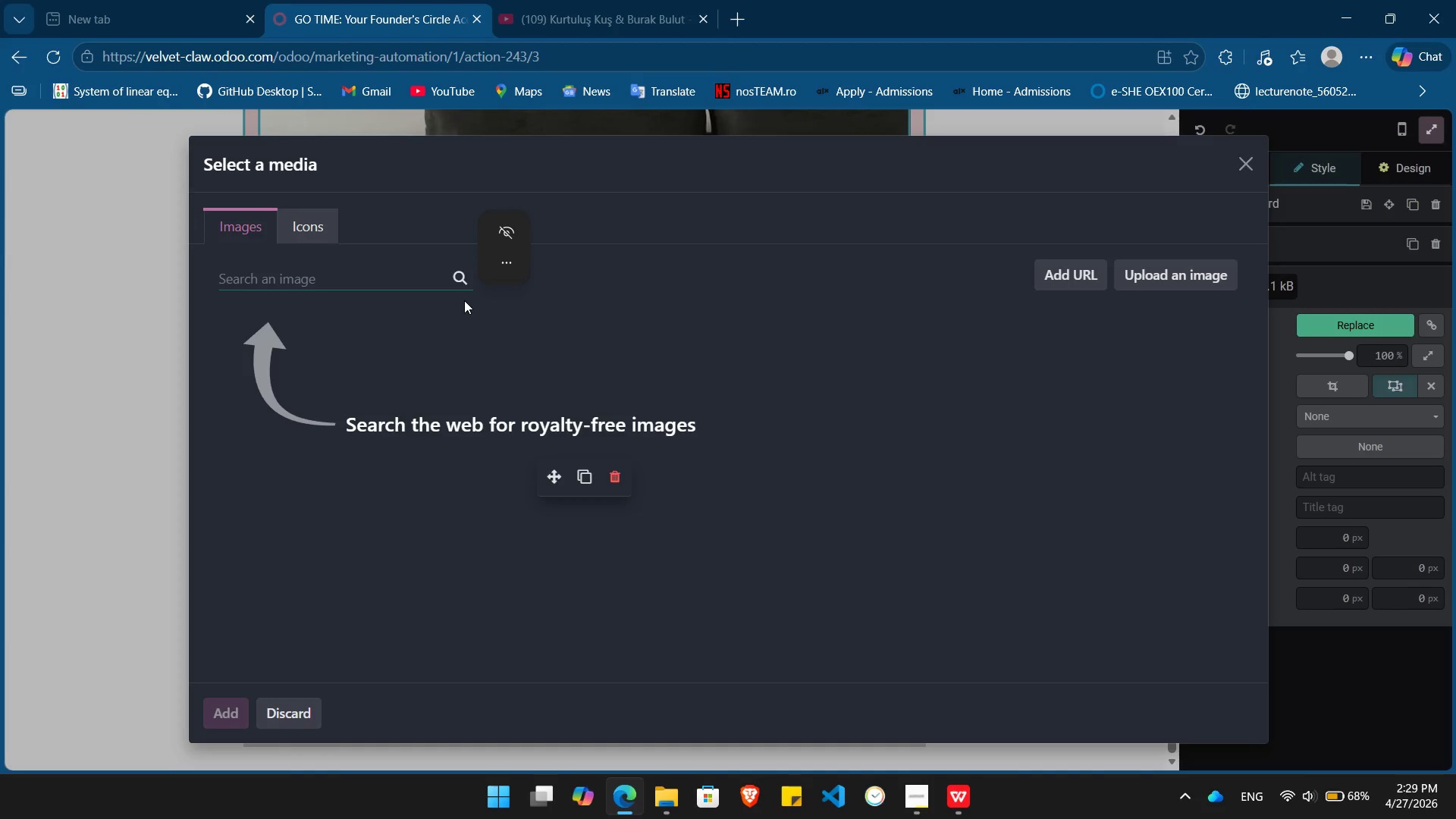 
type(nail polish boxing)
 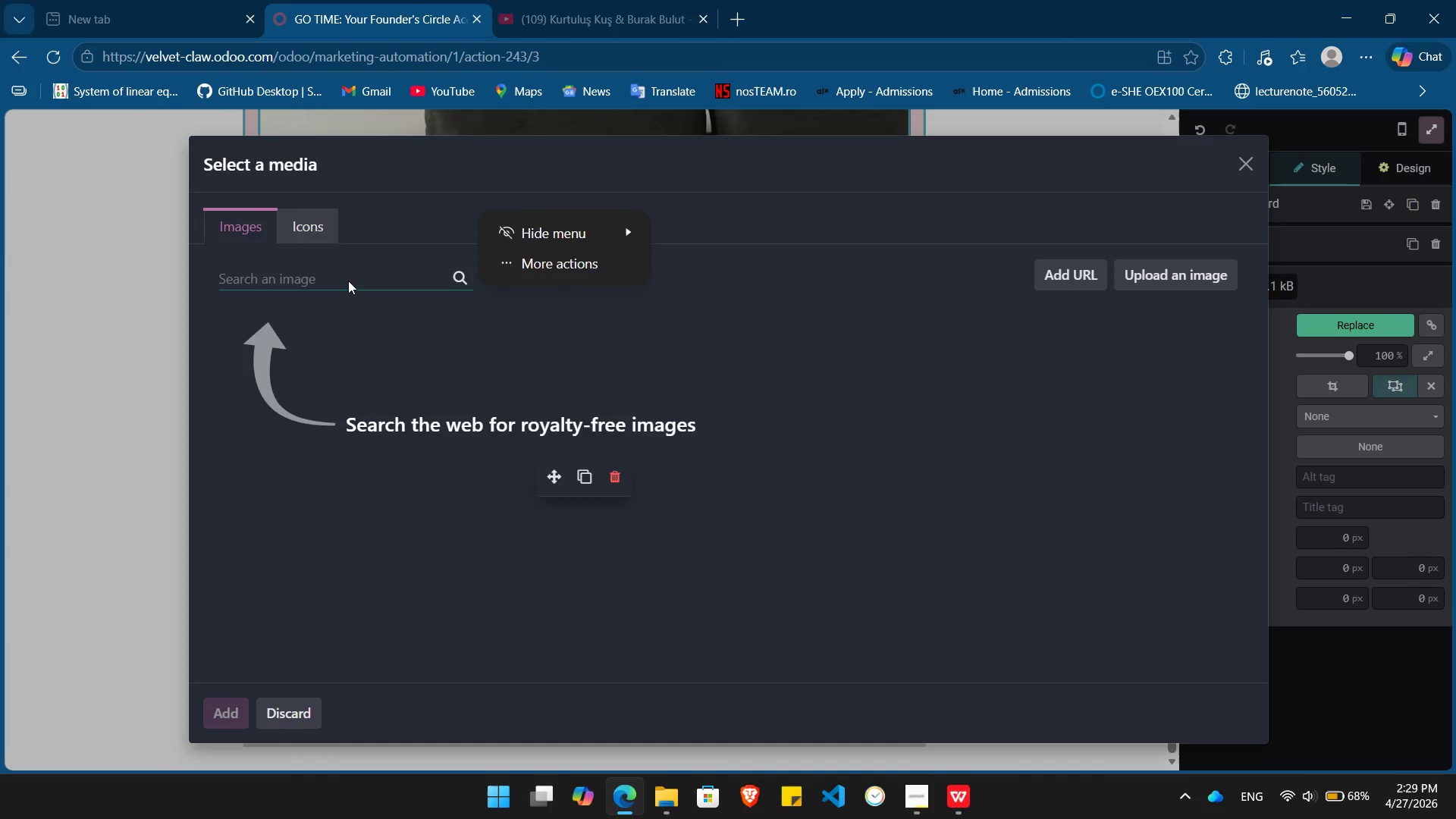 
left_click([347, 275])
 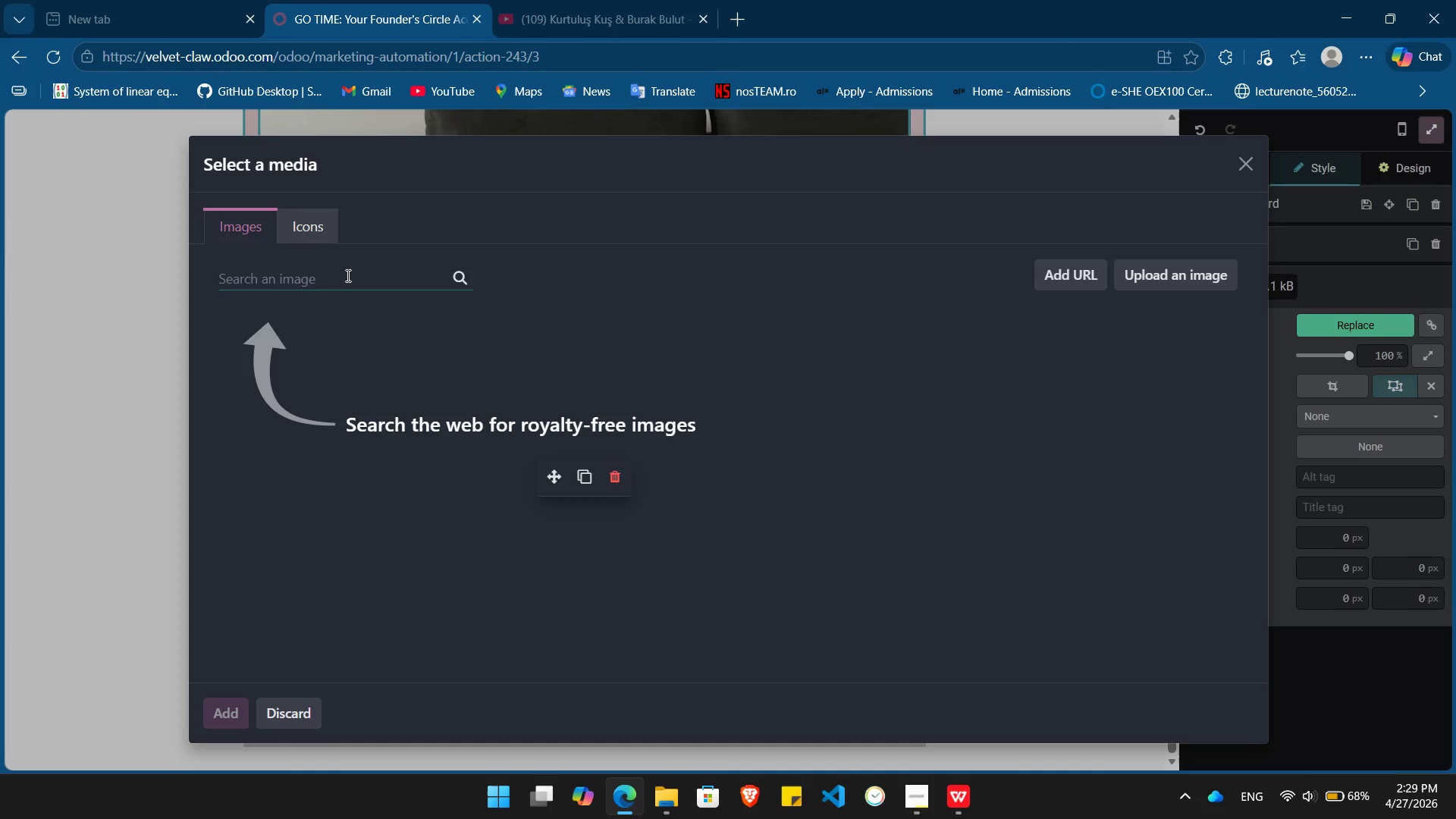 
type(nail polish boxing)
 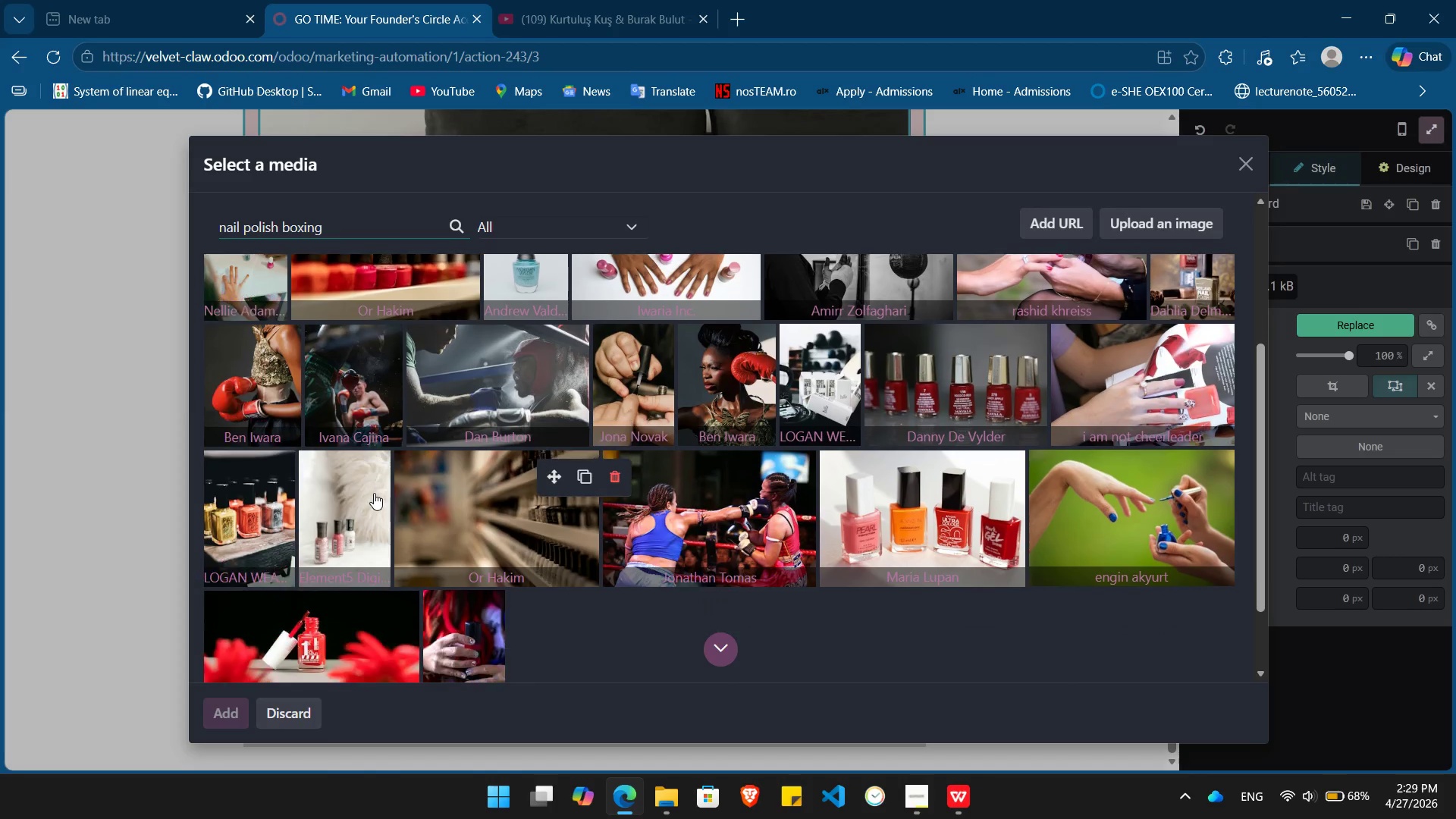 
wait(21.22)
 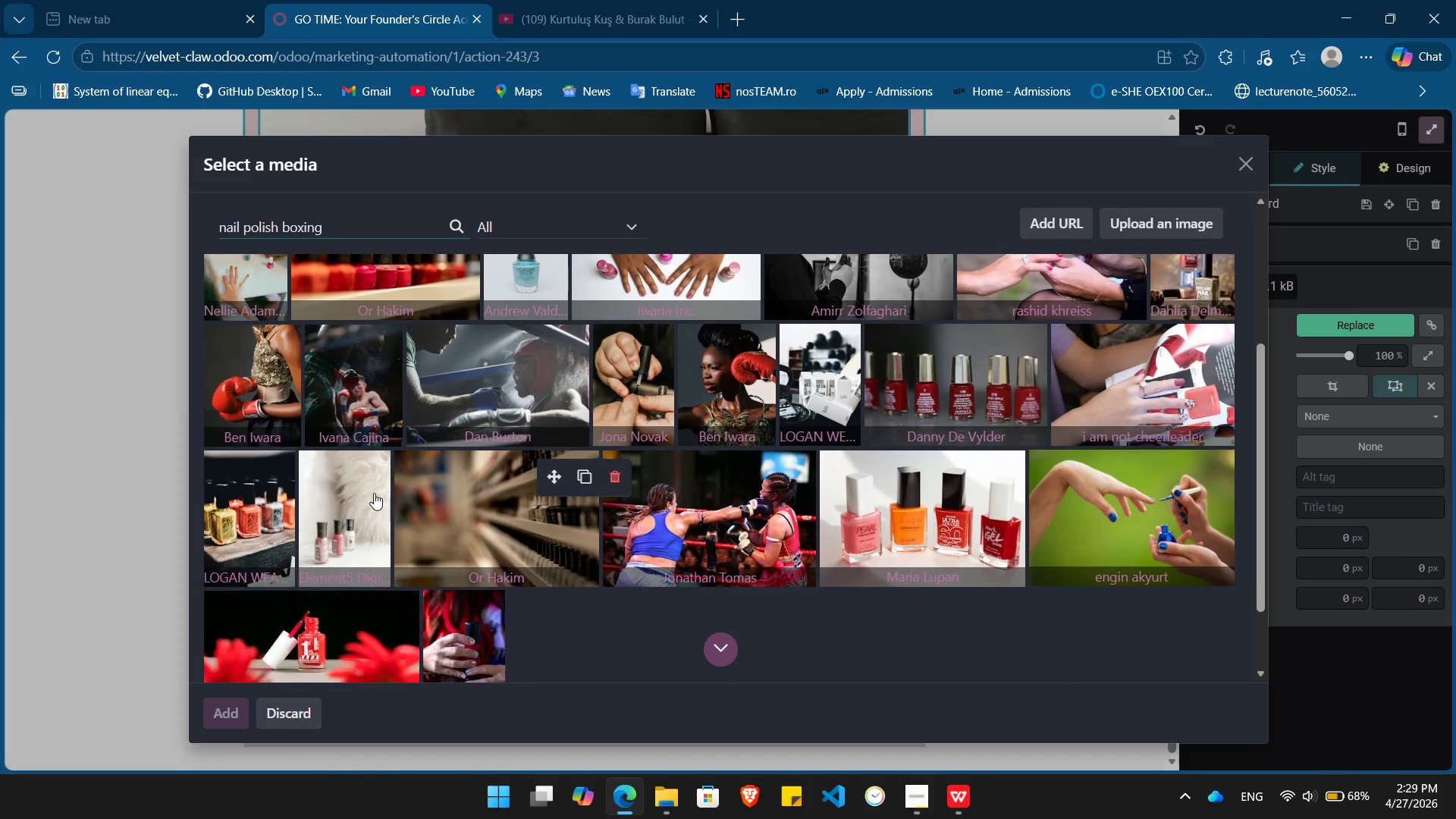 
double_click([332, 224])
 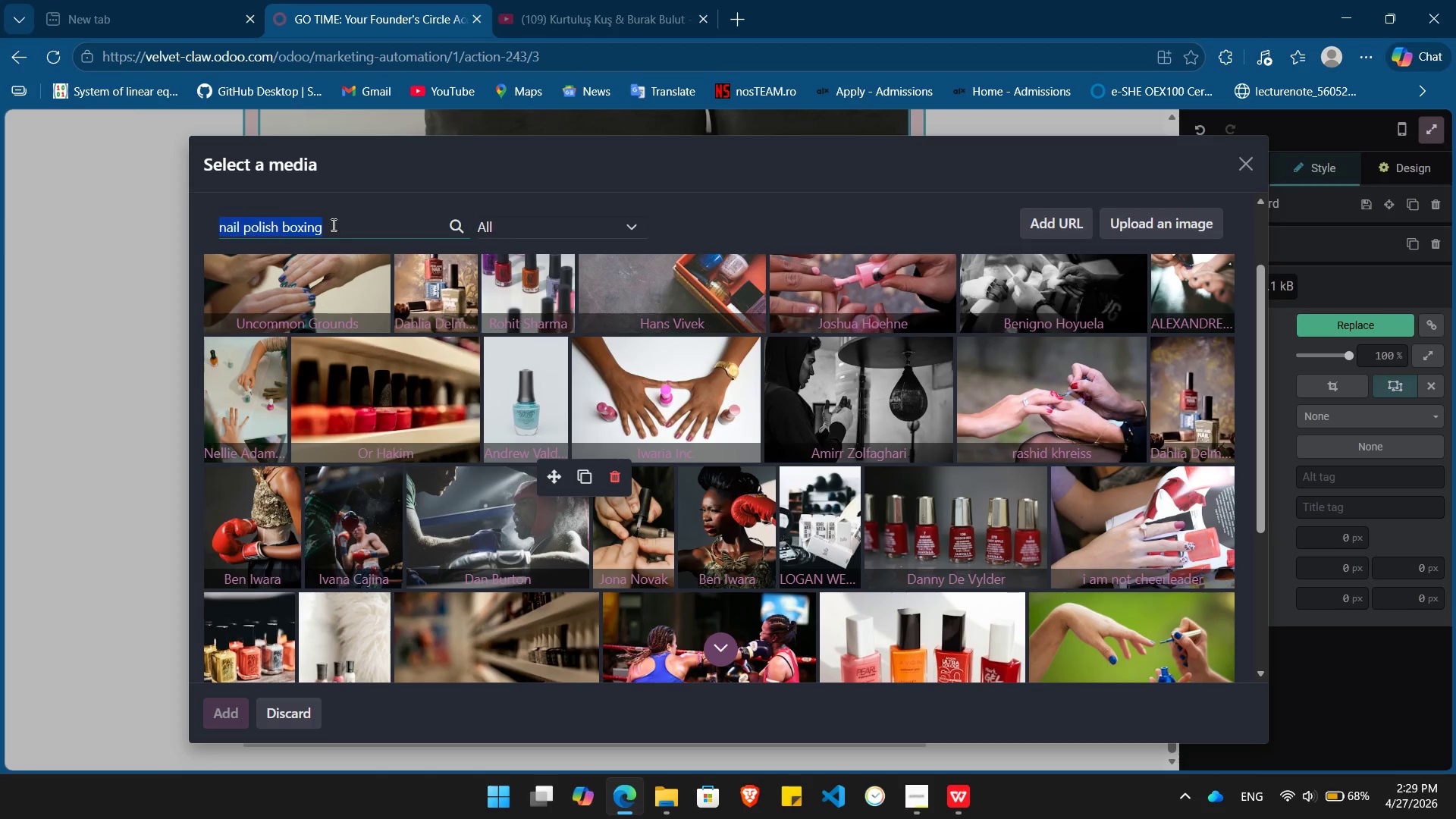 
triple_click([332, 224])
 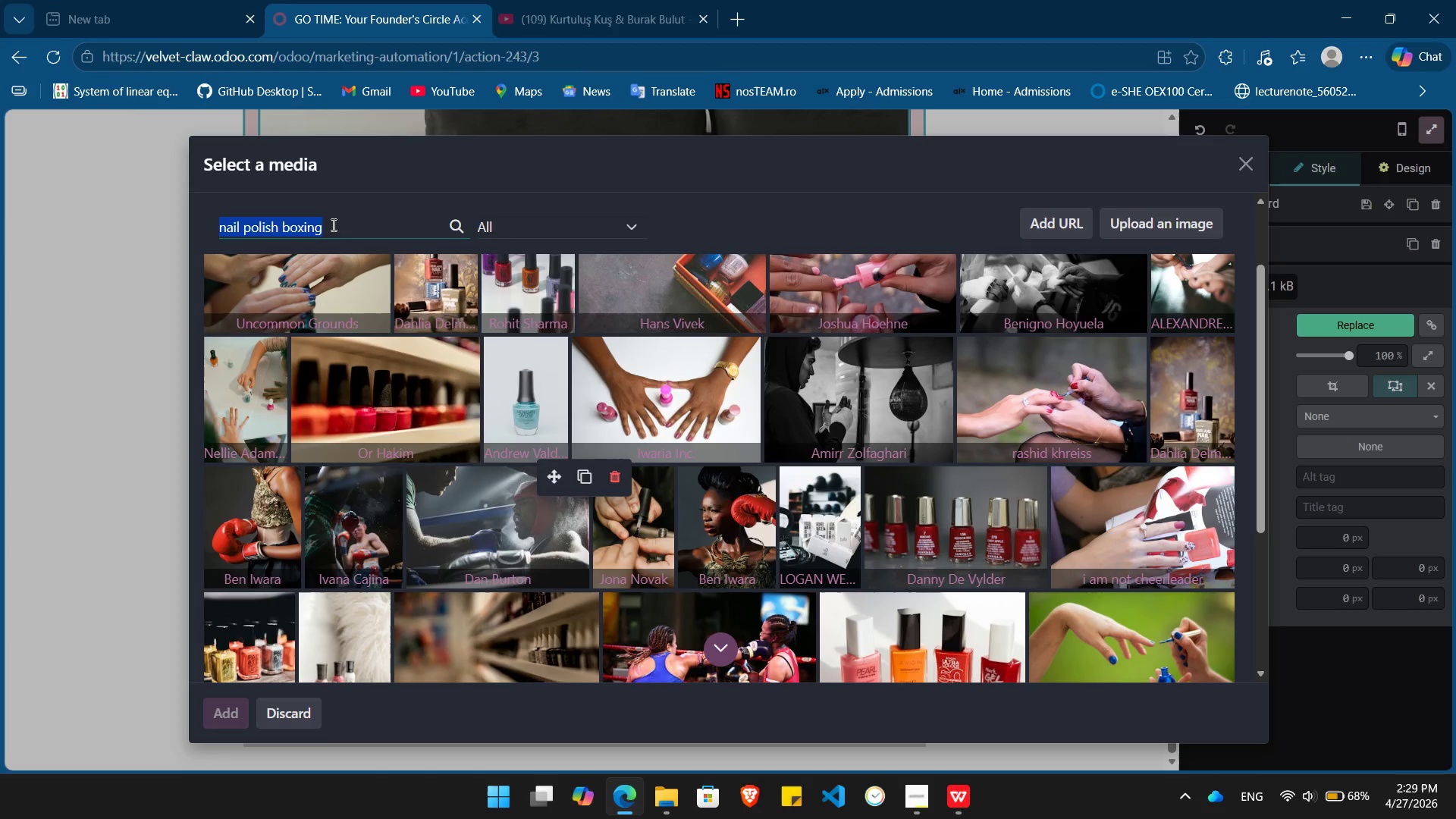 
triple_click([332, 224])
 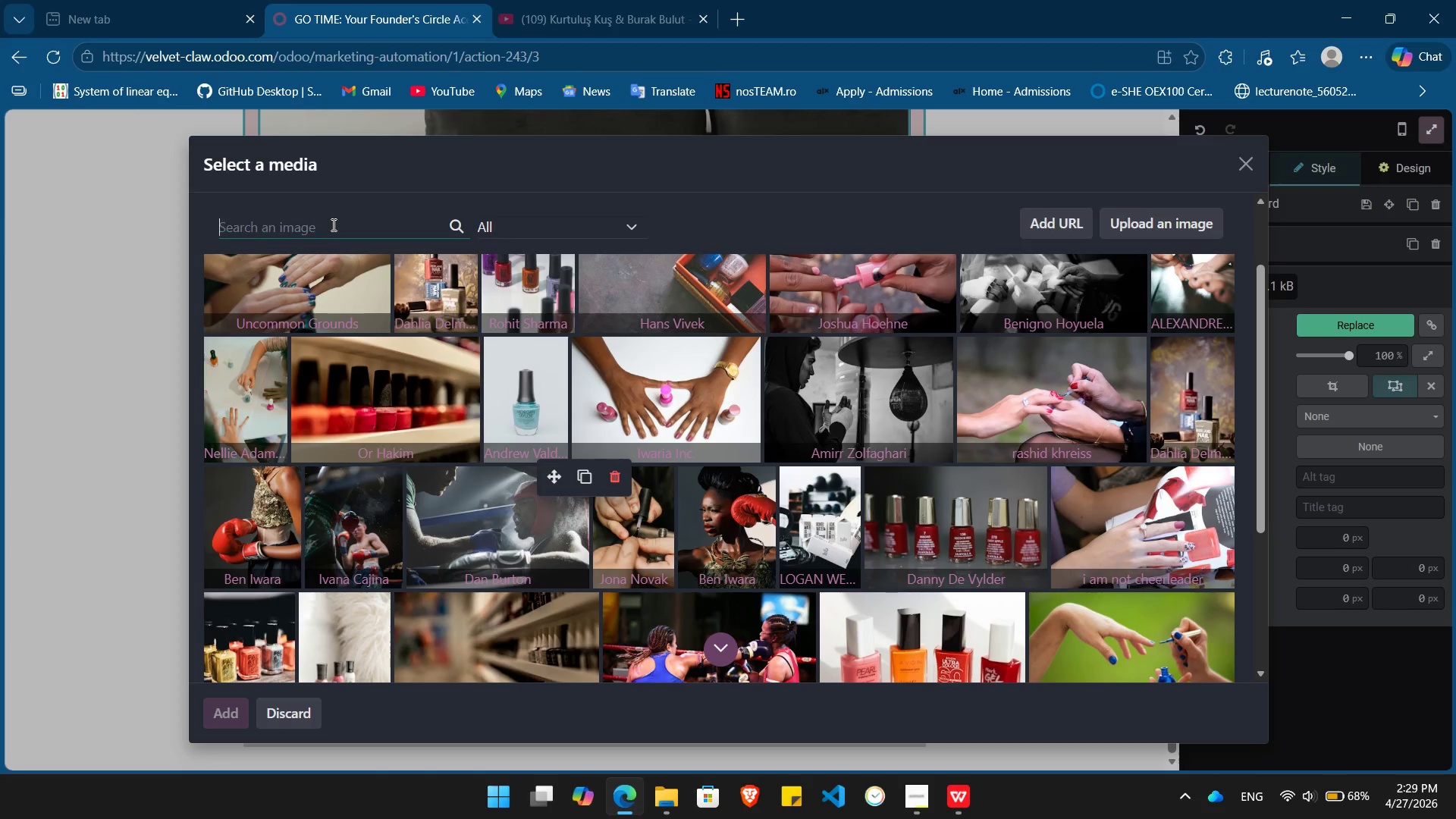 
key(Backspace)
type(premium nail polish)
 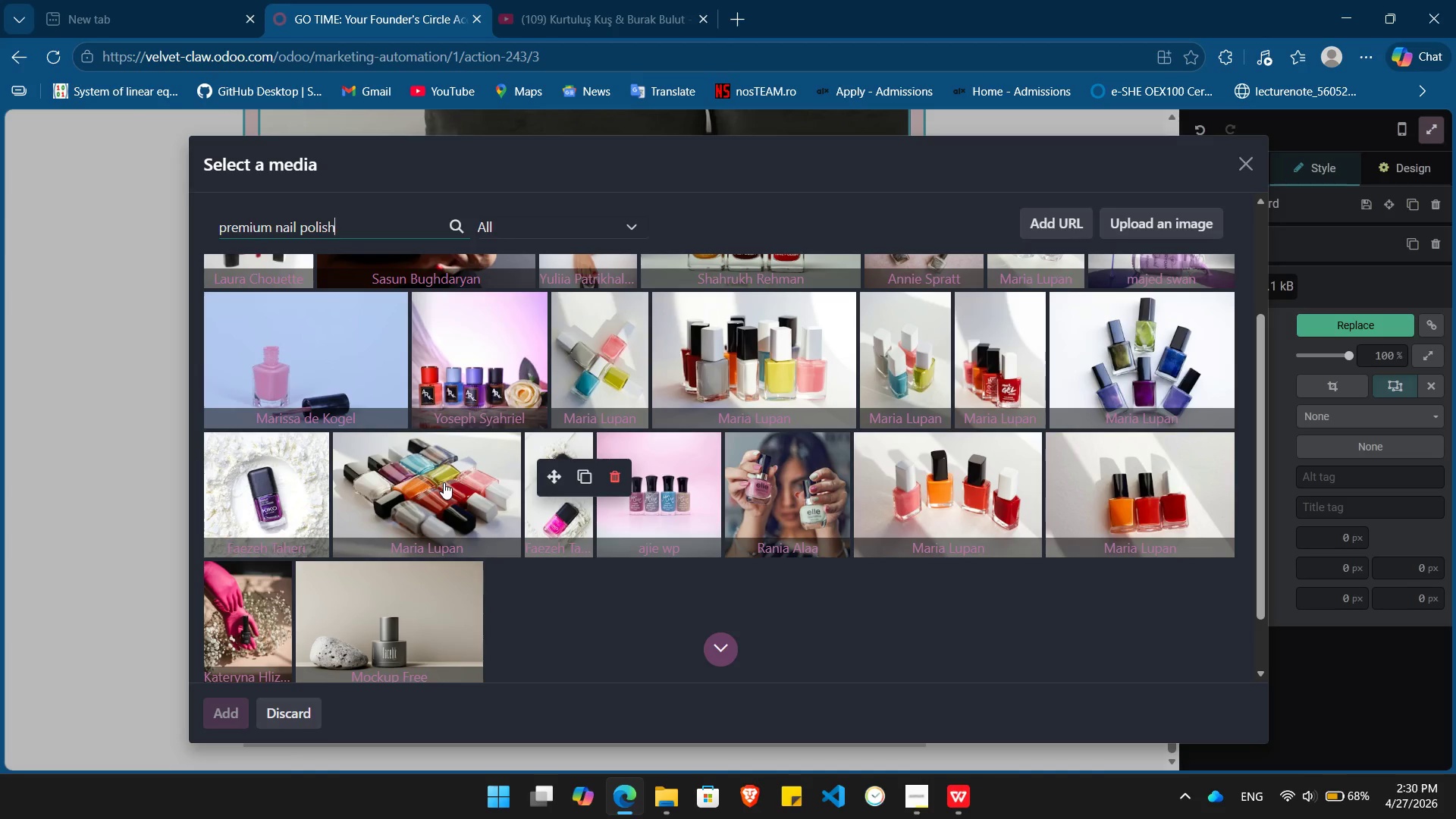 
wait(20.31)
 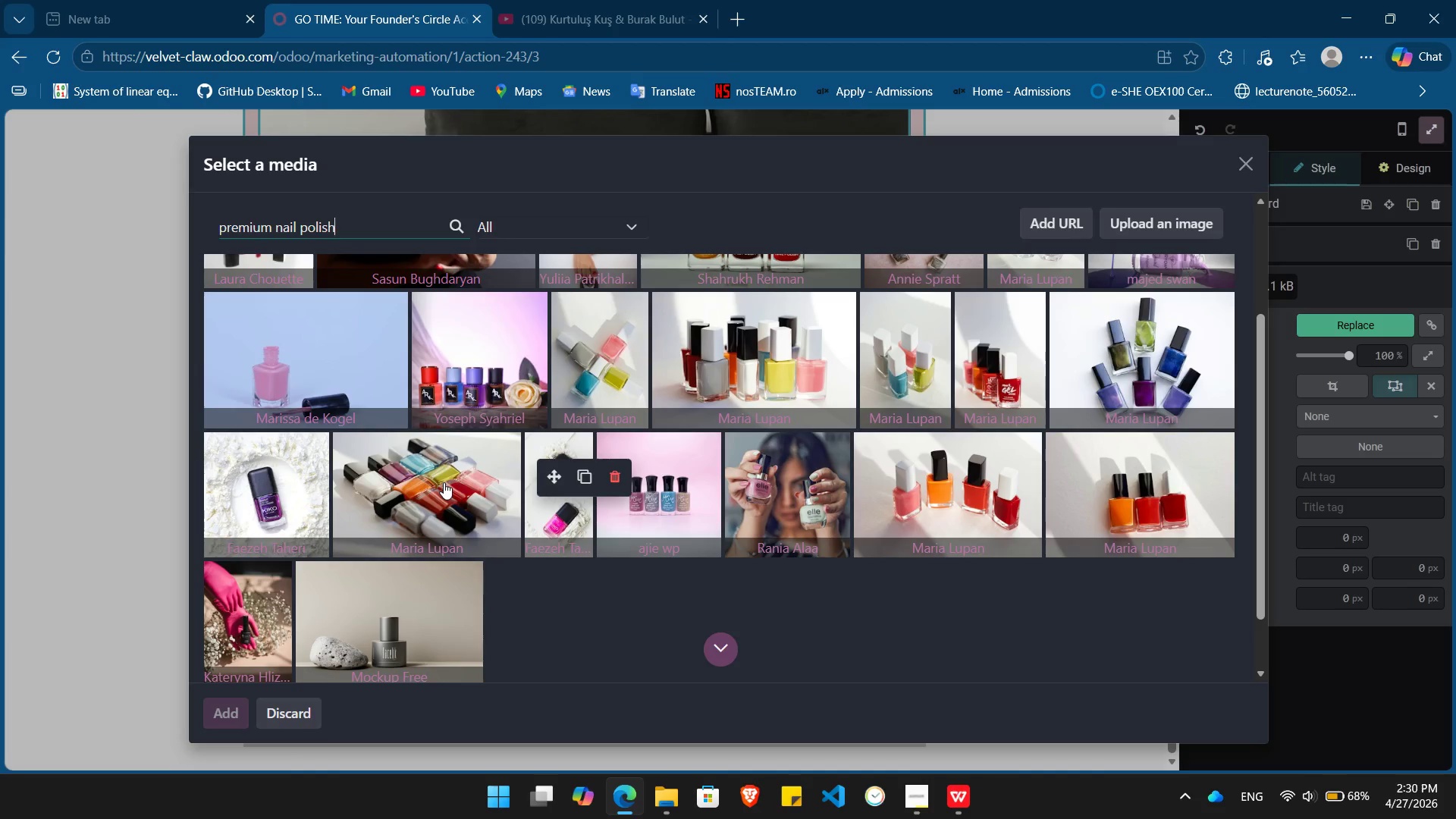 
left_click([406, 615])
 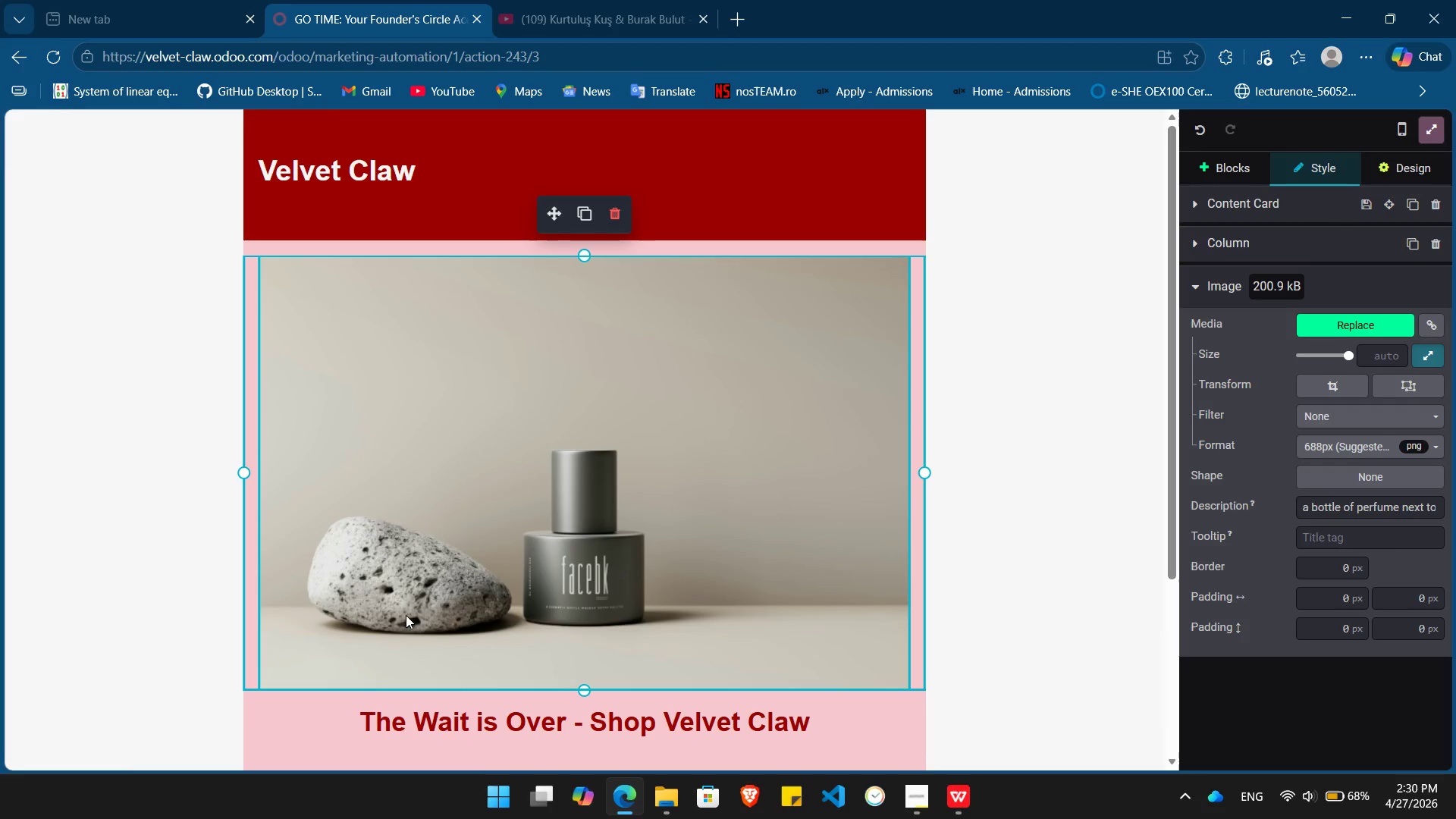 
wait(26.42)
 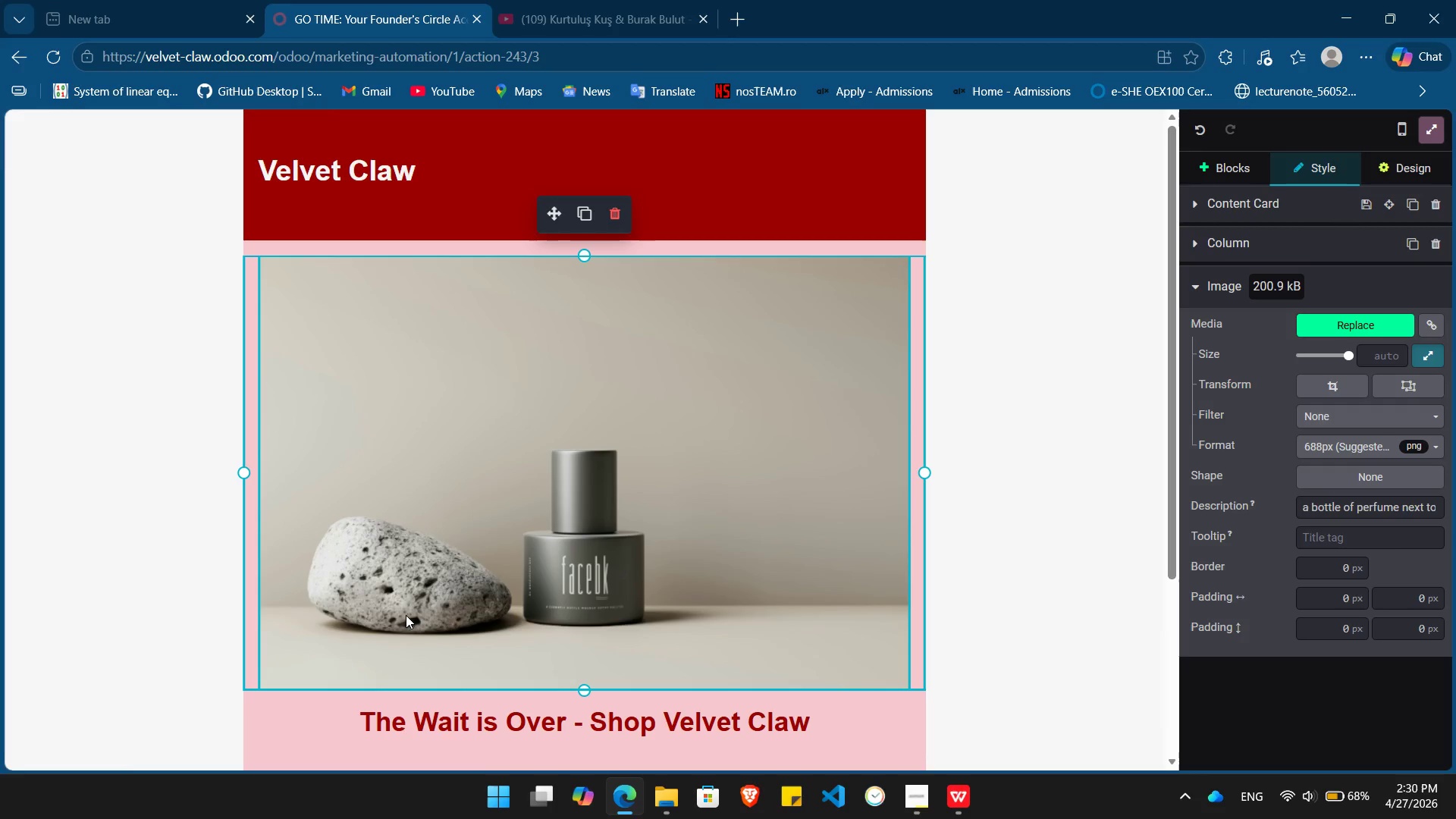 
left_click([366, 533])
 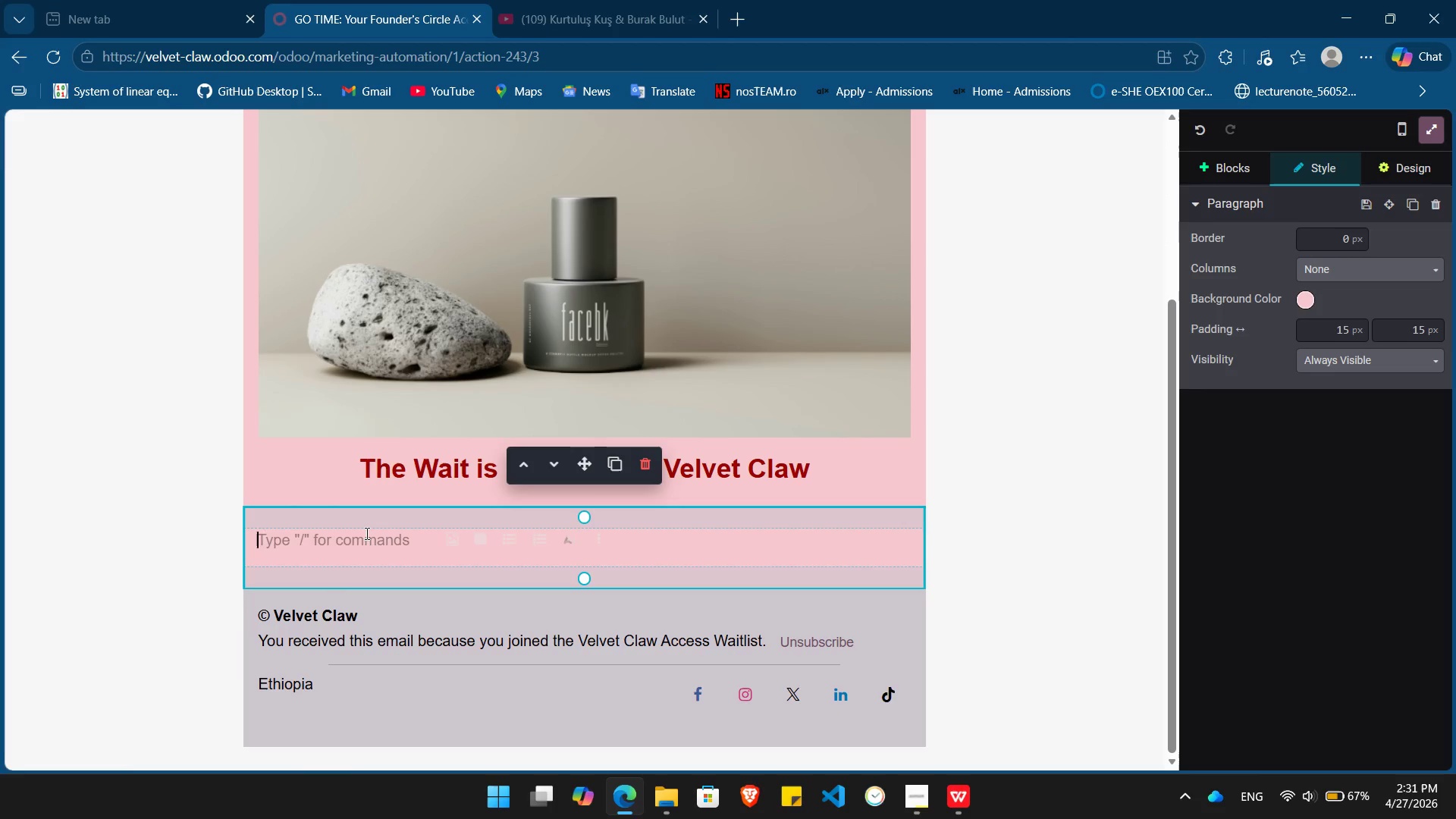 
wait(24.41)
 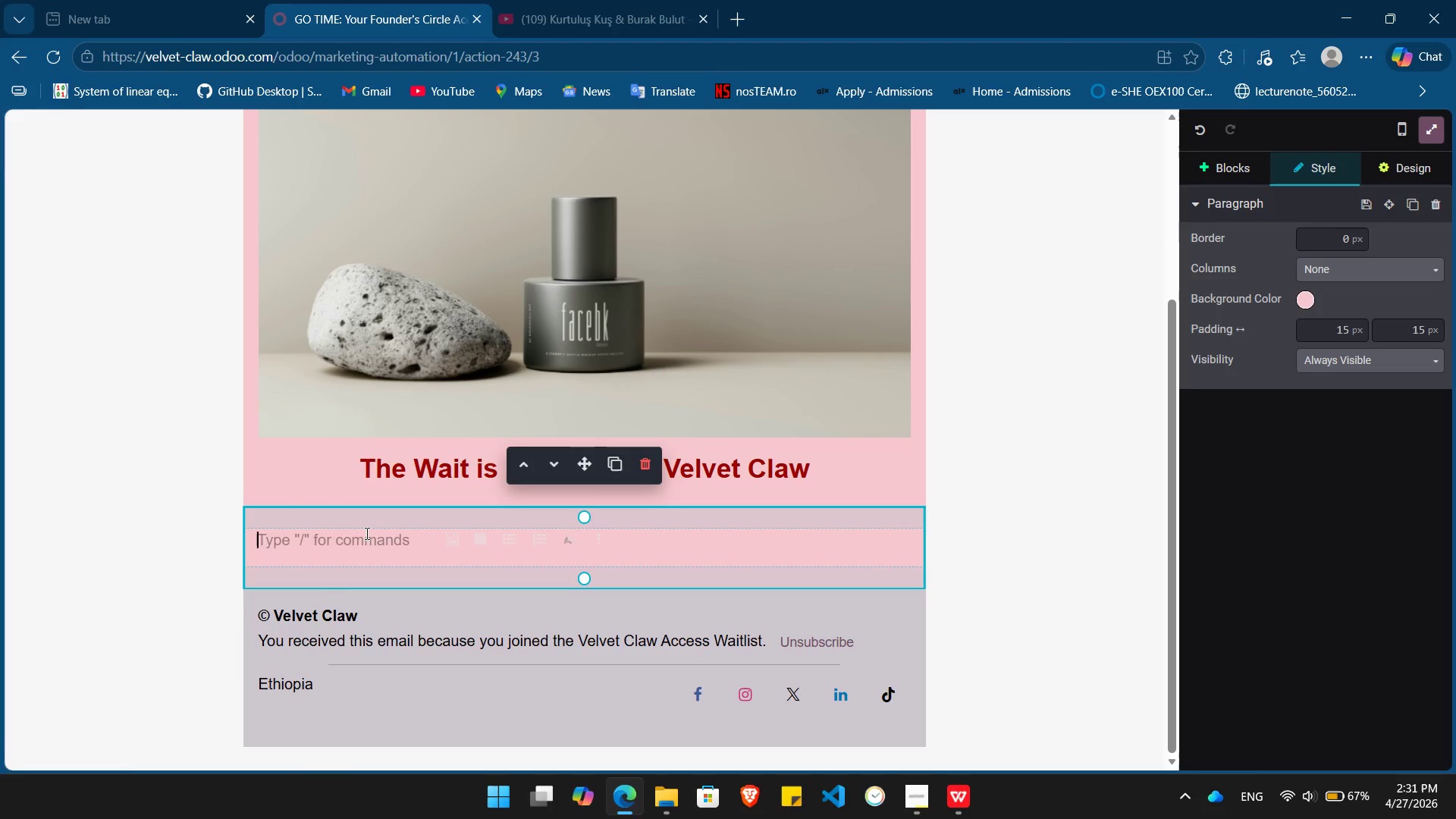 
type(Hi /)
 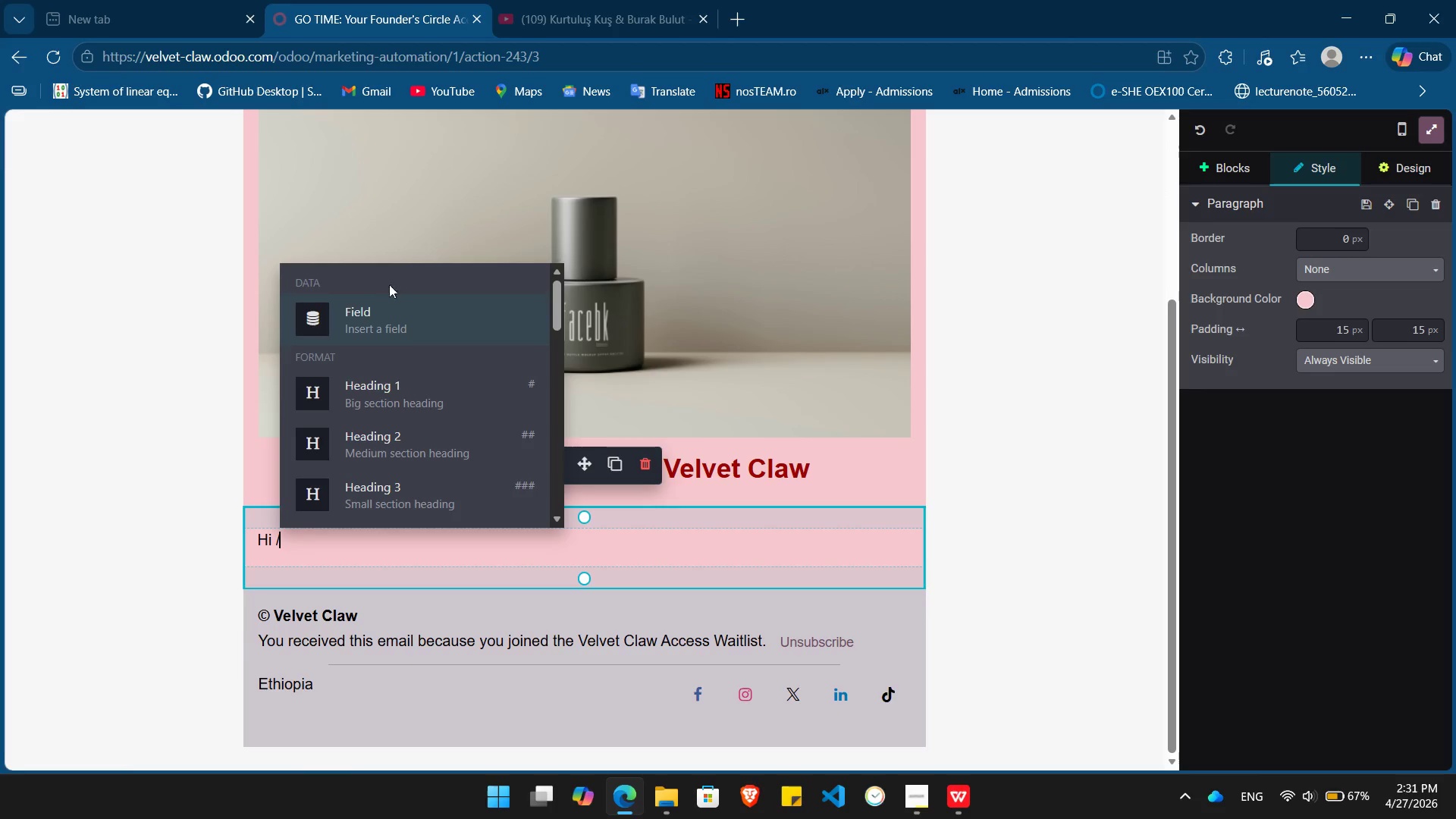 
left_click([391, 326])
 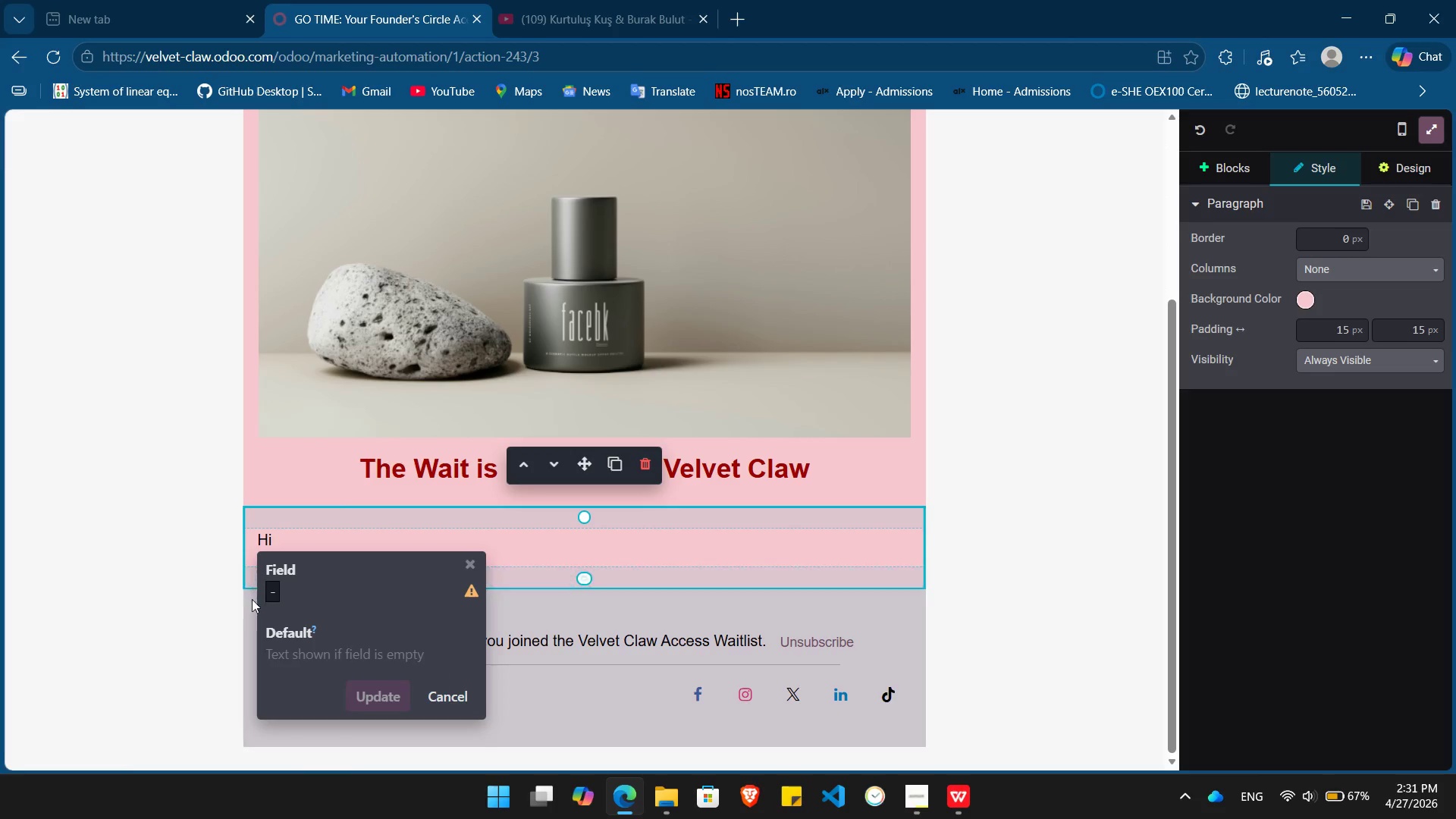 
left_click([271, 592])
 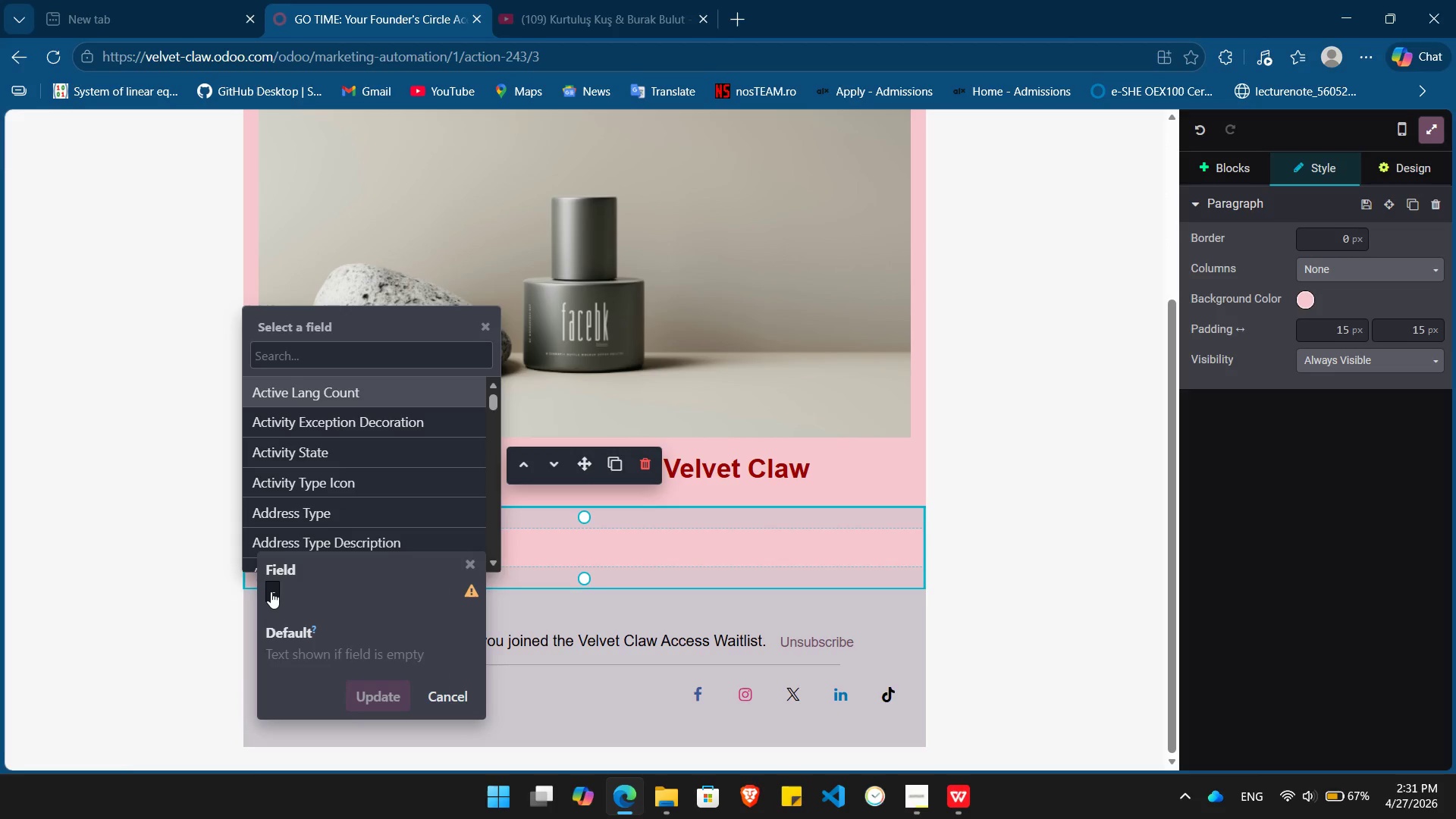 
type(Name)
 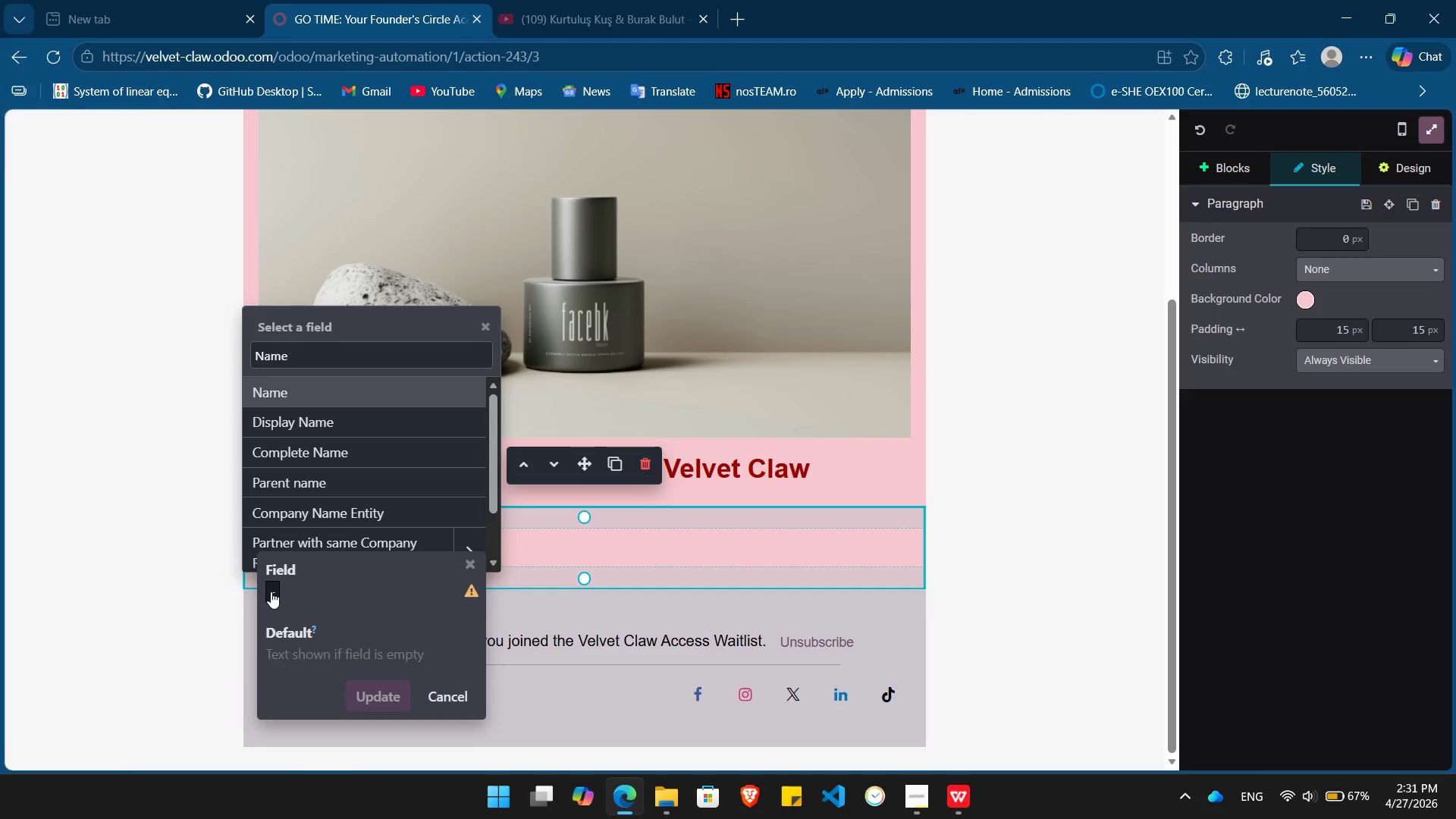 
key(Enter)
 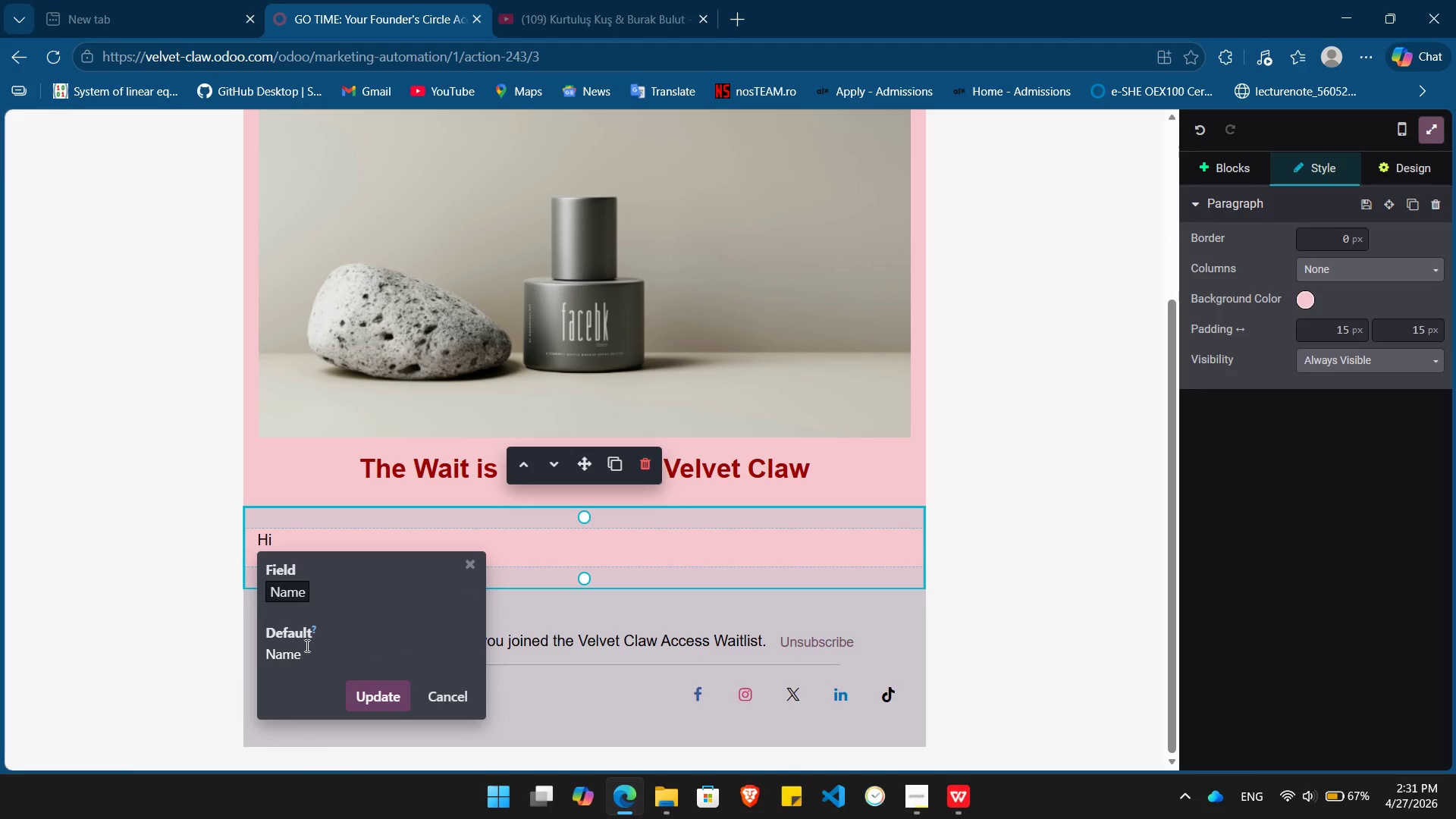 
left_click_drag(start_coordinate=[308, 655], to_coordinate=[257, 651])
 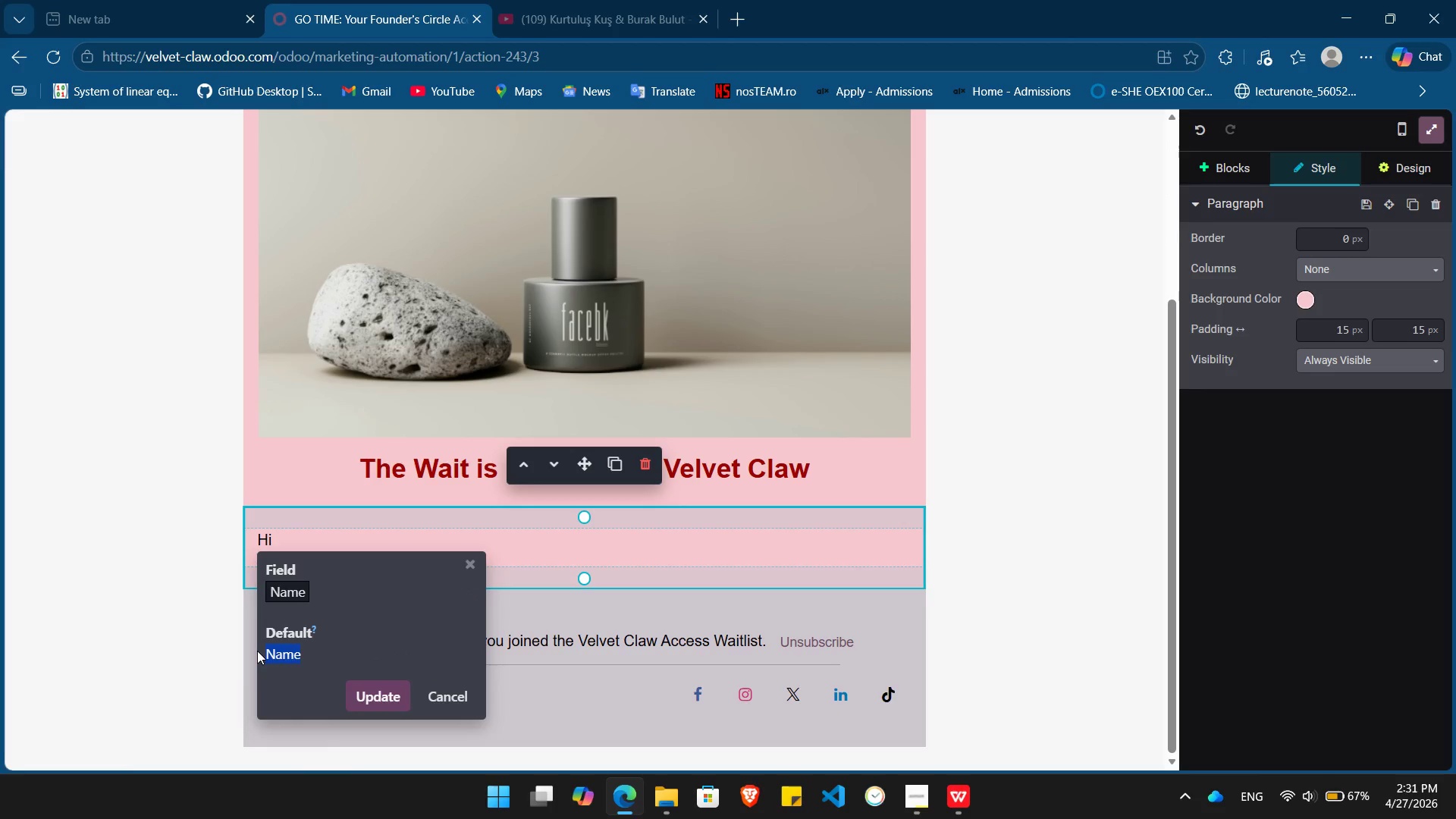 
key(Shift+BracketLeft)
 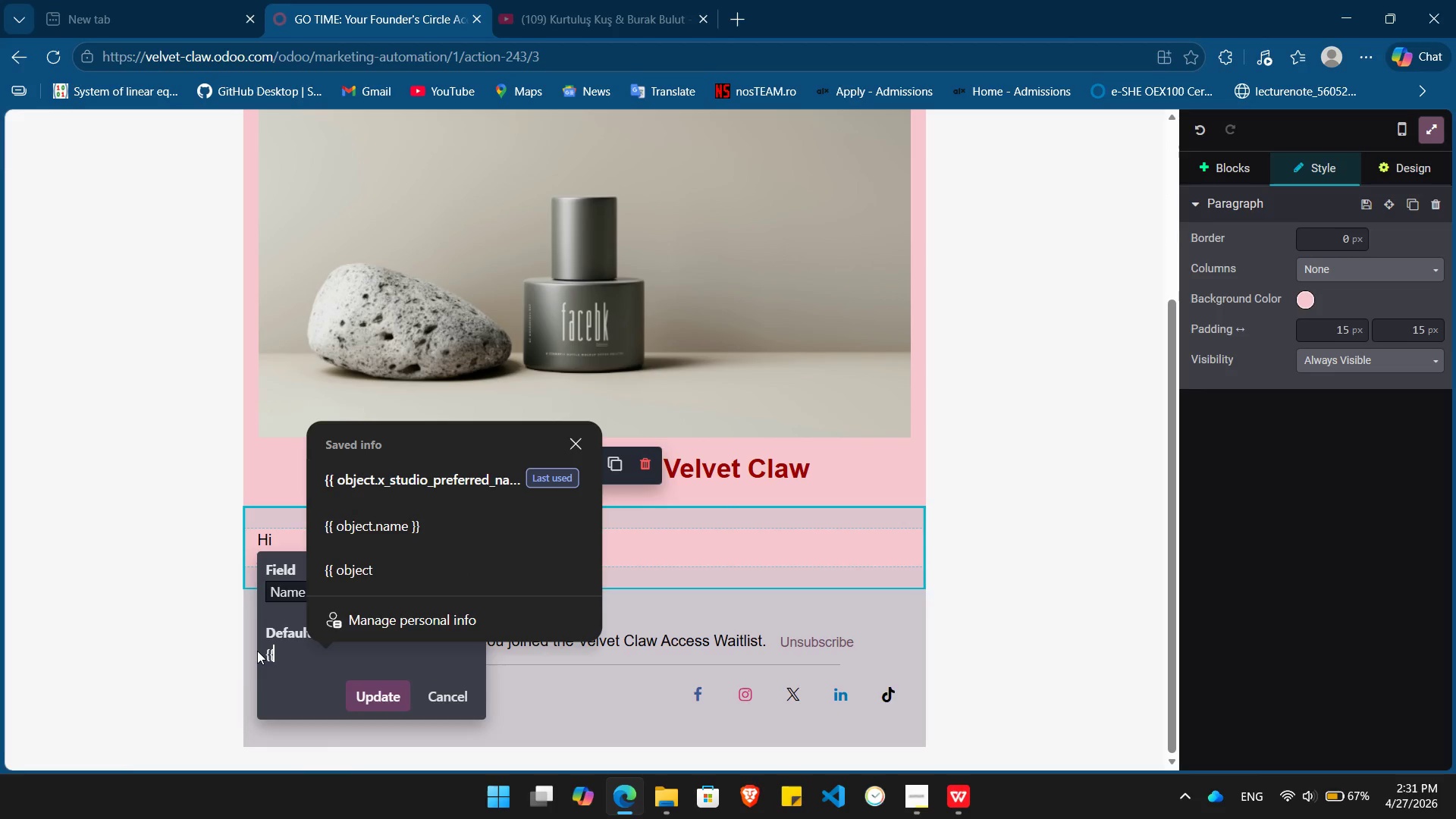 
key(Shift+BracketLeft)
 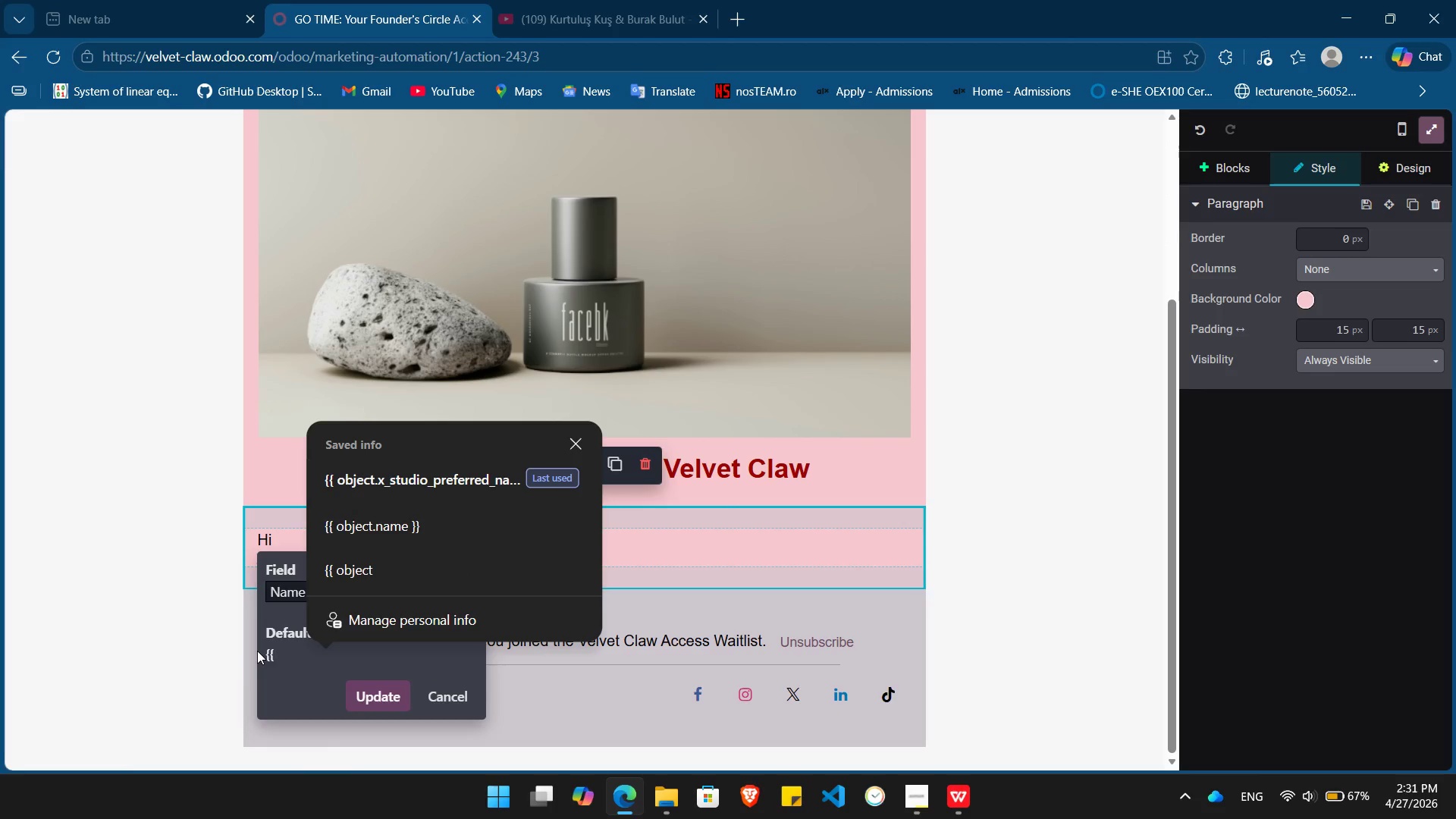 
key(ArrowDown)
 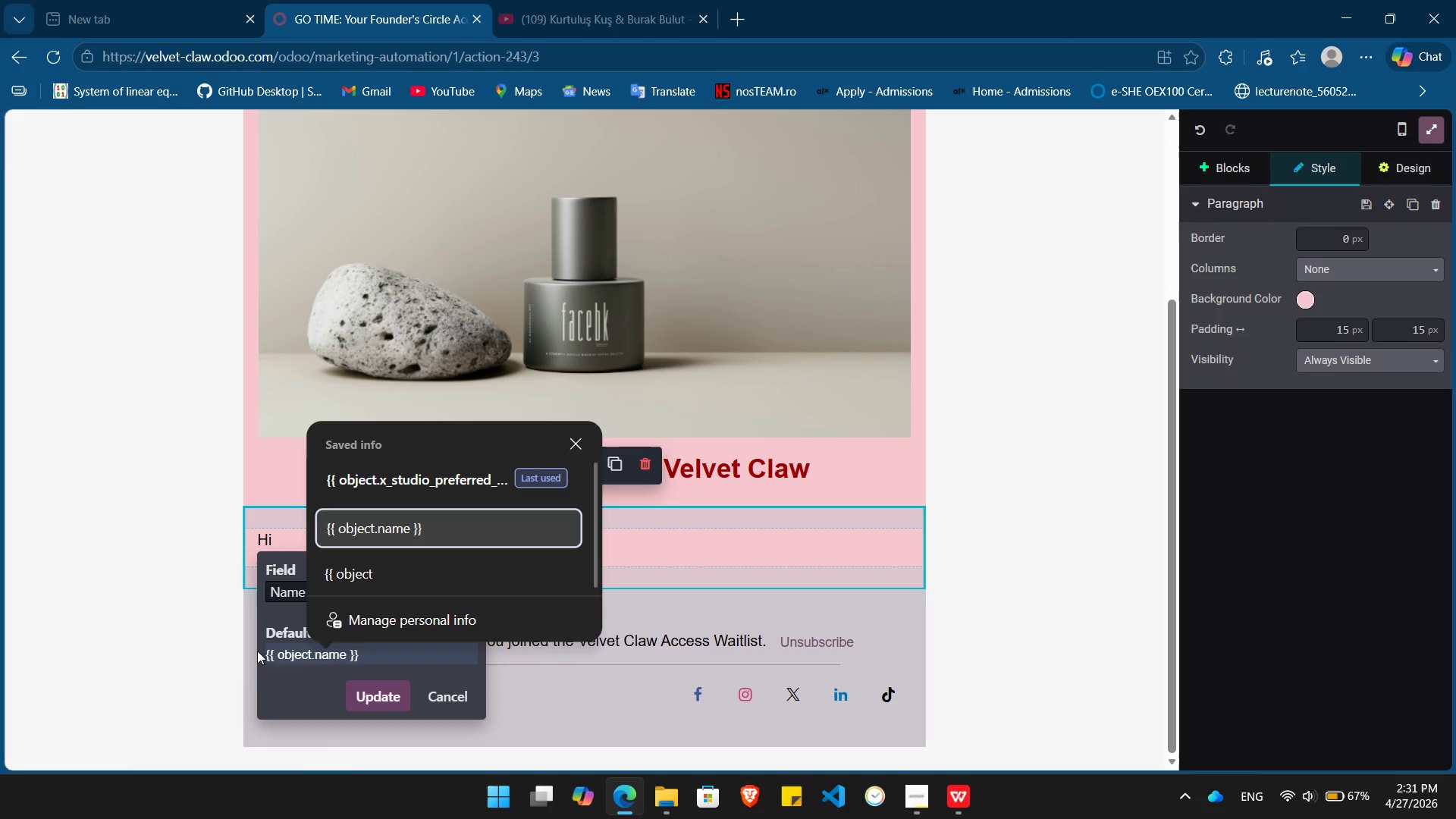 
key(ArrowDown)
 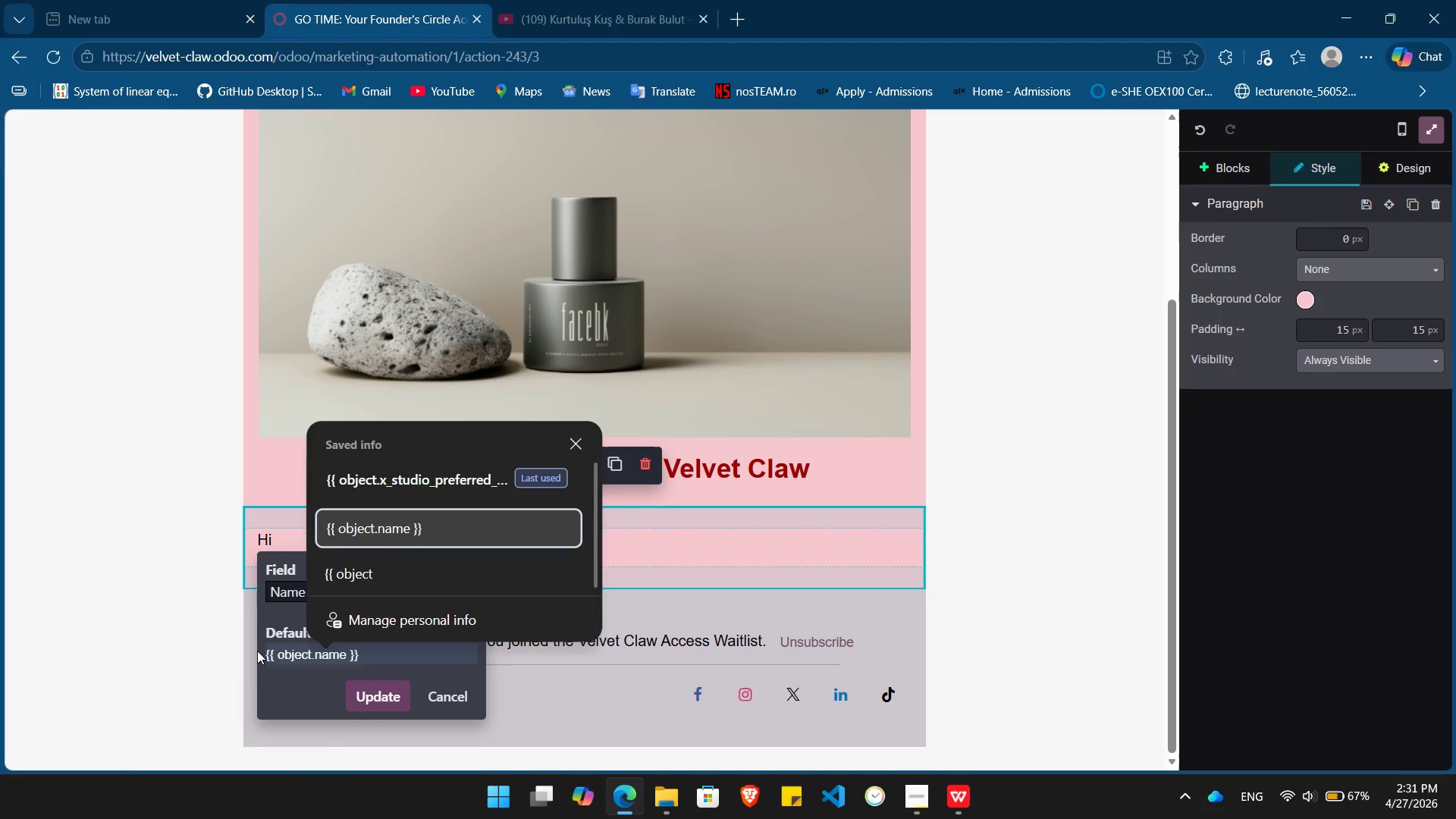 
key(Enter)
 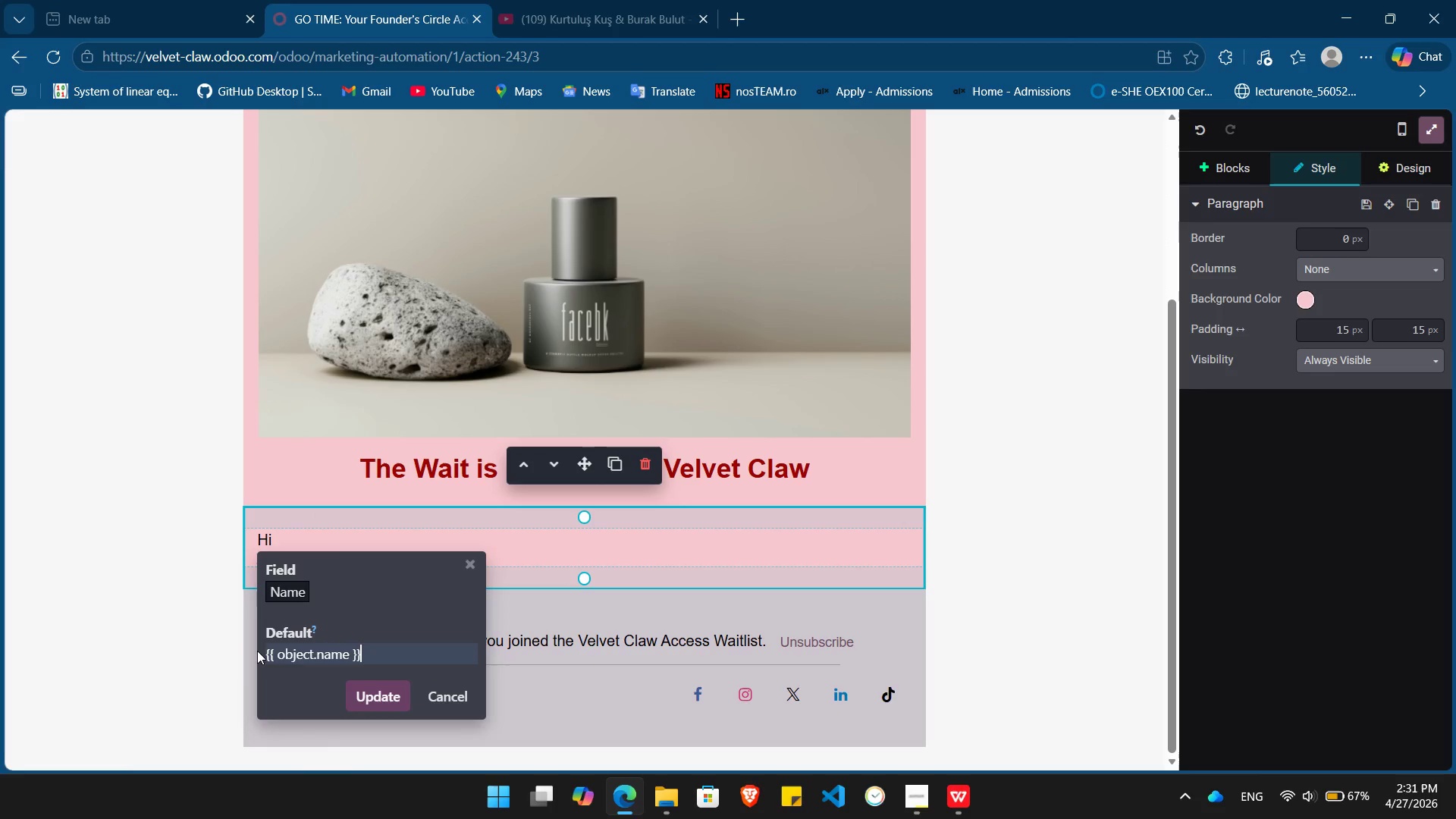 
key(Enter)
 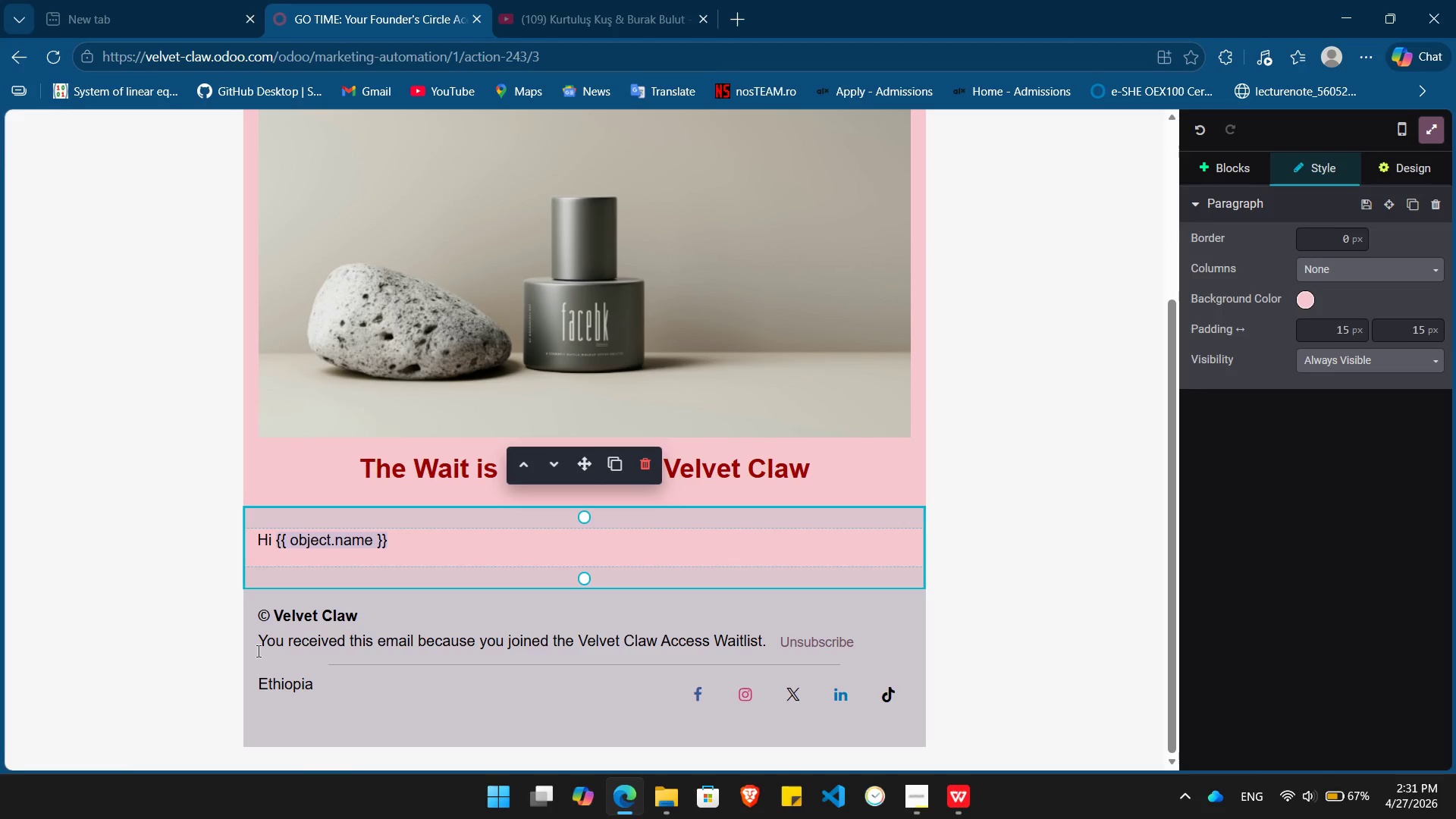 
key(Comma)
 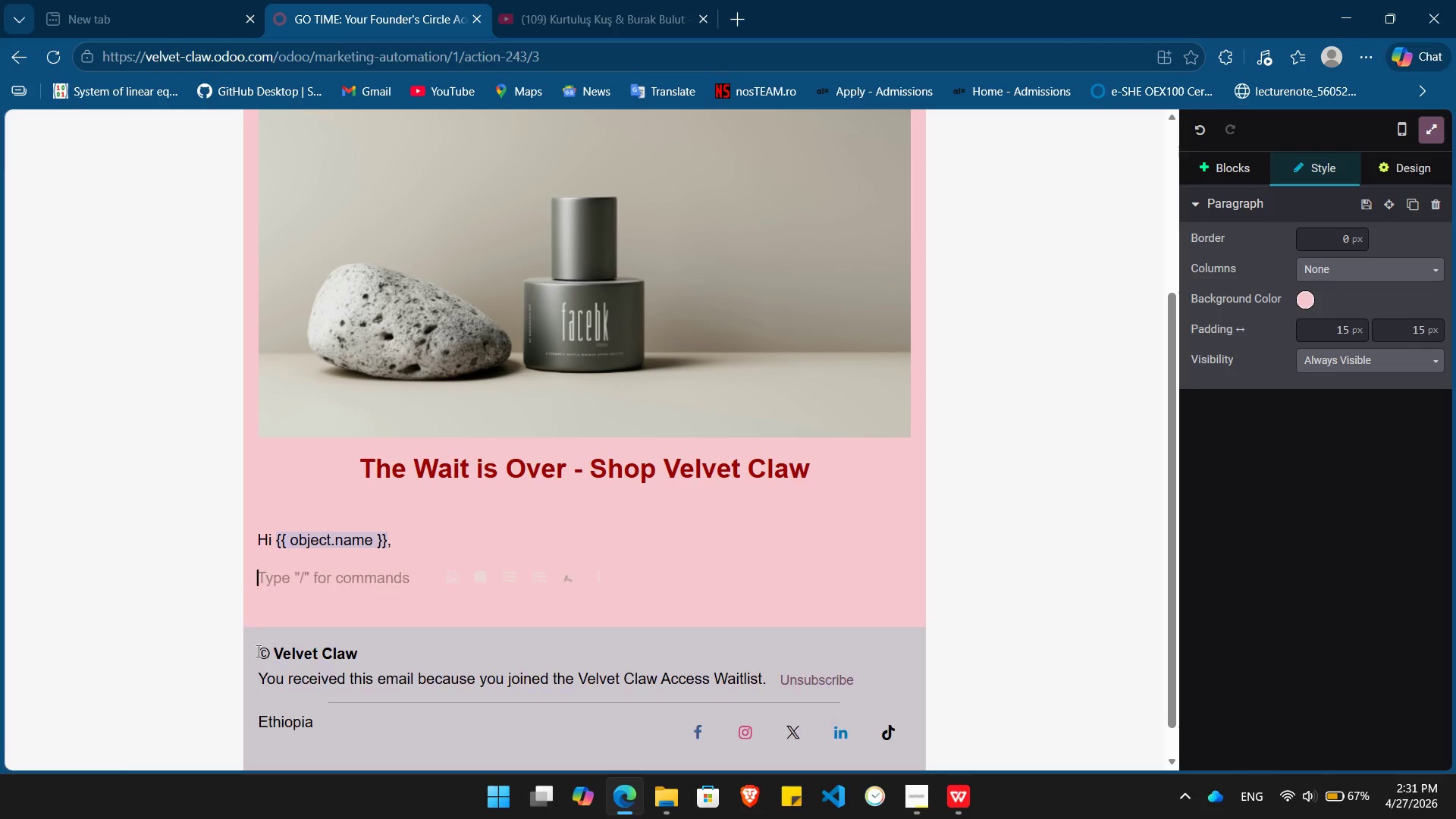 
key(Enter)
 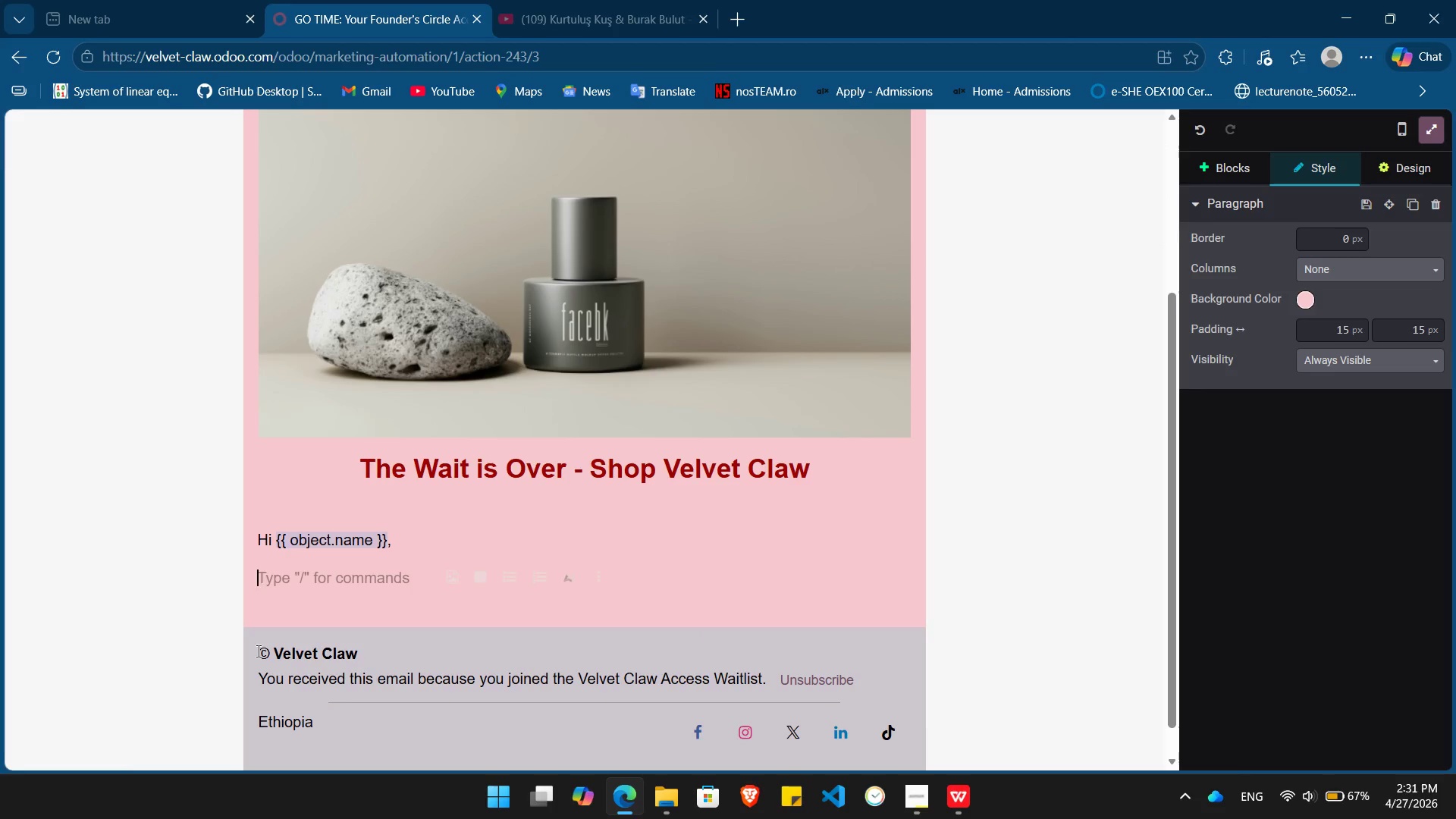 
wait(14.56)
 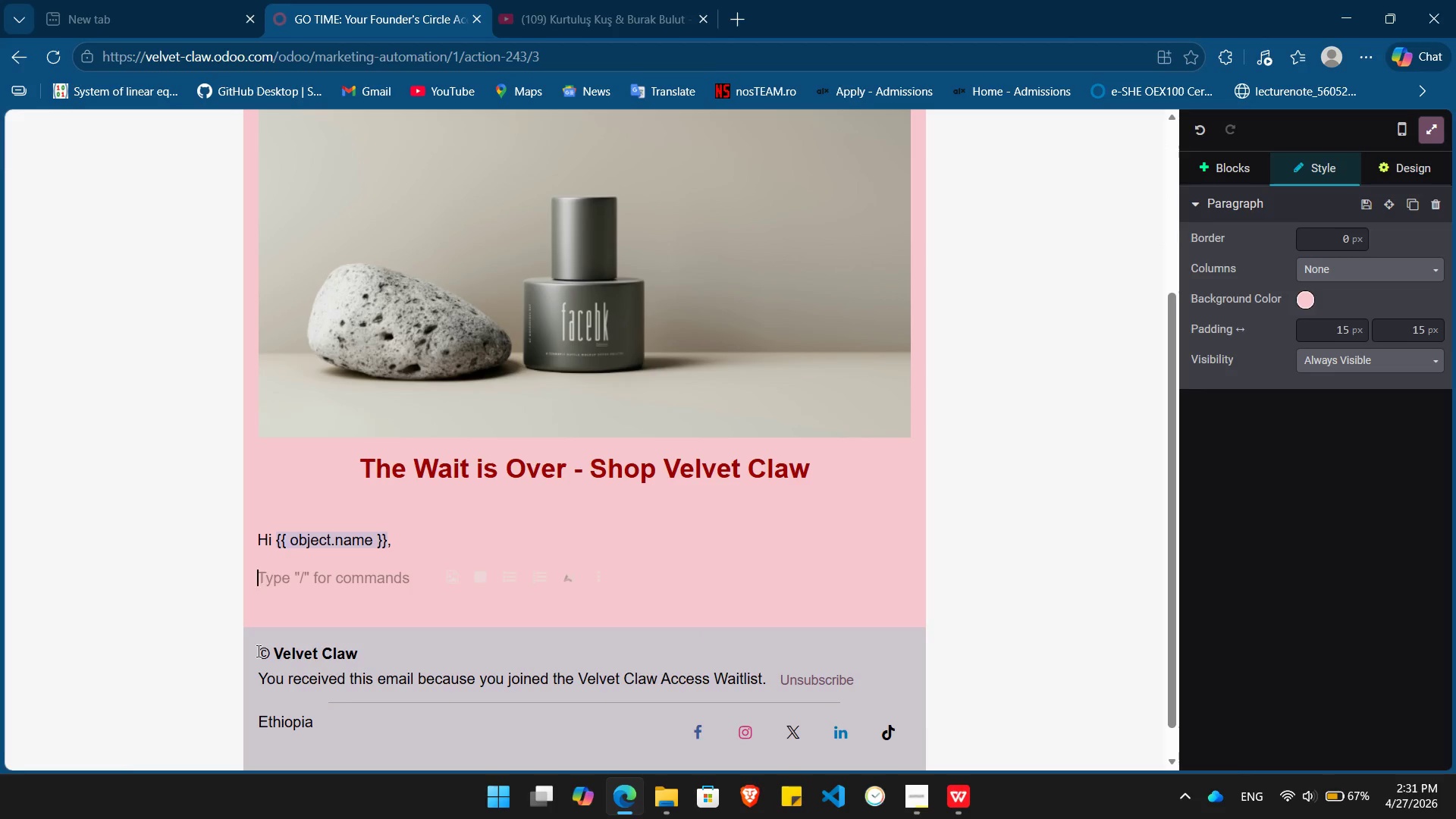 
key(Enter)
 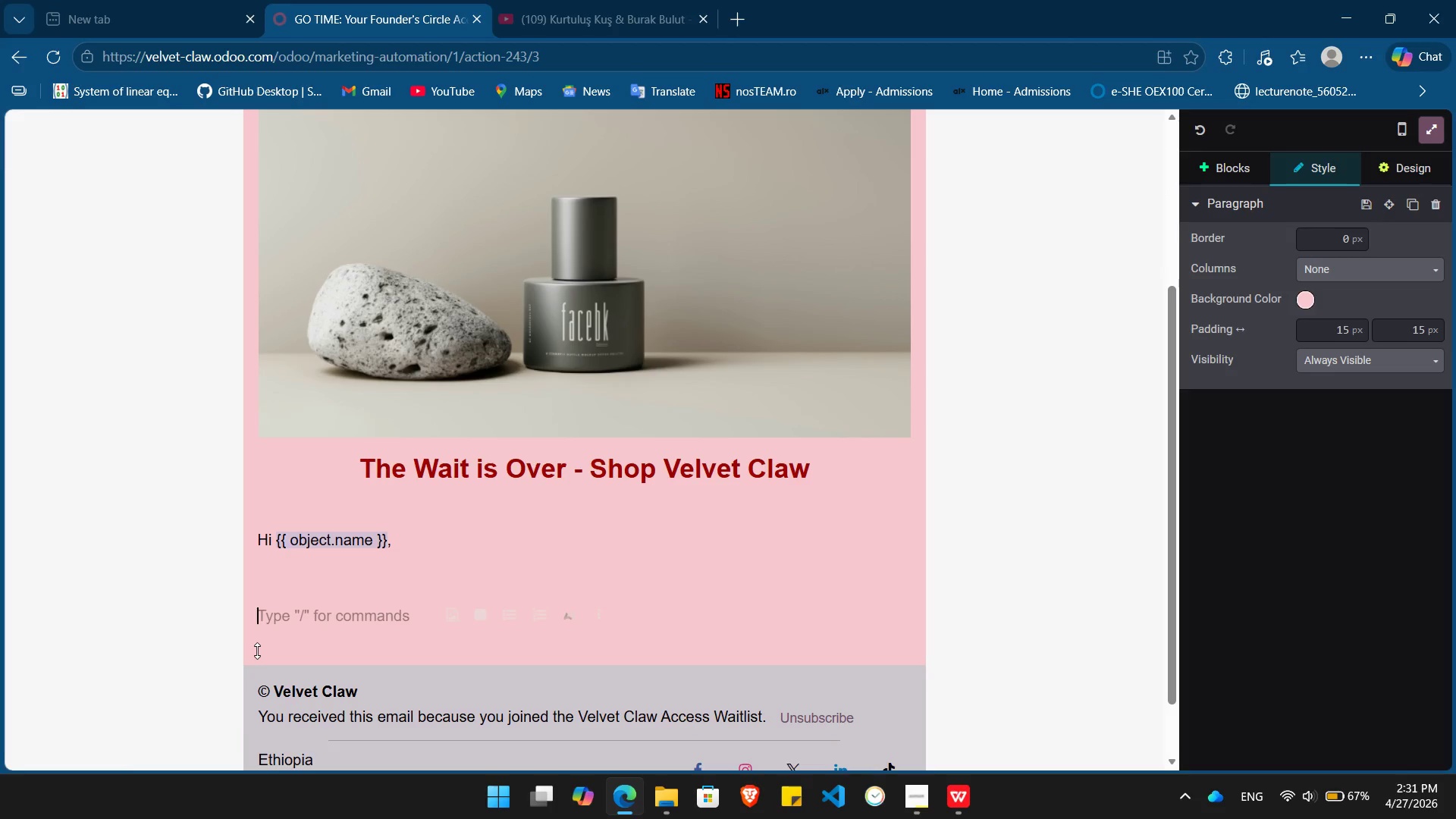 
type(/butt)
 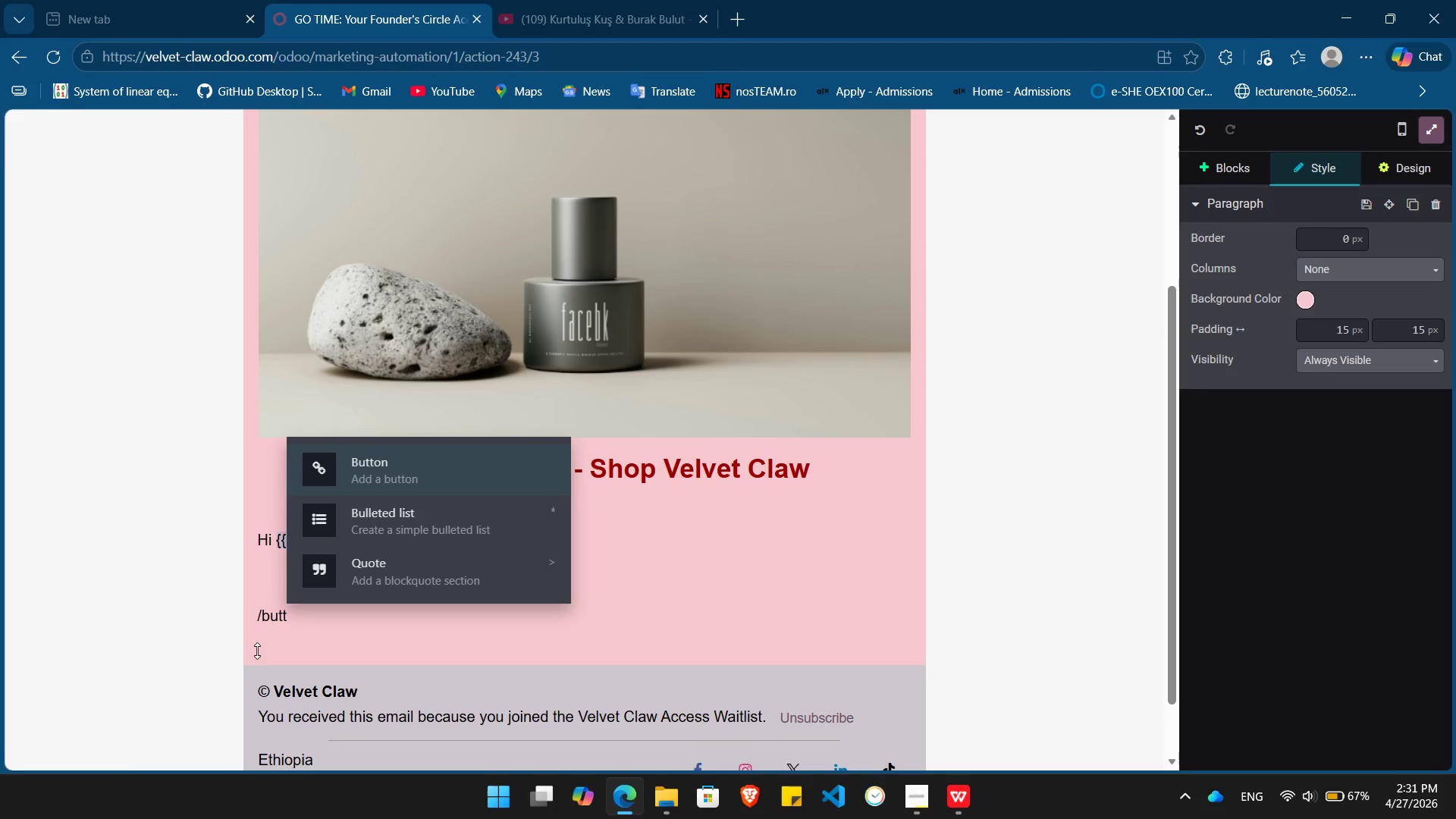 
key(Enter)
 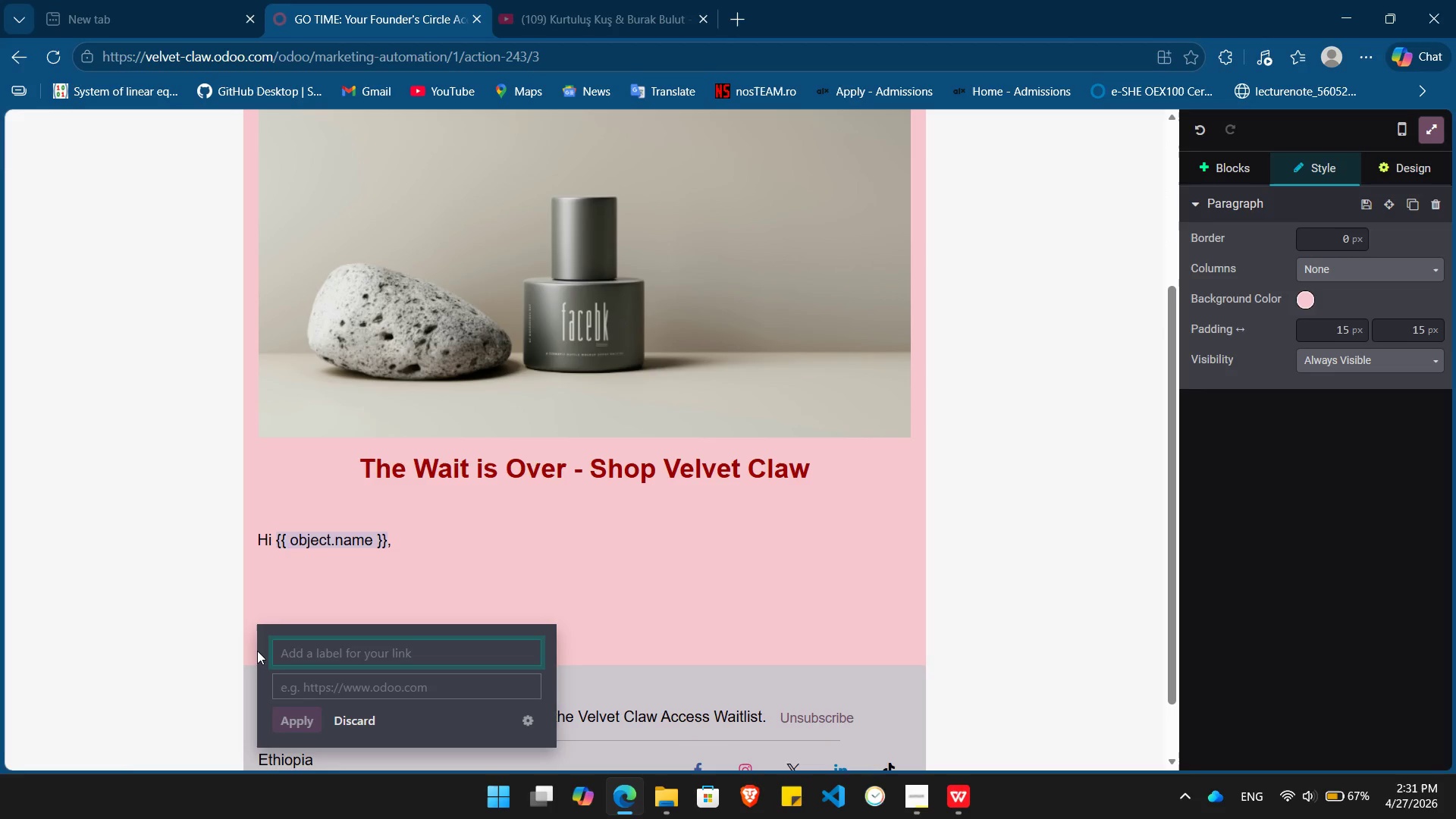 
type(Shop The Collection Now)
key(Tab)
type(#)
 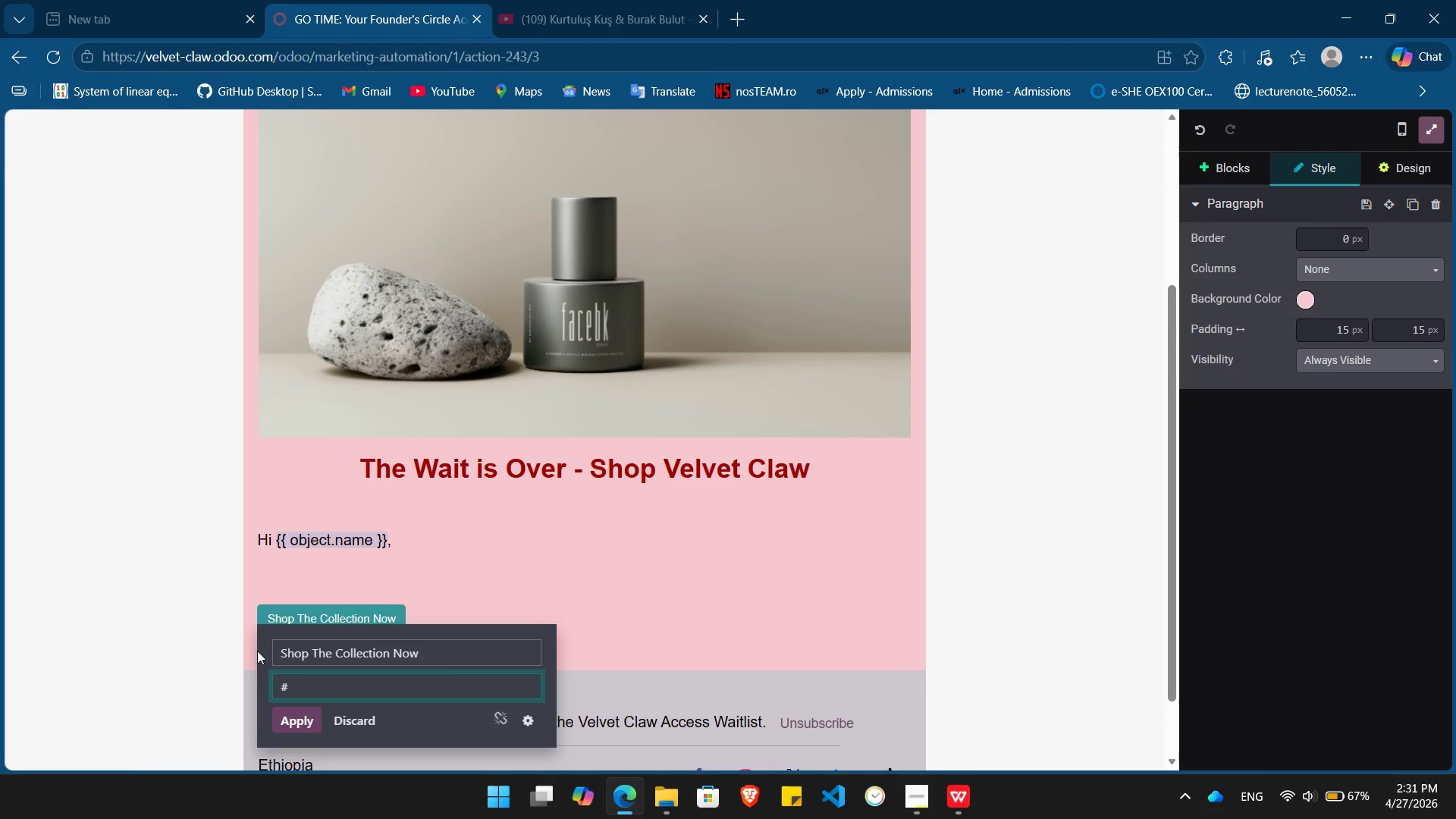 
key(Enter)
 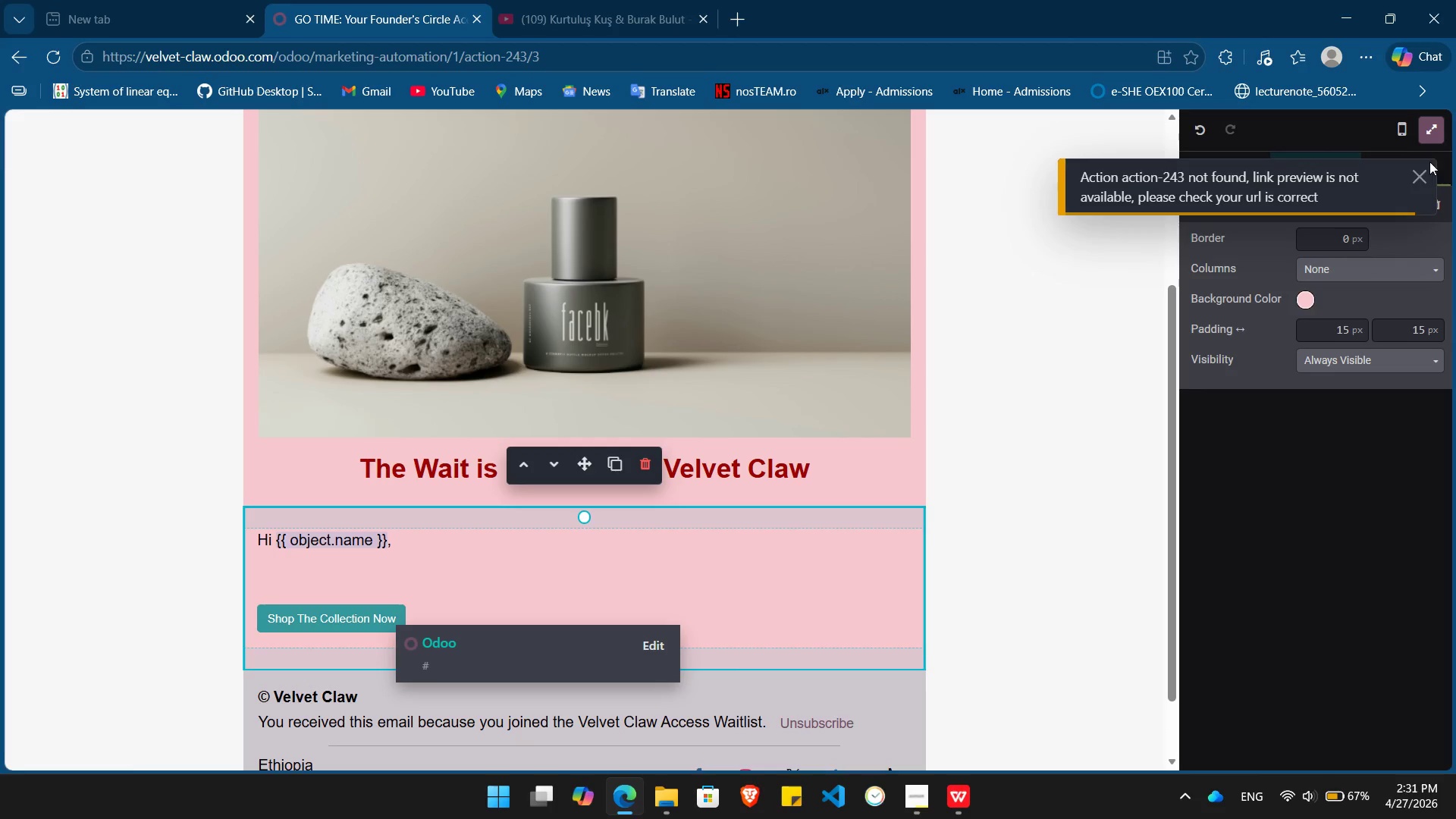 
left_click([1421, 173])
 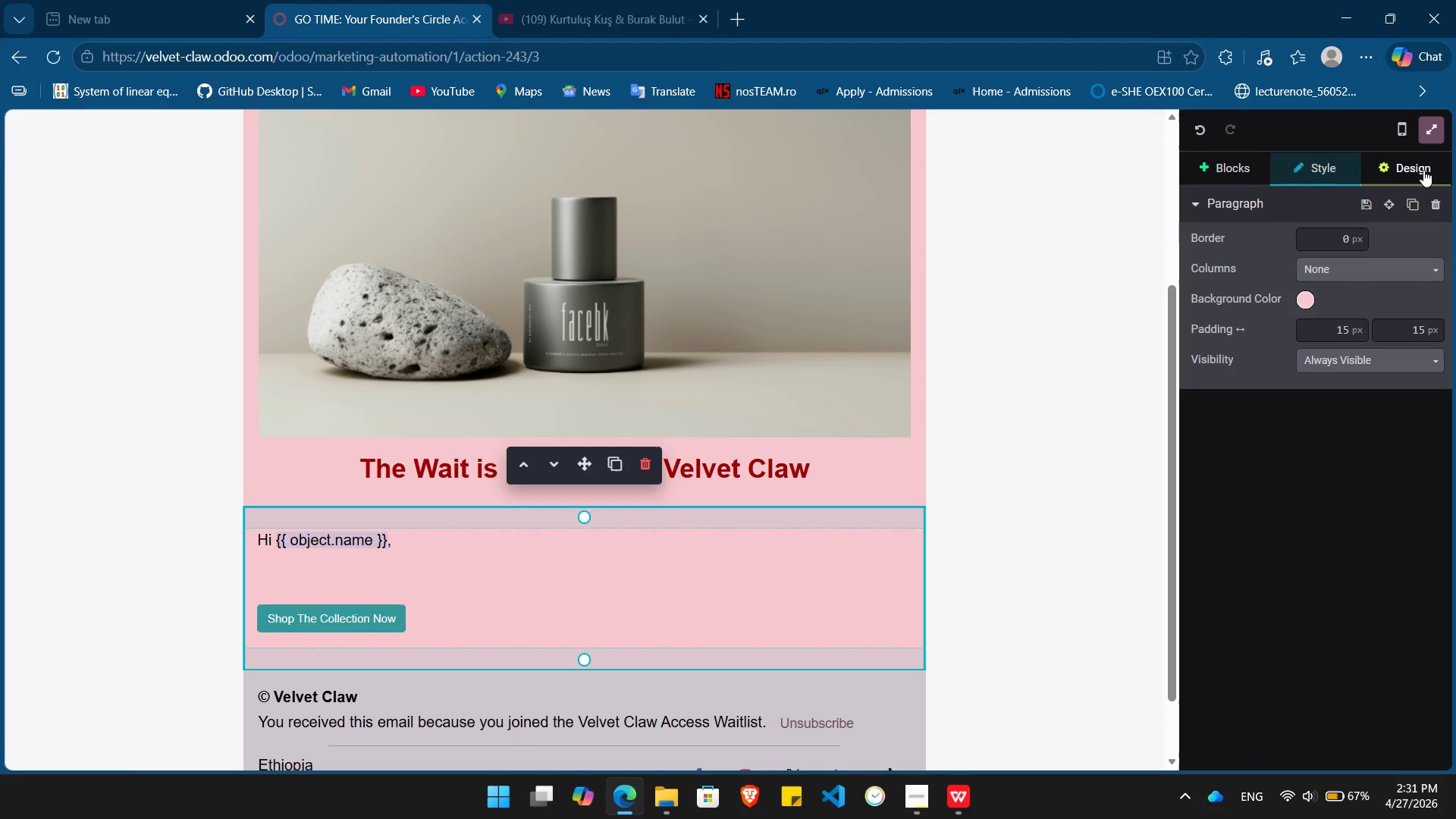 
left_click([1423, 170])
 